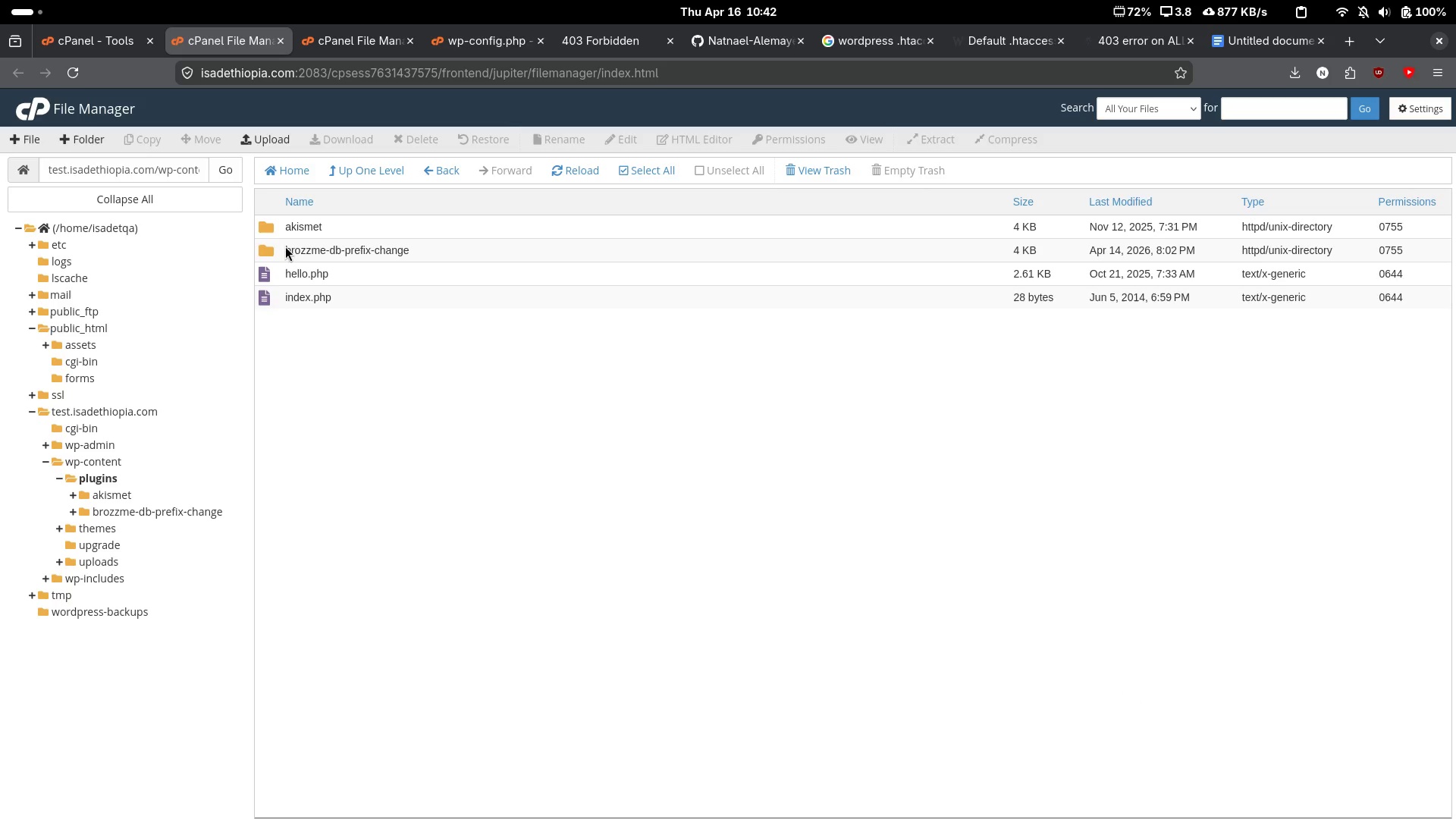 
left_click_drag(start_coordinate=[355, 381], to_coordinate=[362, 390])
 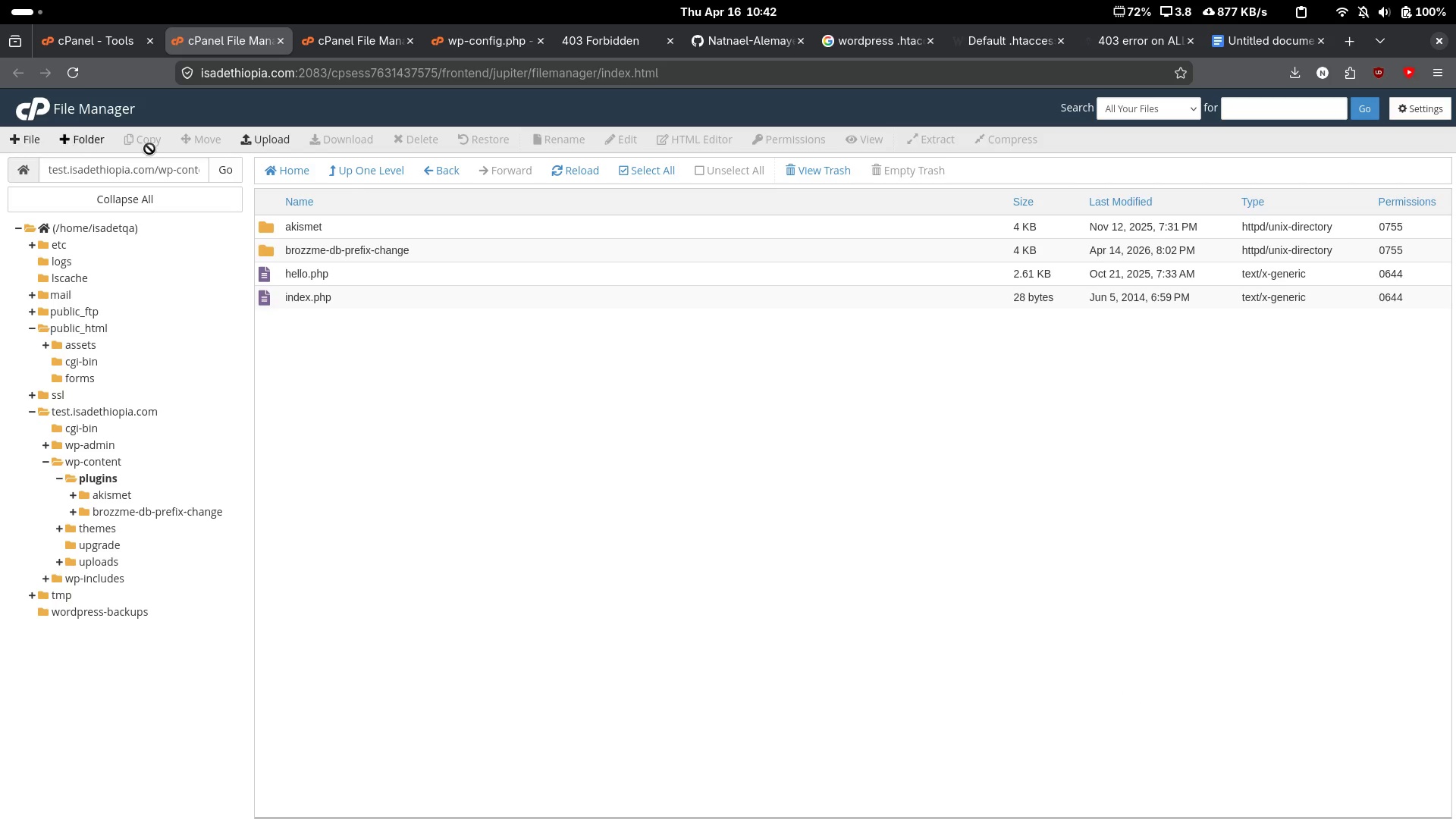 
left_click([388, 177])
 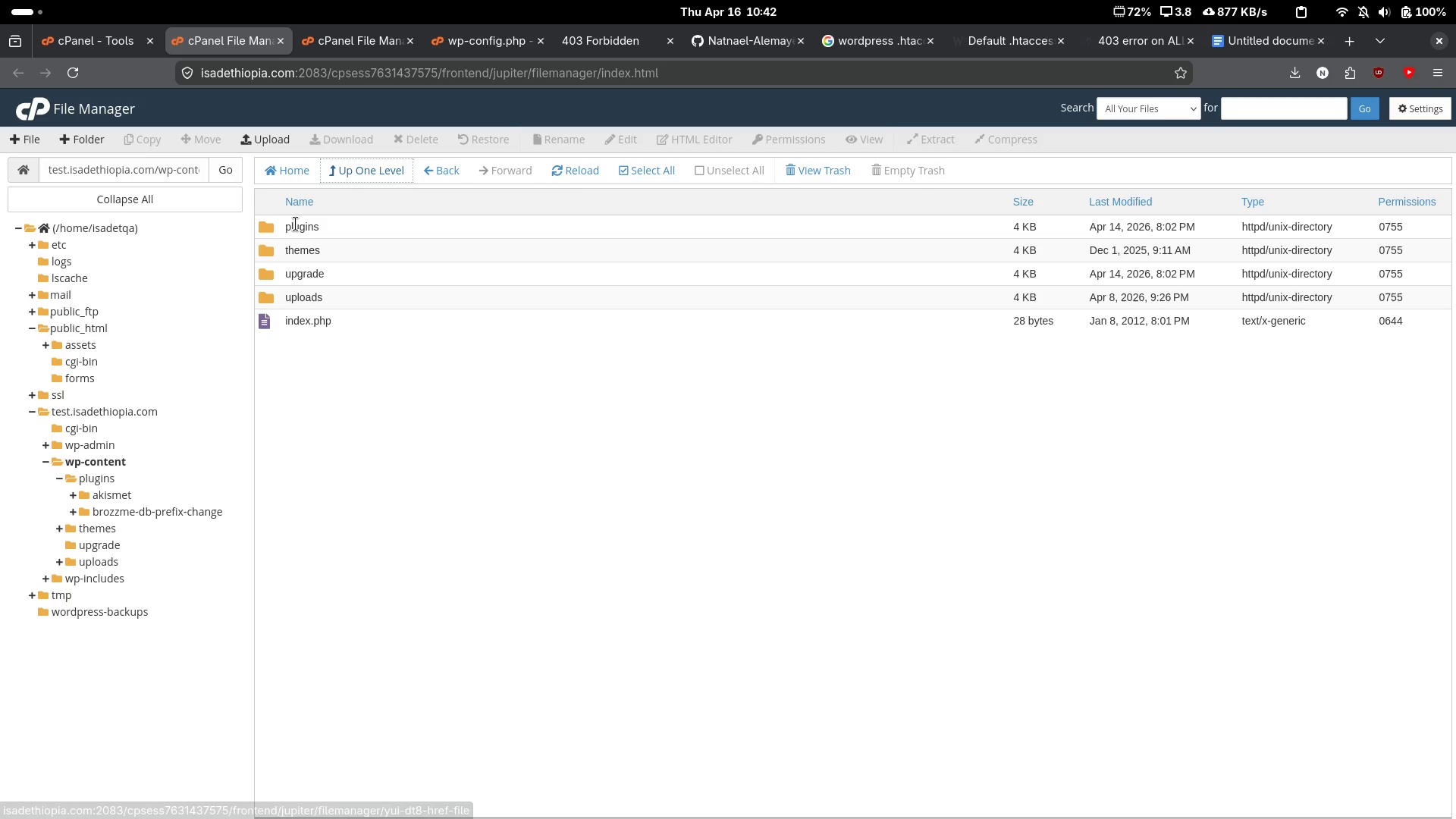 
left_click([300, 221])
 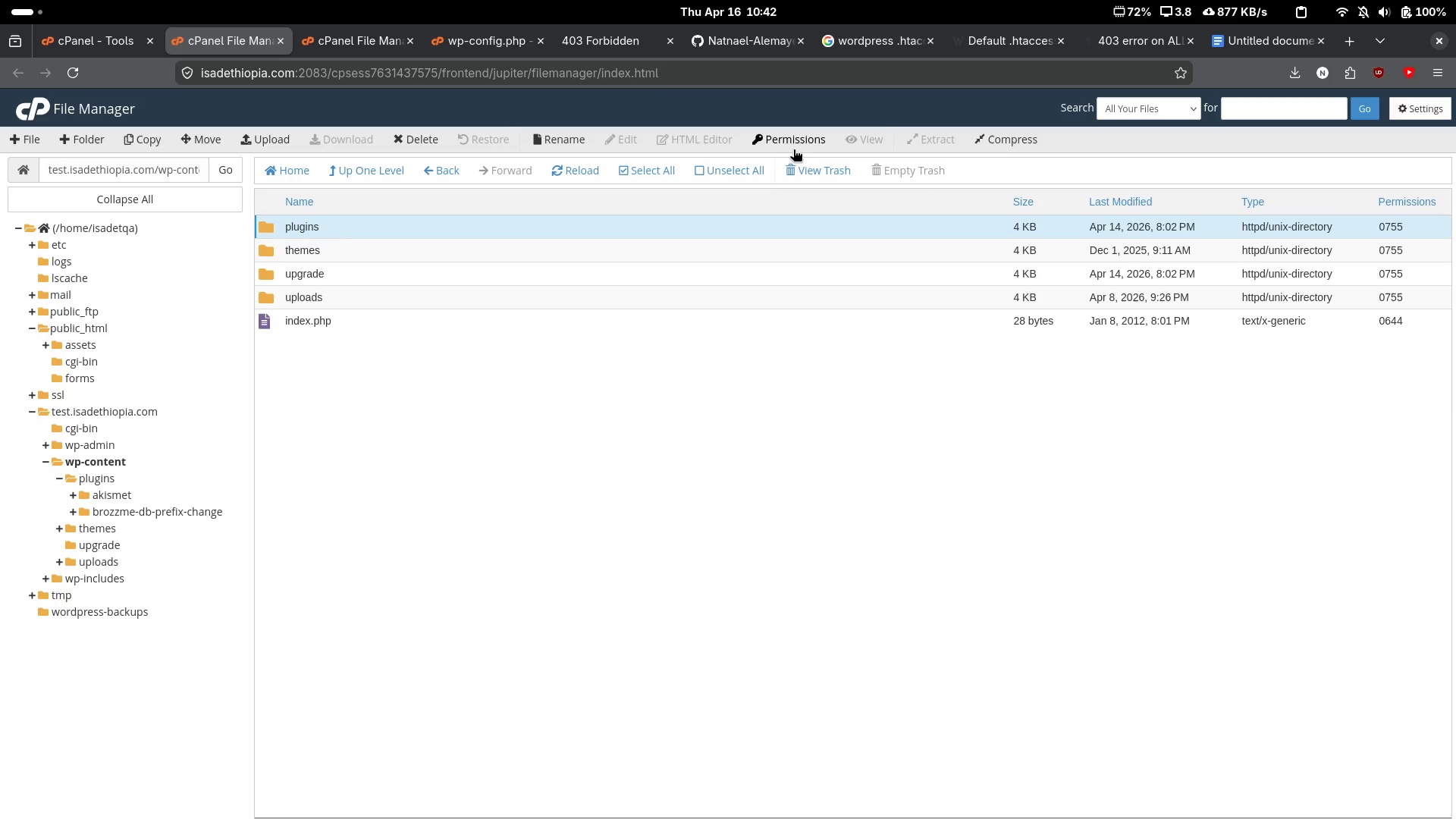 
left_click([797, 145])
 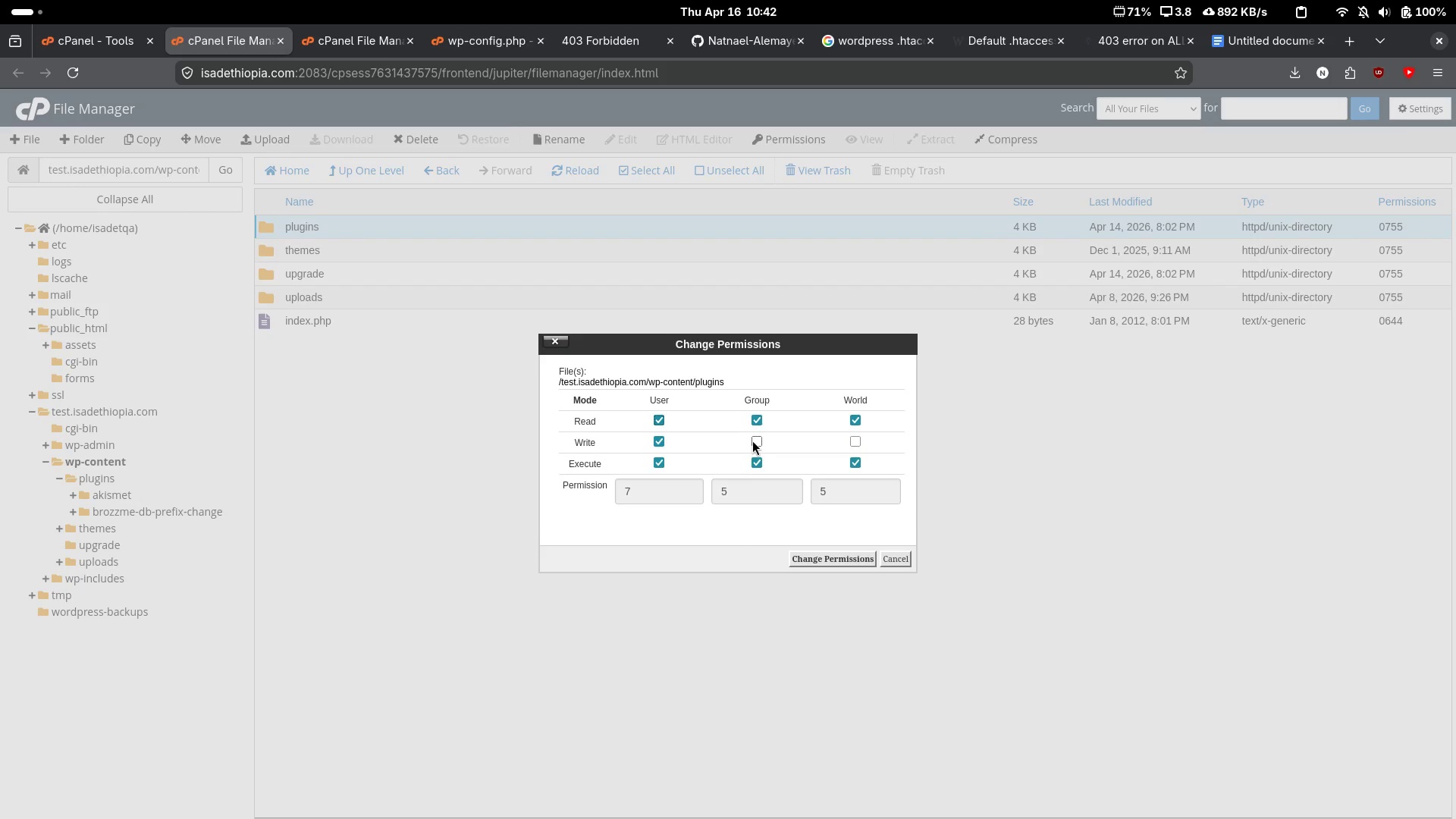 
left_click([761, 440])
 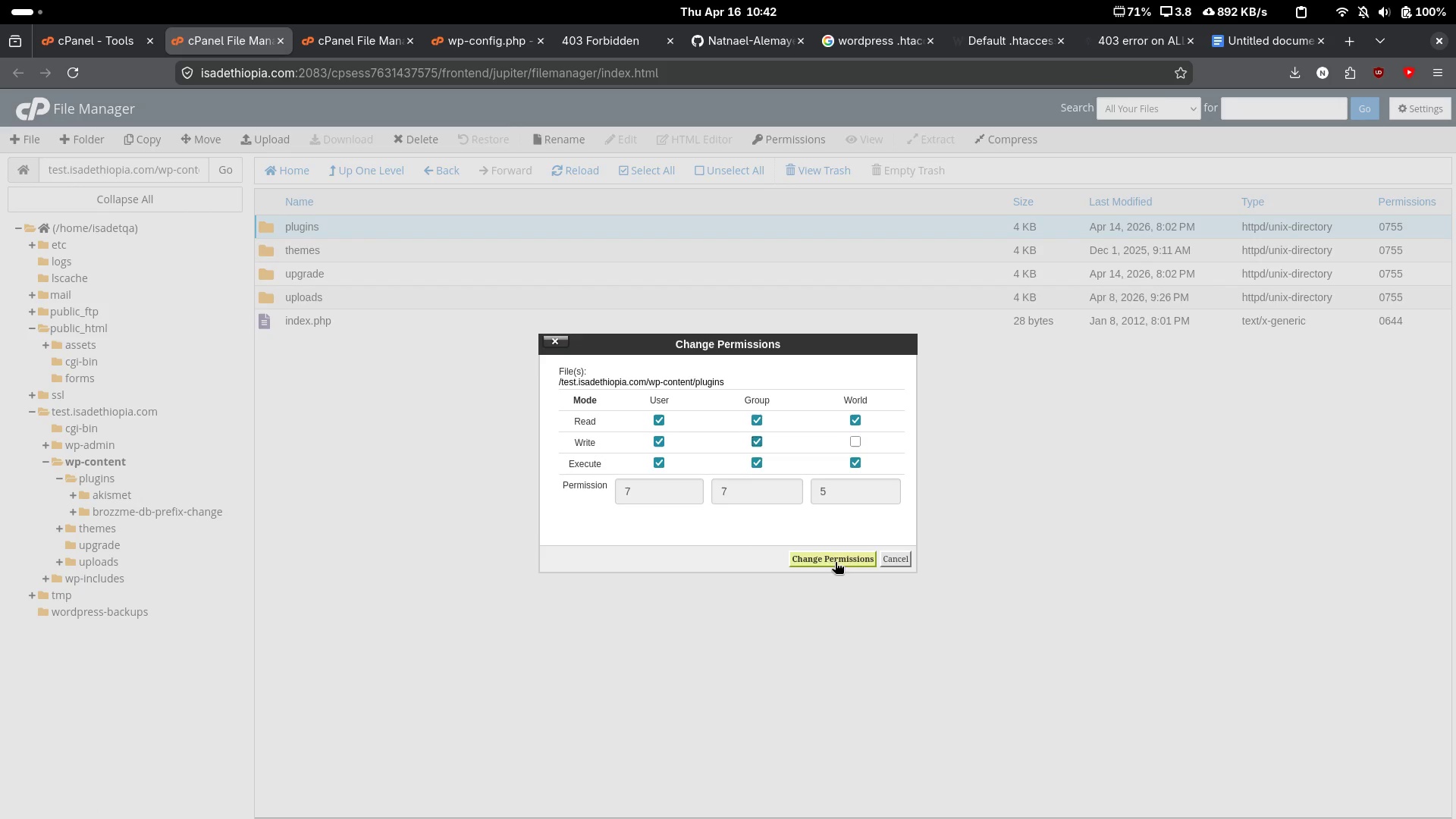 
left_click([836, 554])
 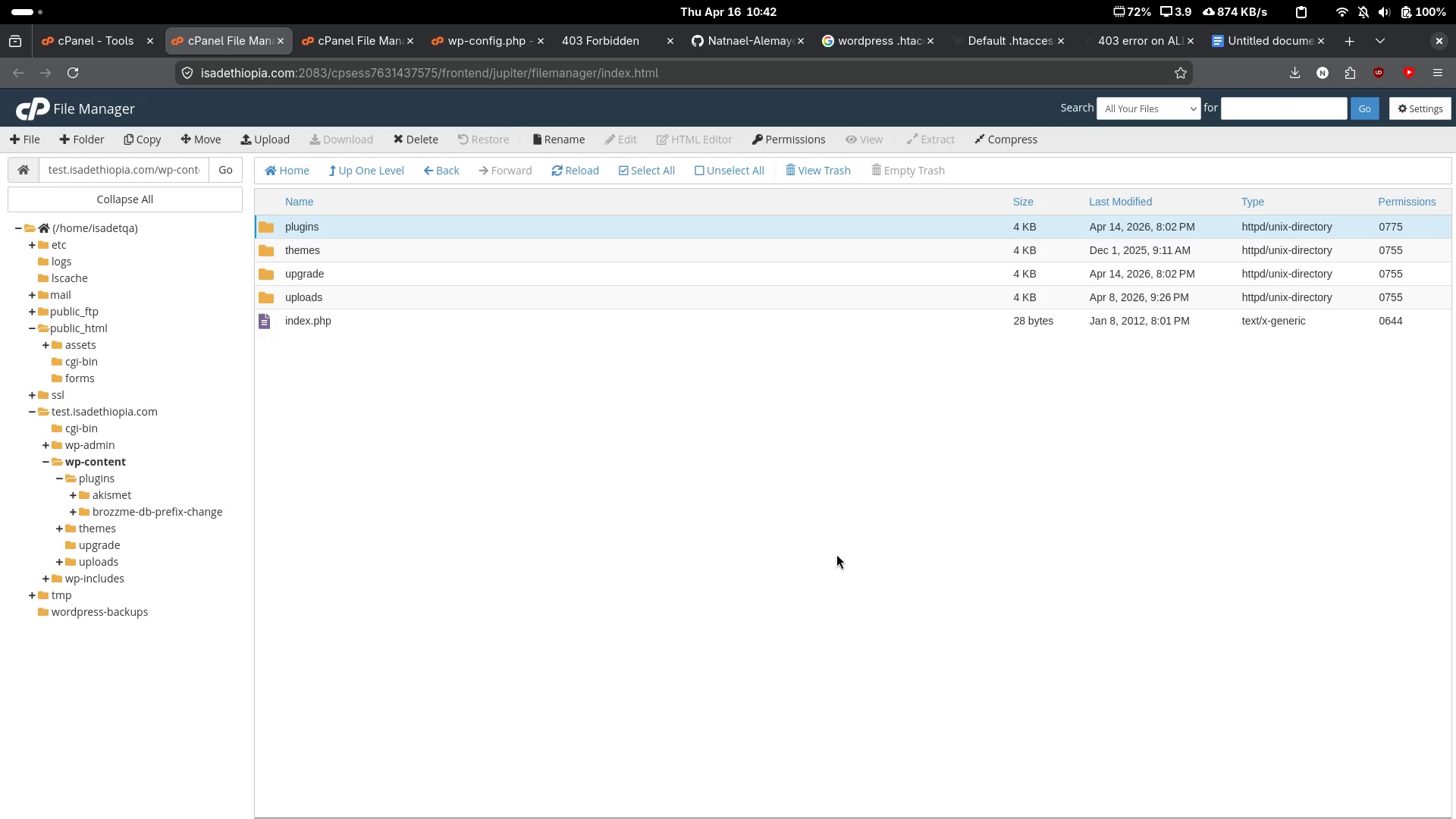 
left_click([836, 554])
 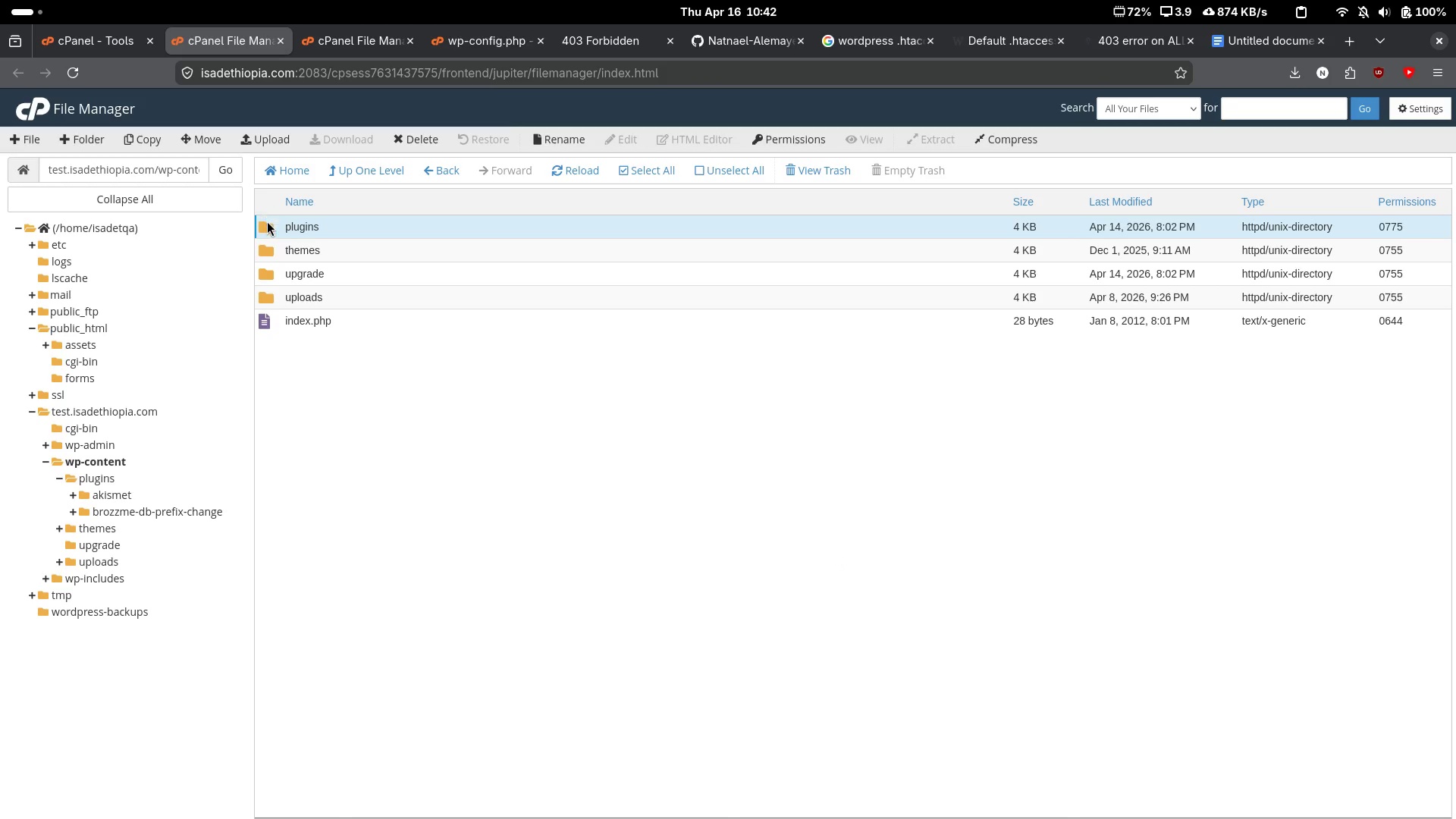 
left_click([273, 224])
 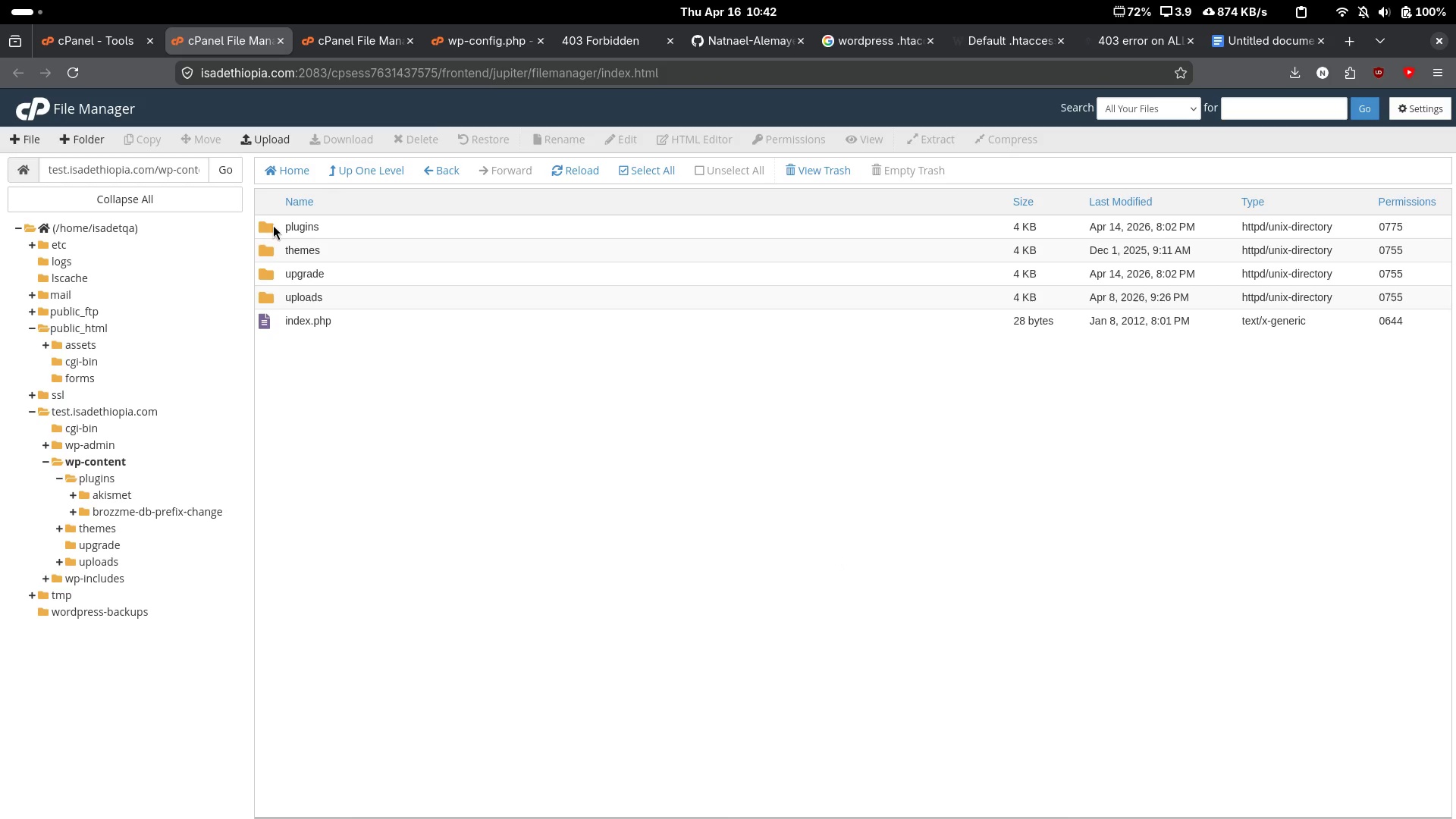 
left_click([273, 224])
 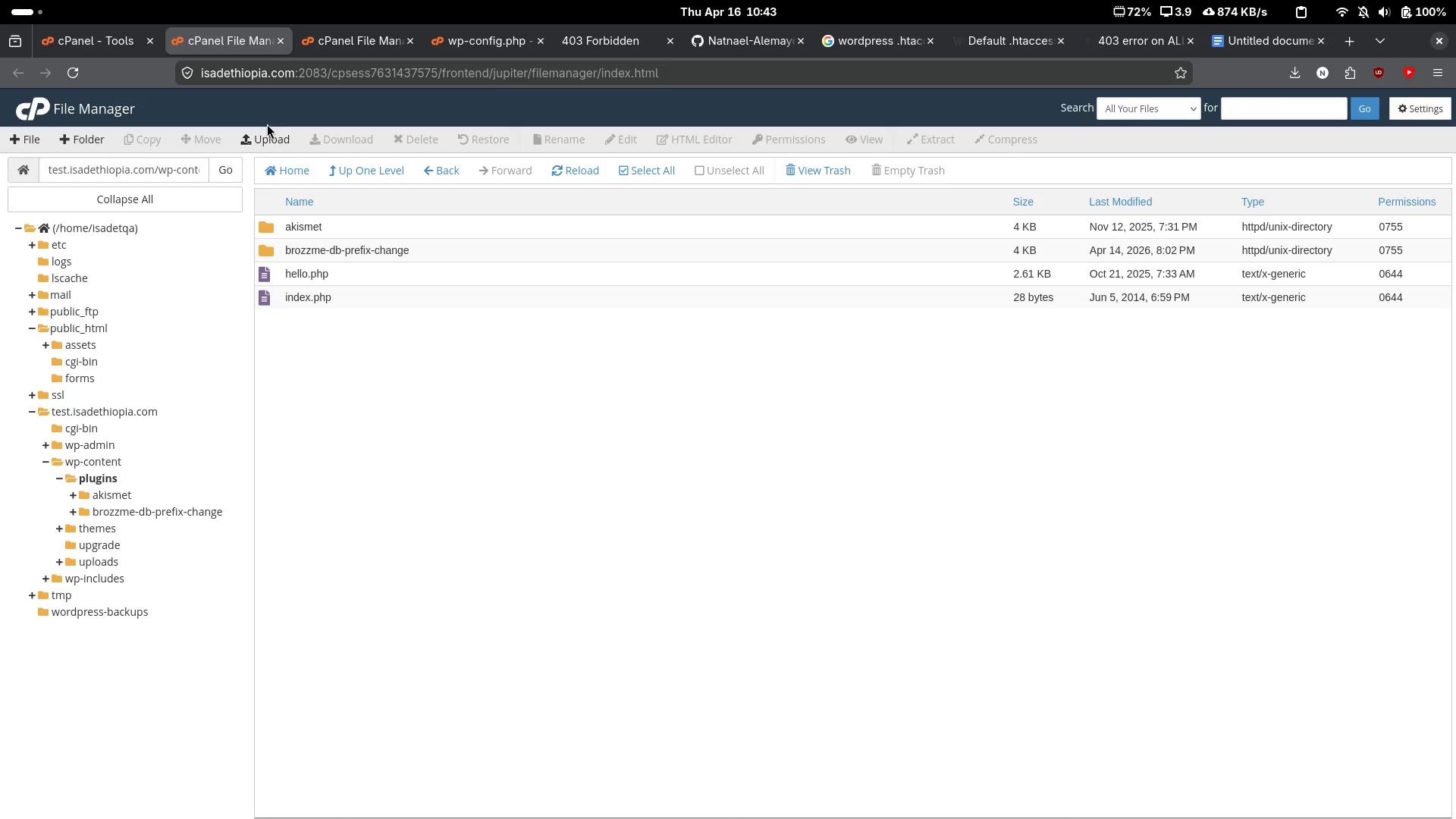 
left_click([266, 140])
 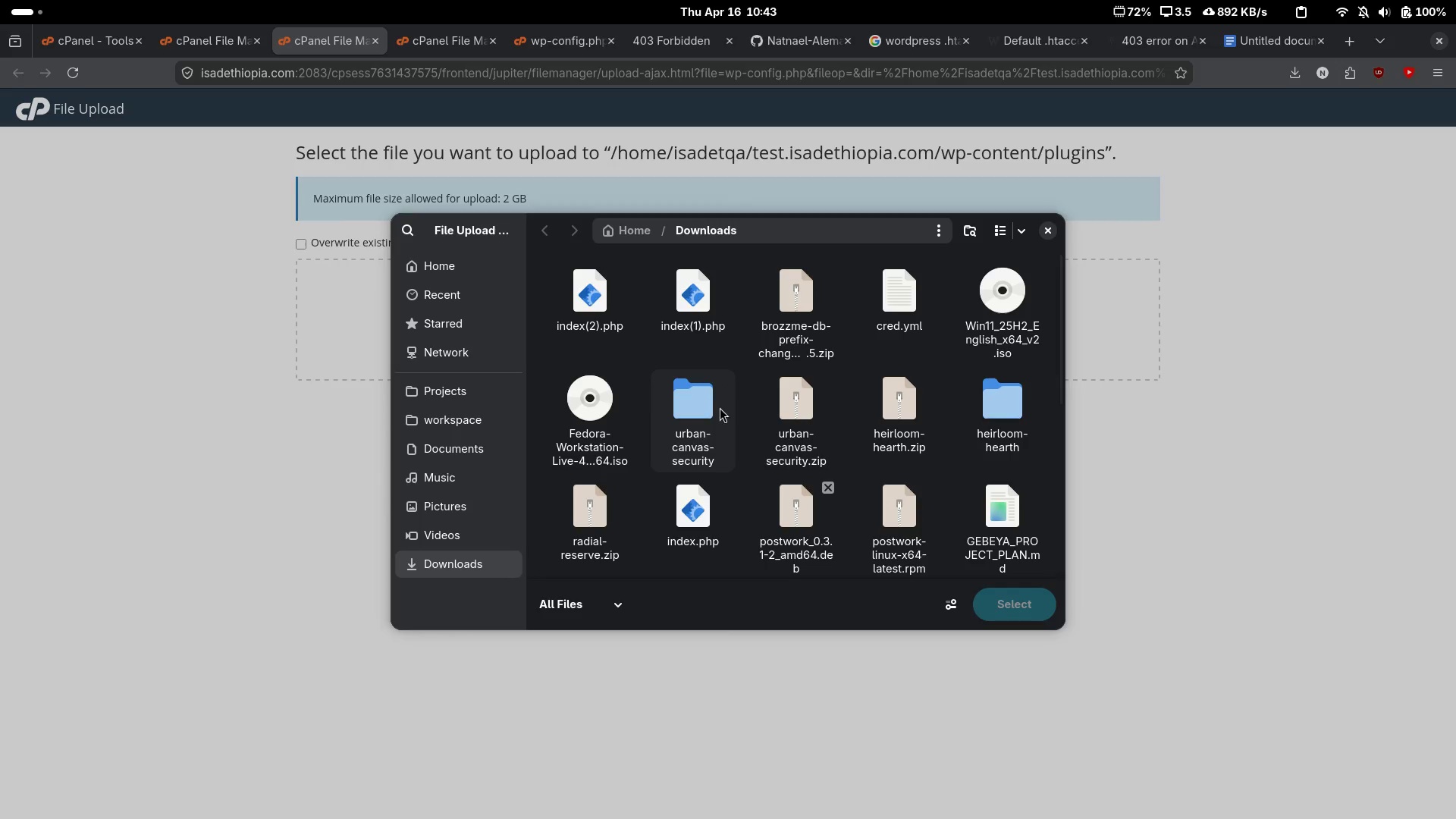 
left_click([817, 450])
 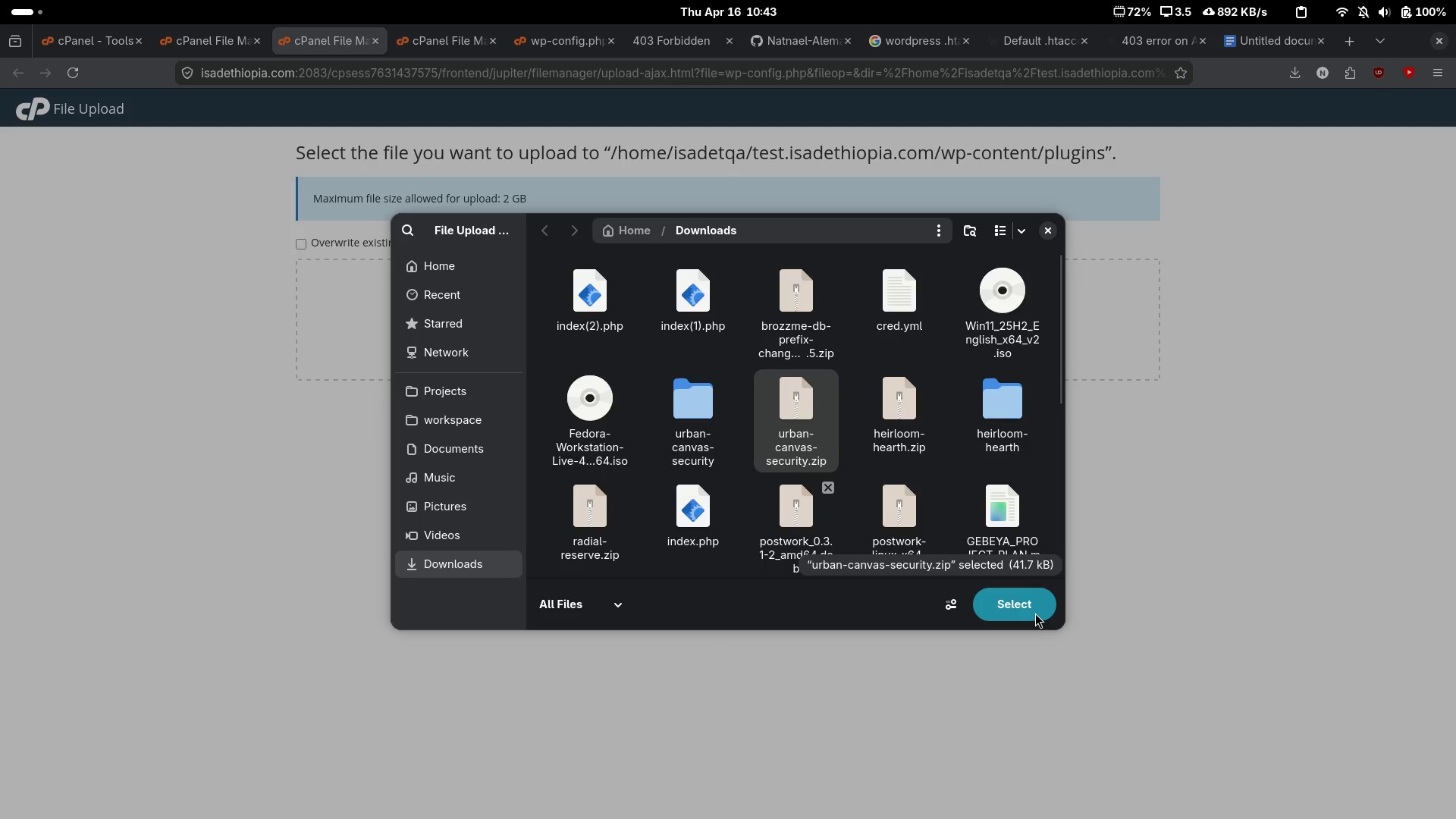 
left_click([1035, 613])
 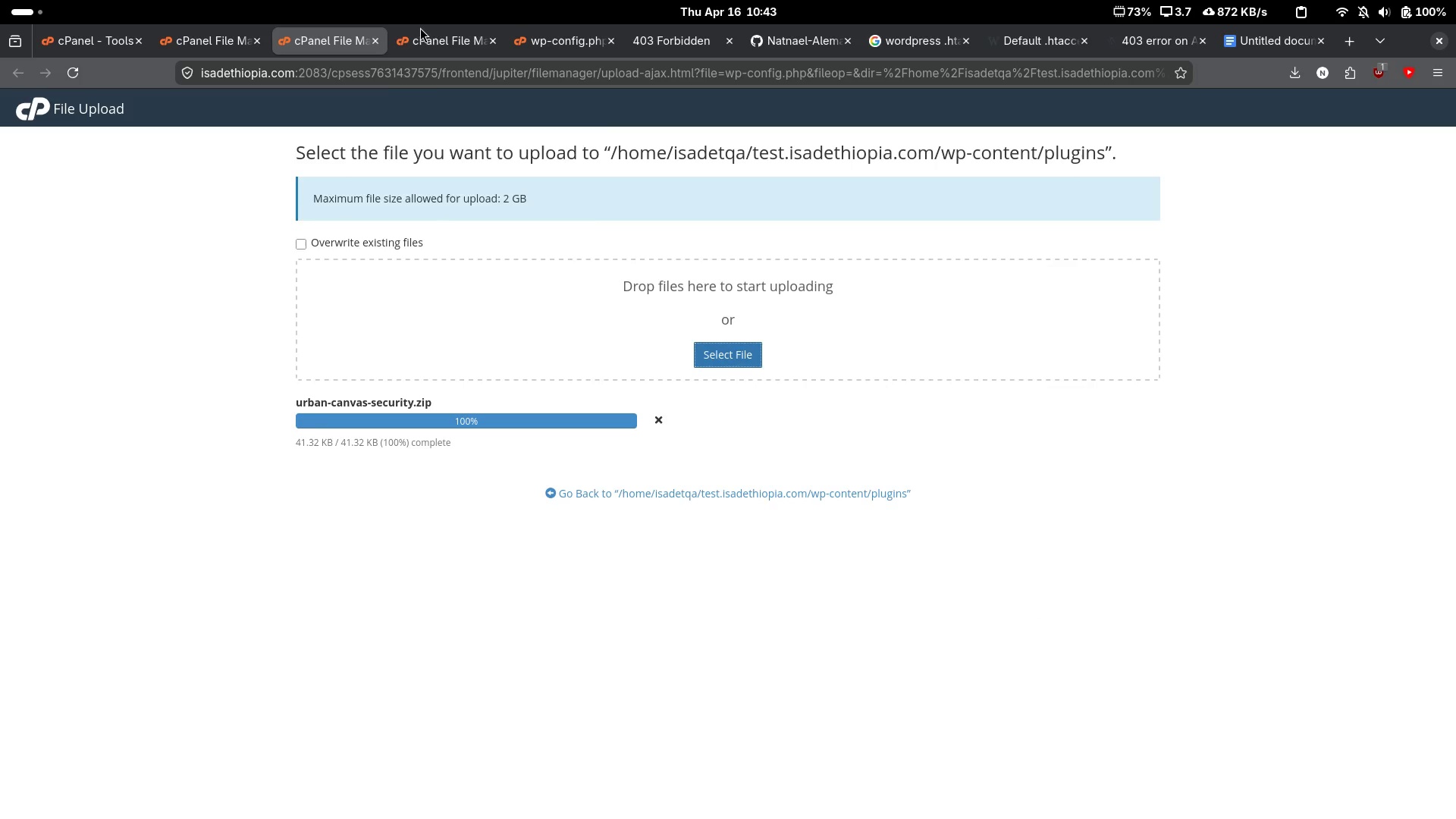 
wait(7.78)
 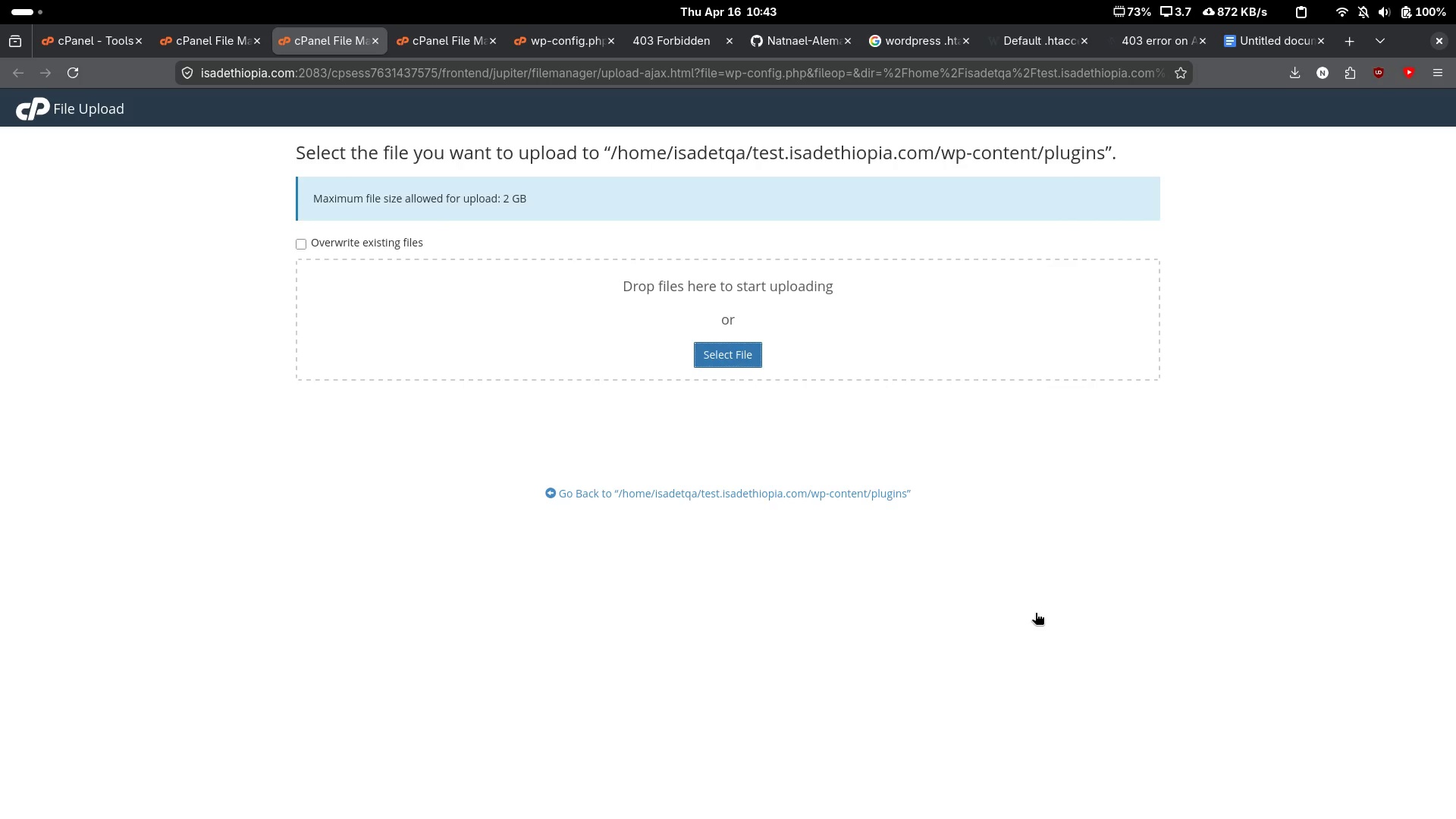 
left_click([493, 37])
 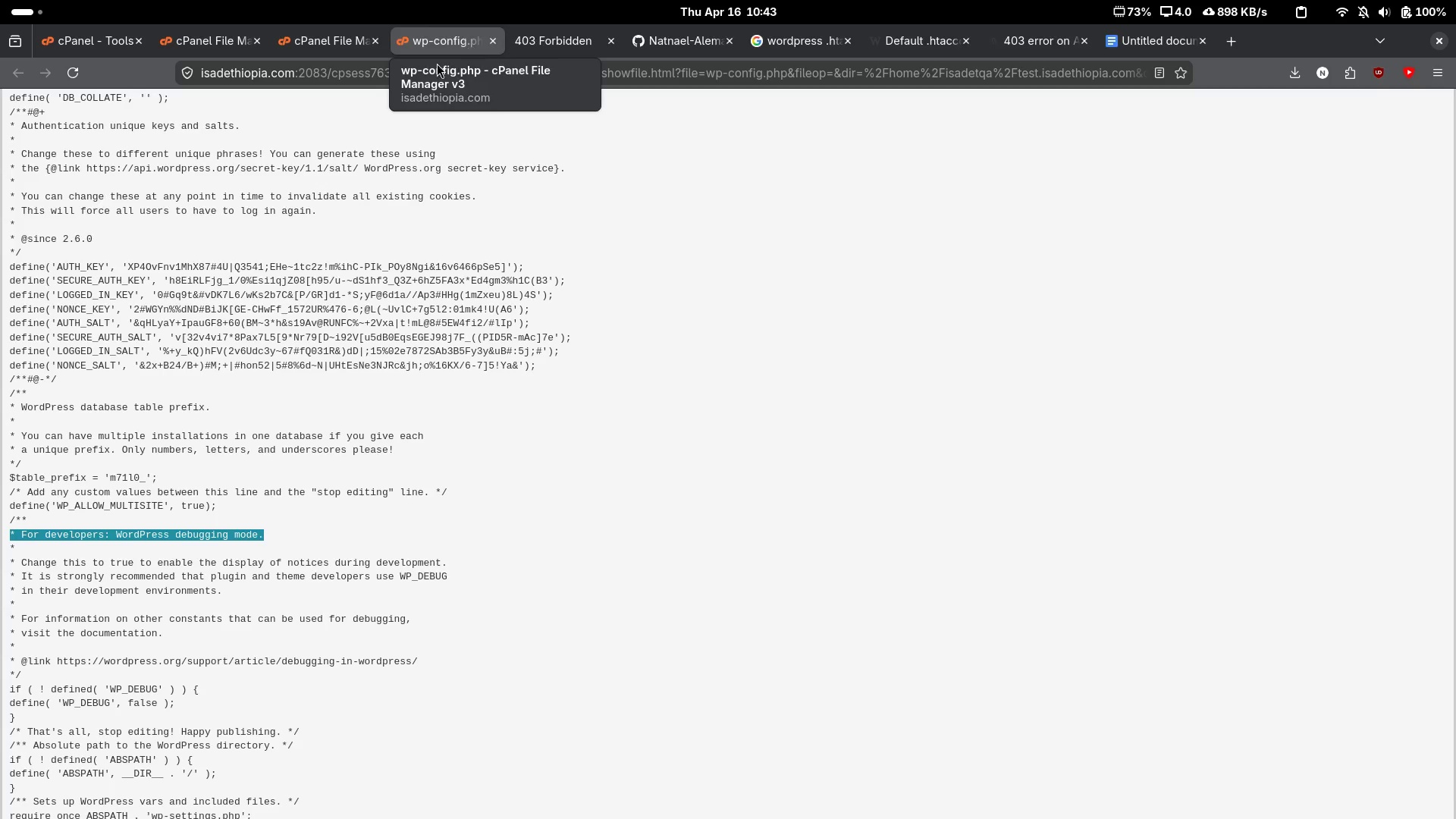 
left_click([425, 365])
 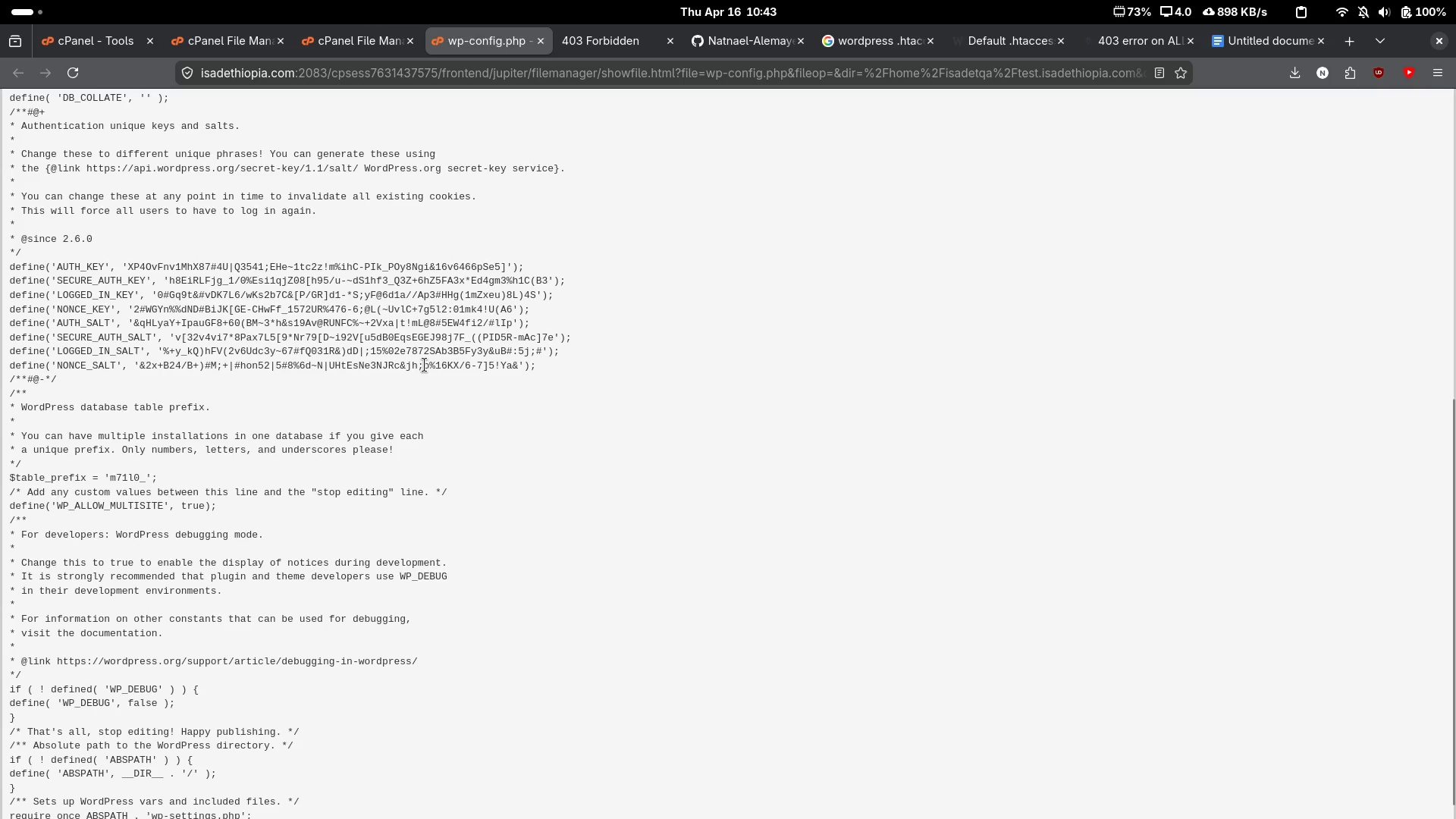 
scroll: coordinate [425, 365], scroll_direction: down, amount: 4.0
 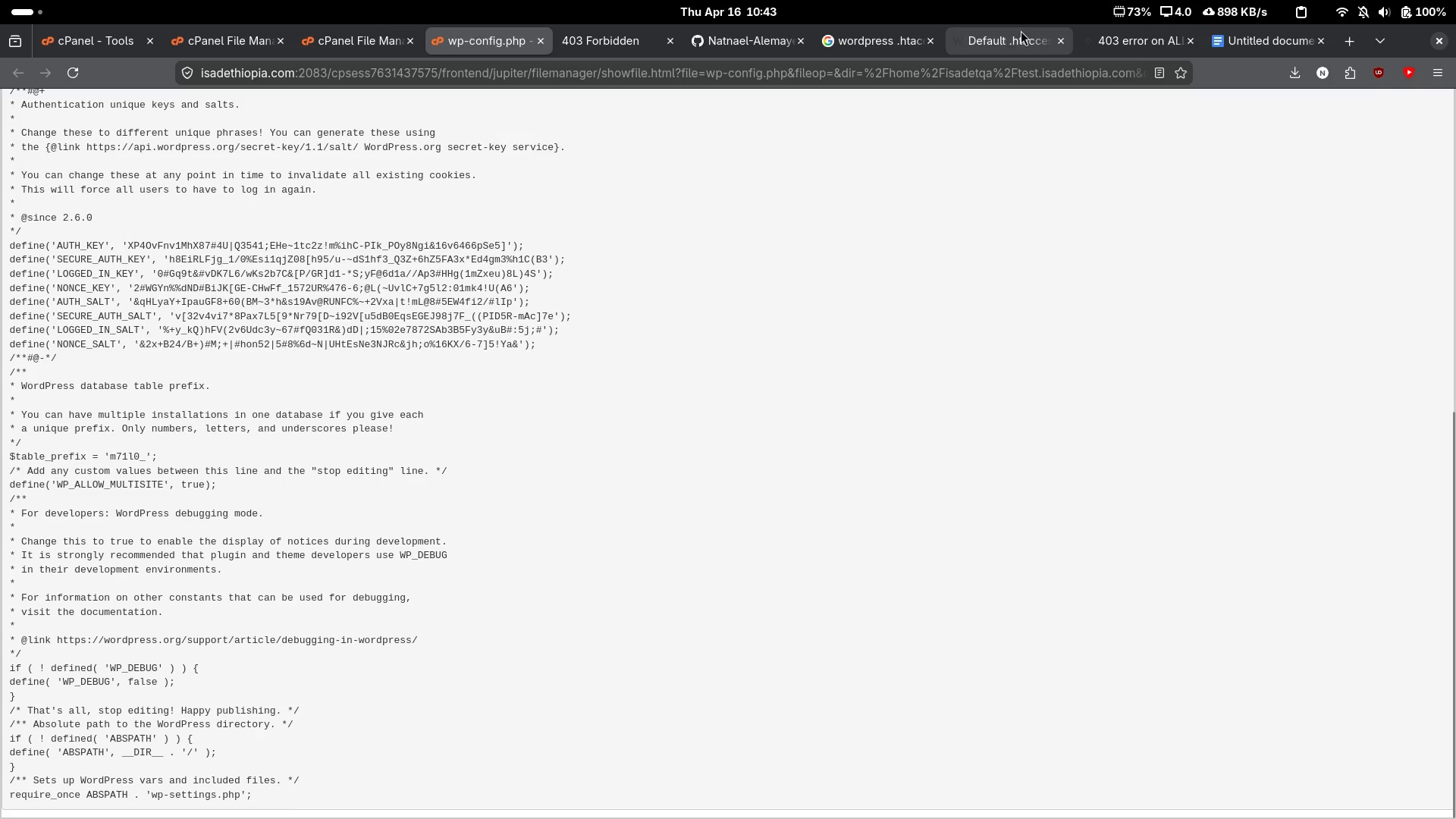 
left_click([1021, 30])
 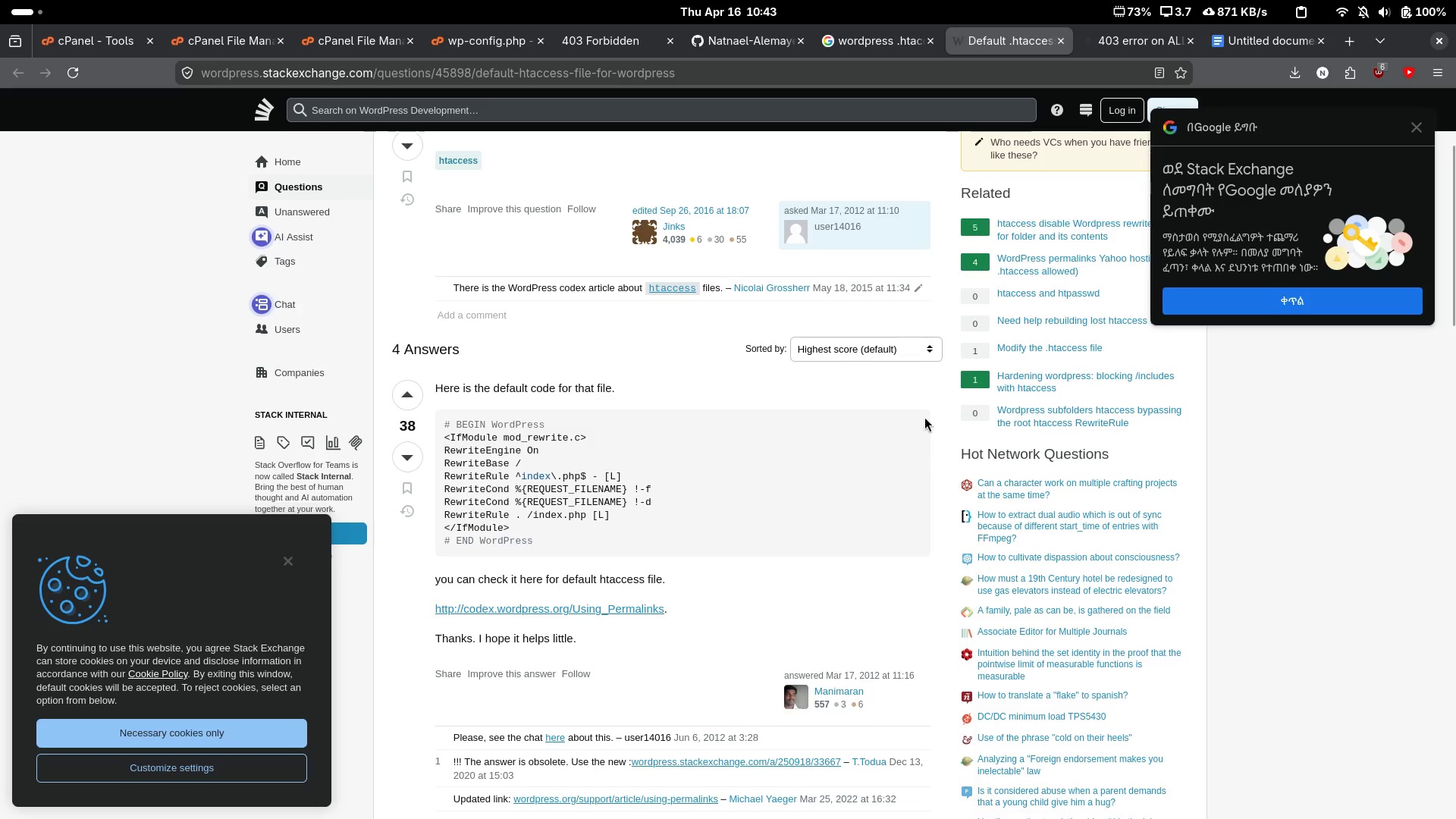 
scroll: coordinate [909, 458], scroll_direction: down, amount: 4.0
 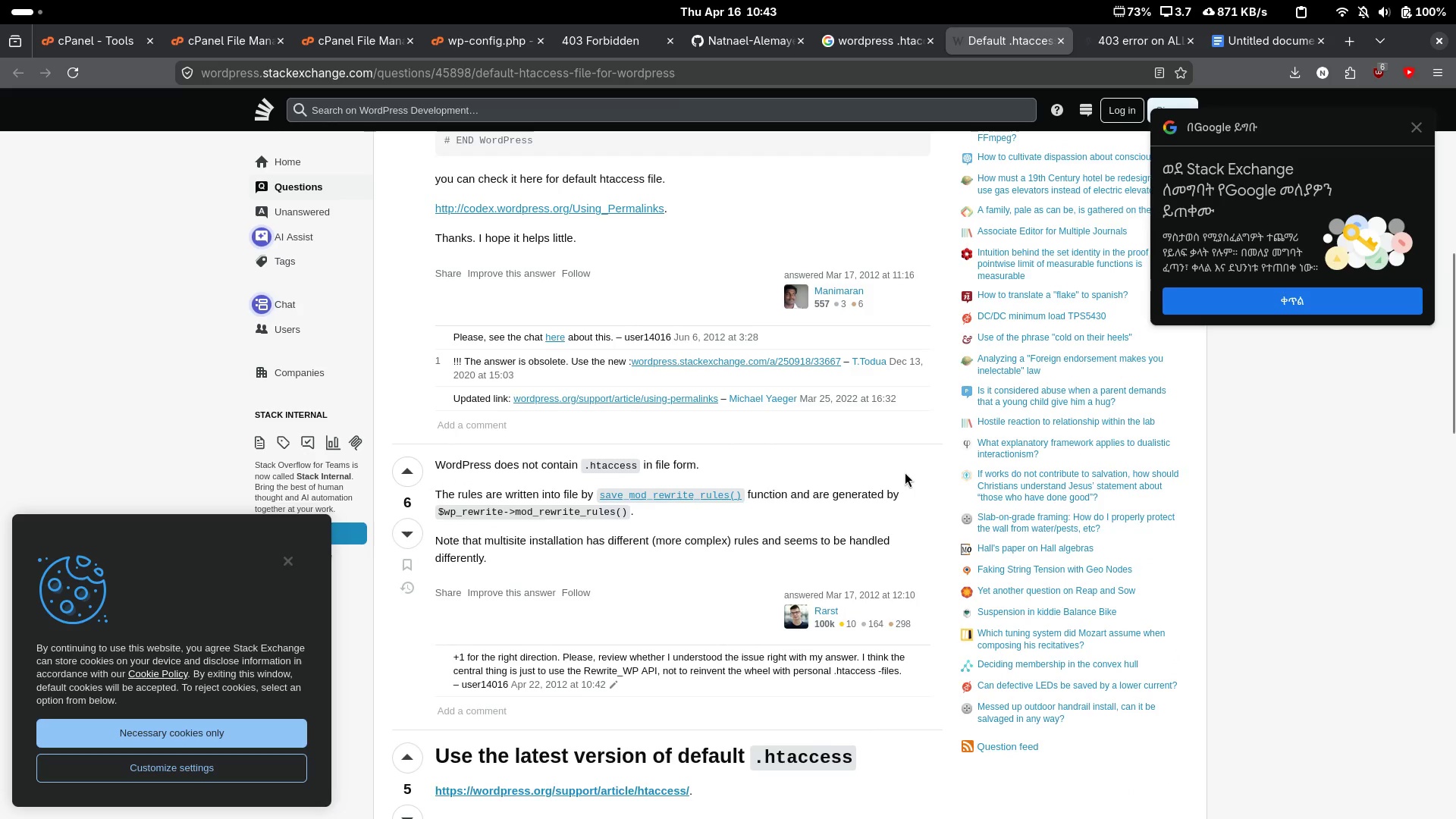 
scroll: coordinate [905, 472], scroll_direction: up, amount: 1.0
 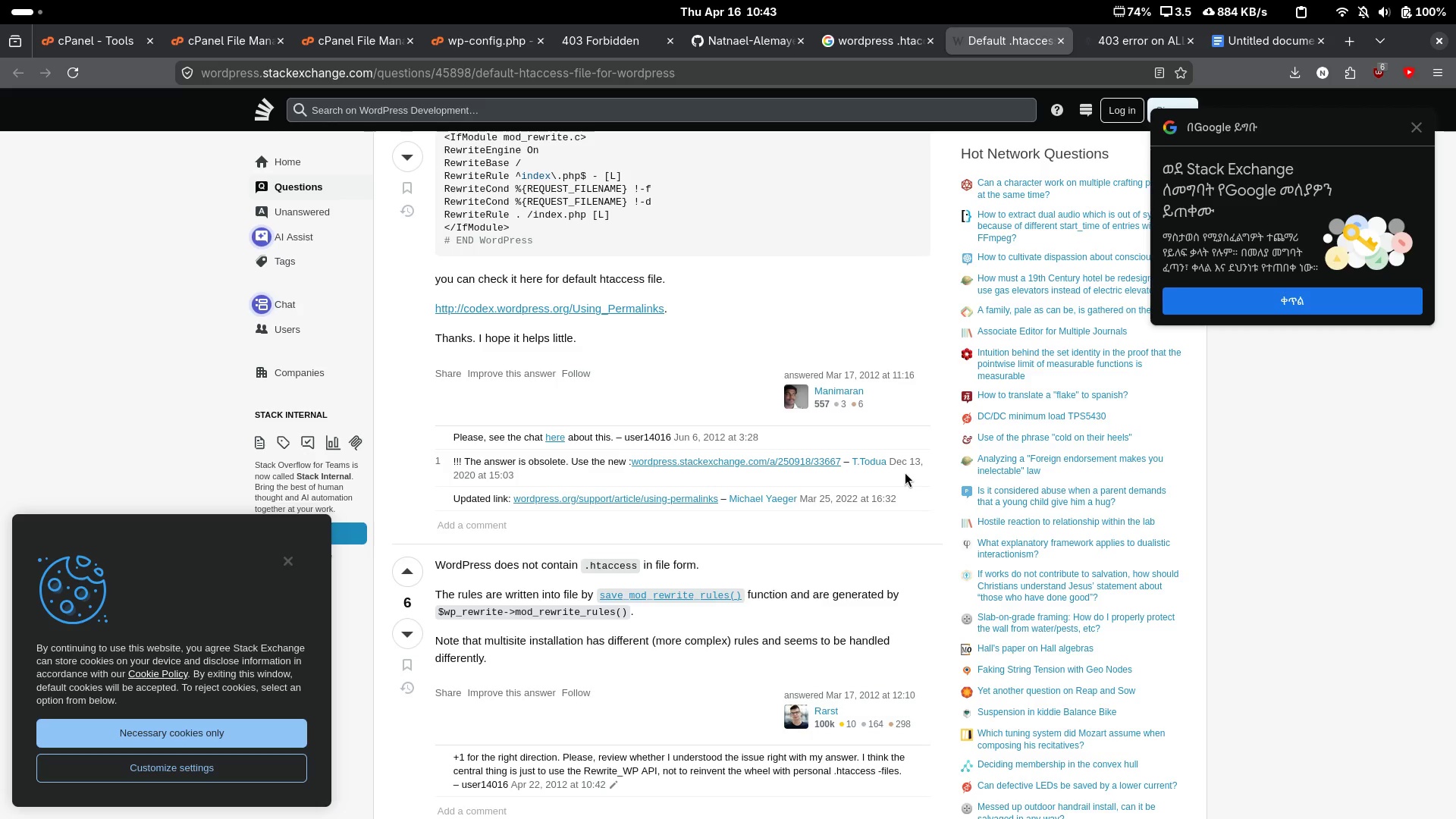 
wait(6.2)
 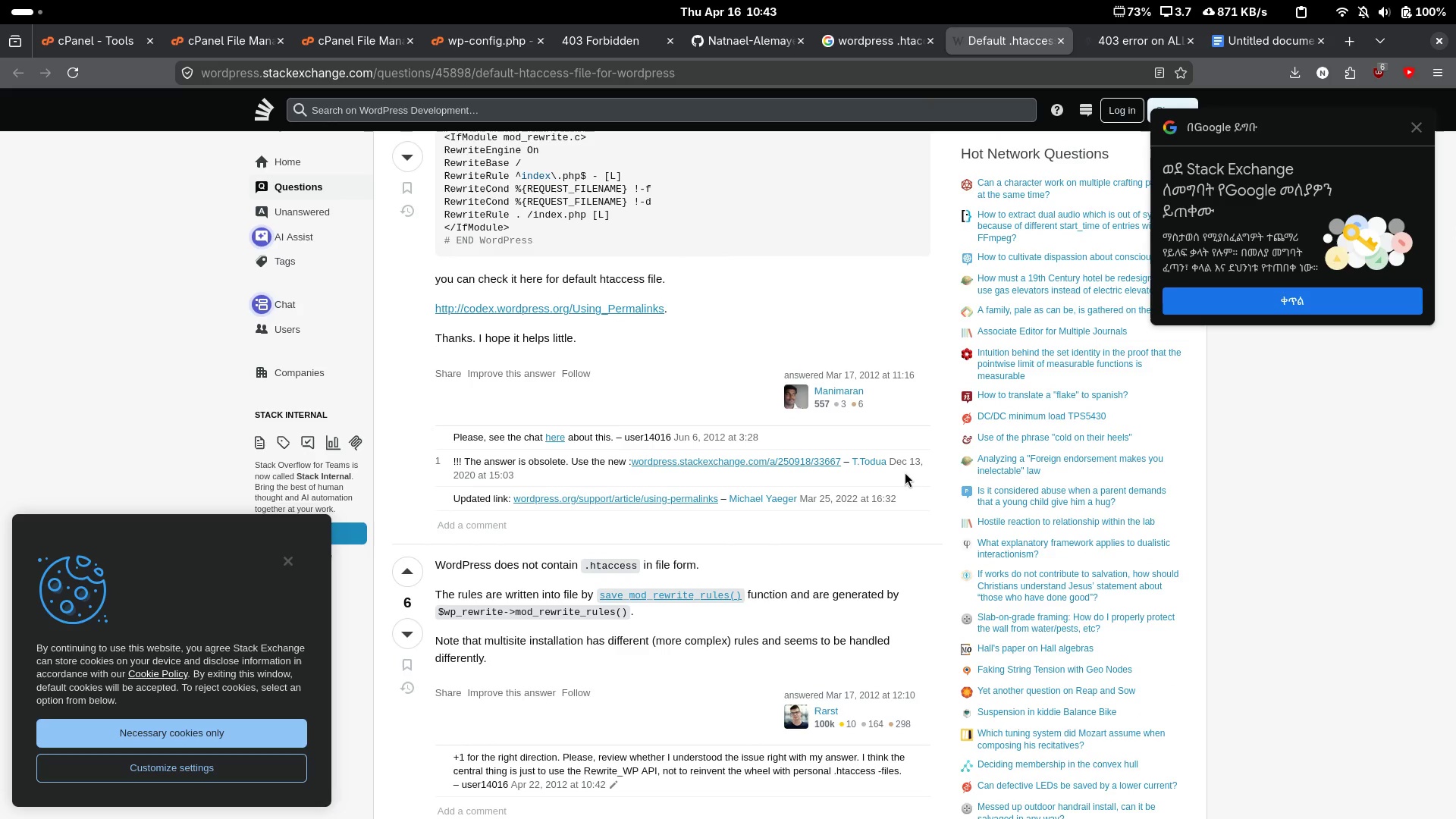 
scroll: coordinate [905, 472], scroll_direction: down, amount: 3.0
 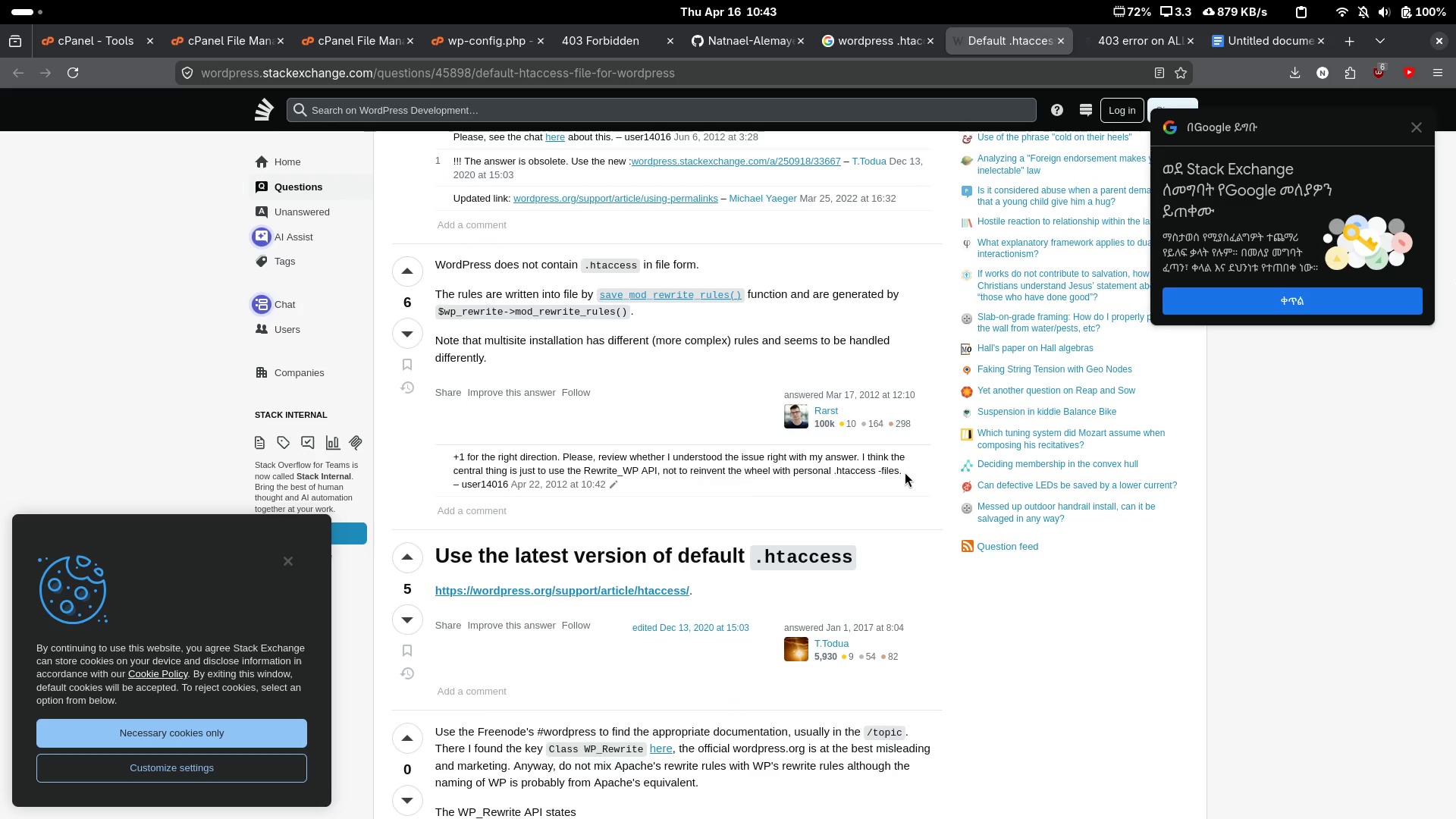 
left_click([639, 587])
 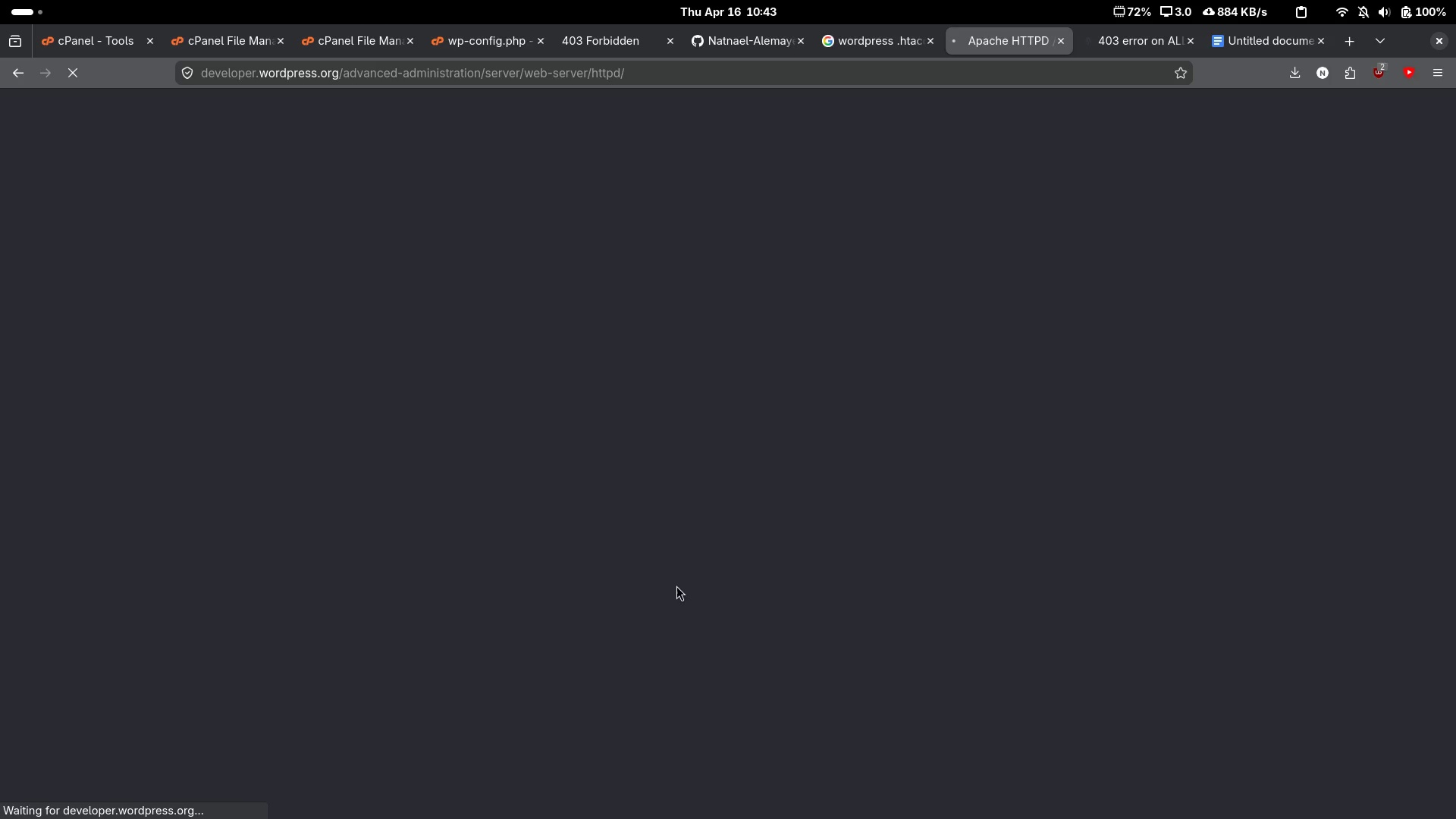 
wait(7.42)
 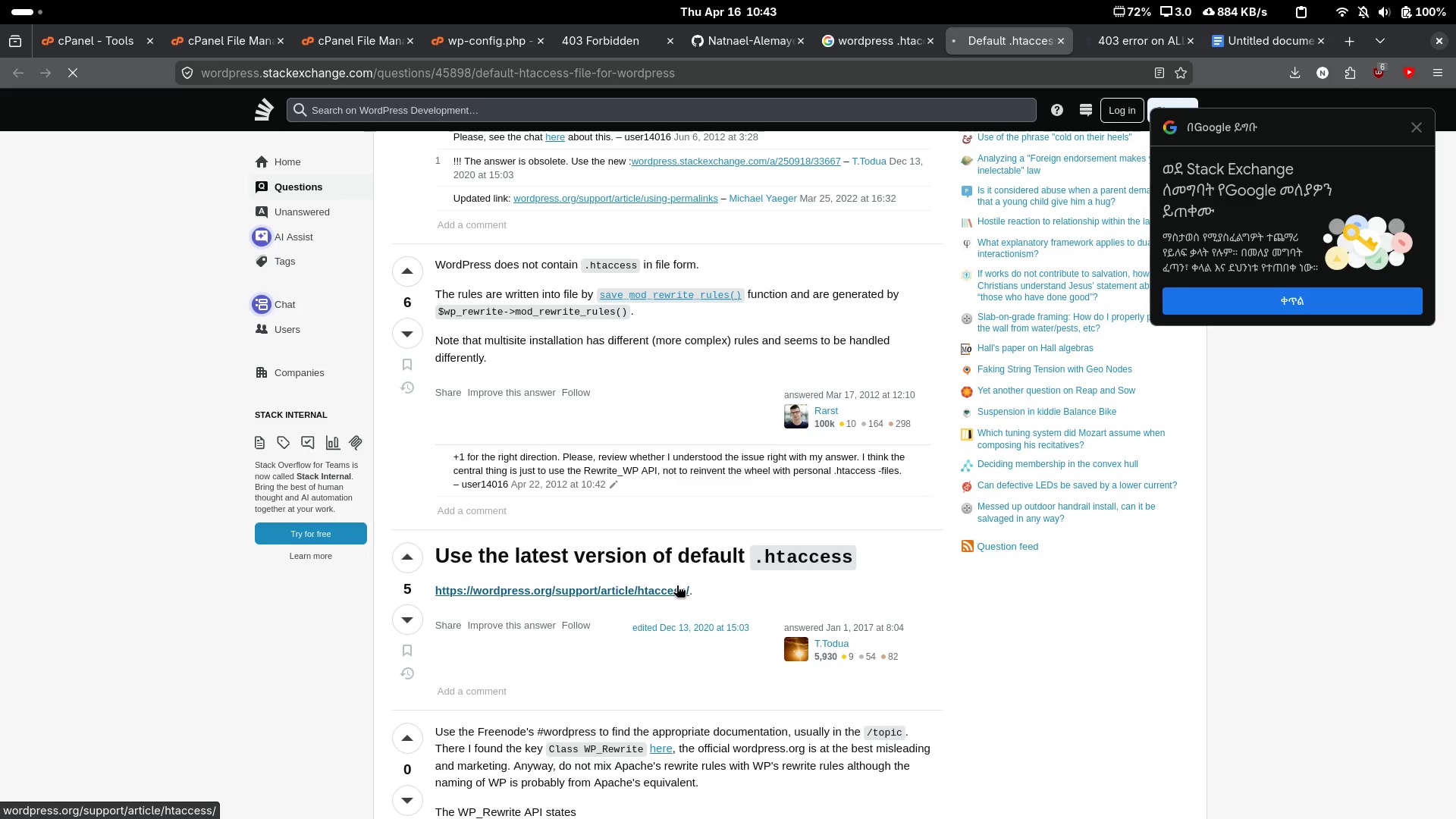 
left_click([463, 44])
 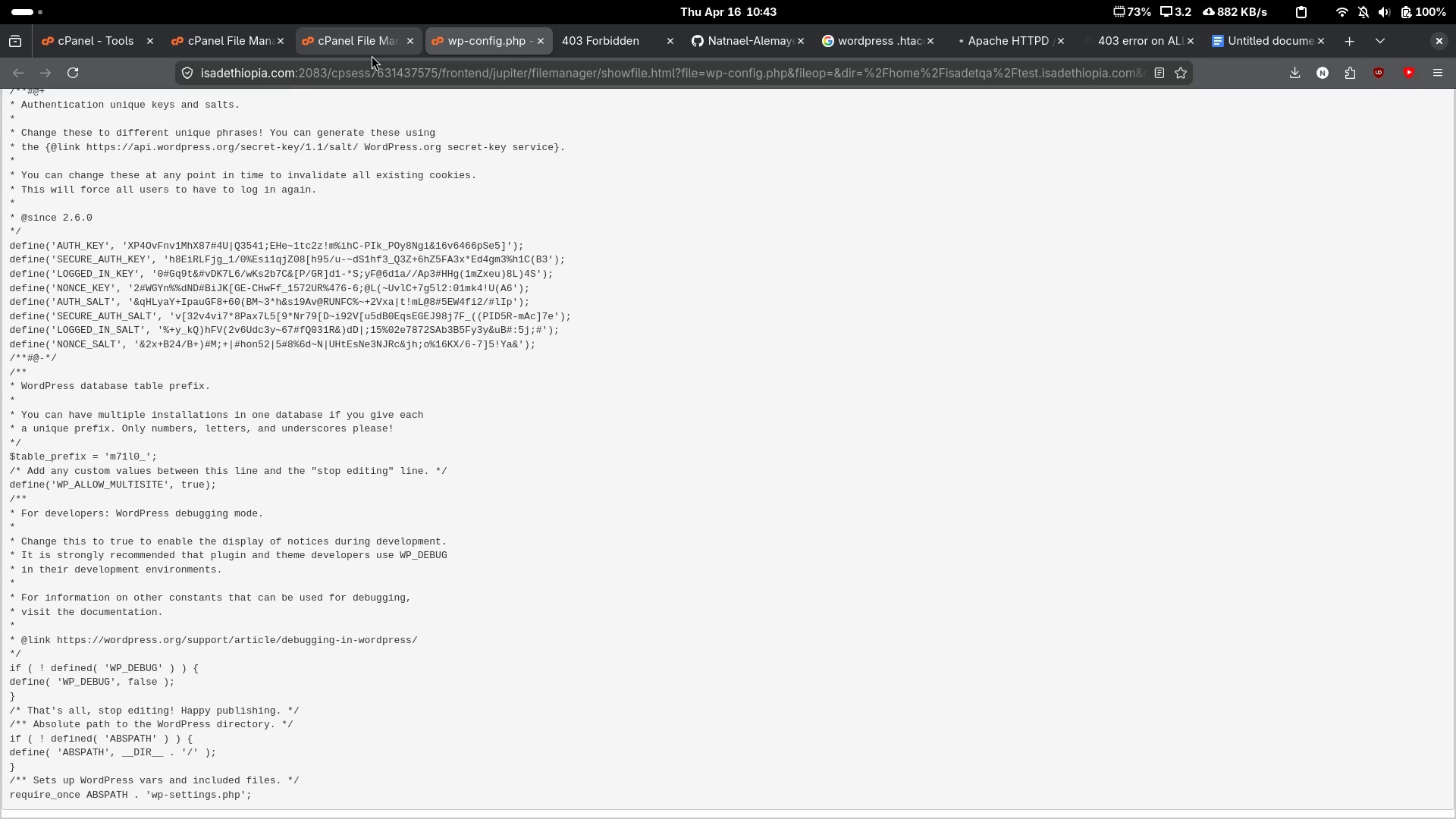 
left_click([350, 39])
 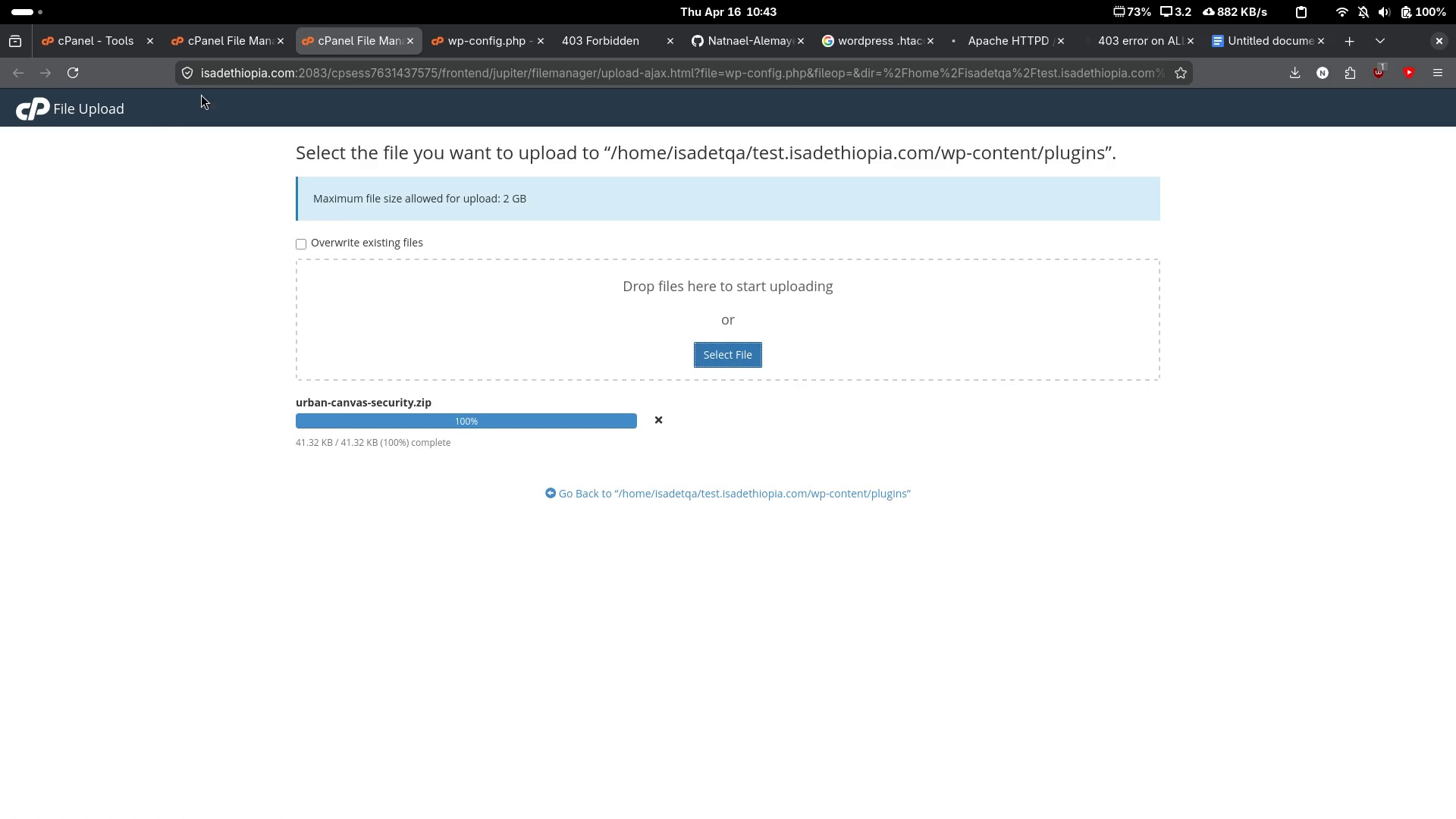 
left_click_drag(start_coordinate=[221, 22], to_coordinate=[220, 26])
 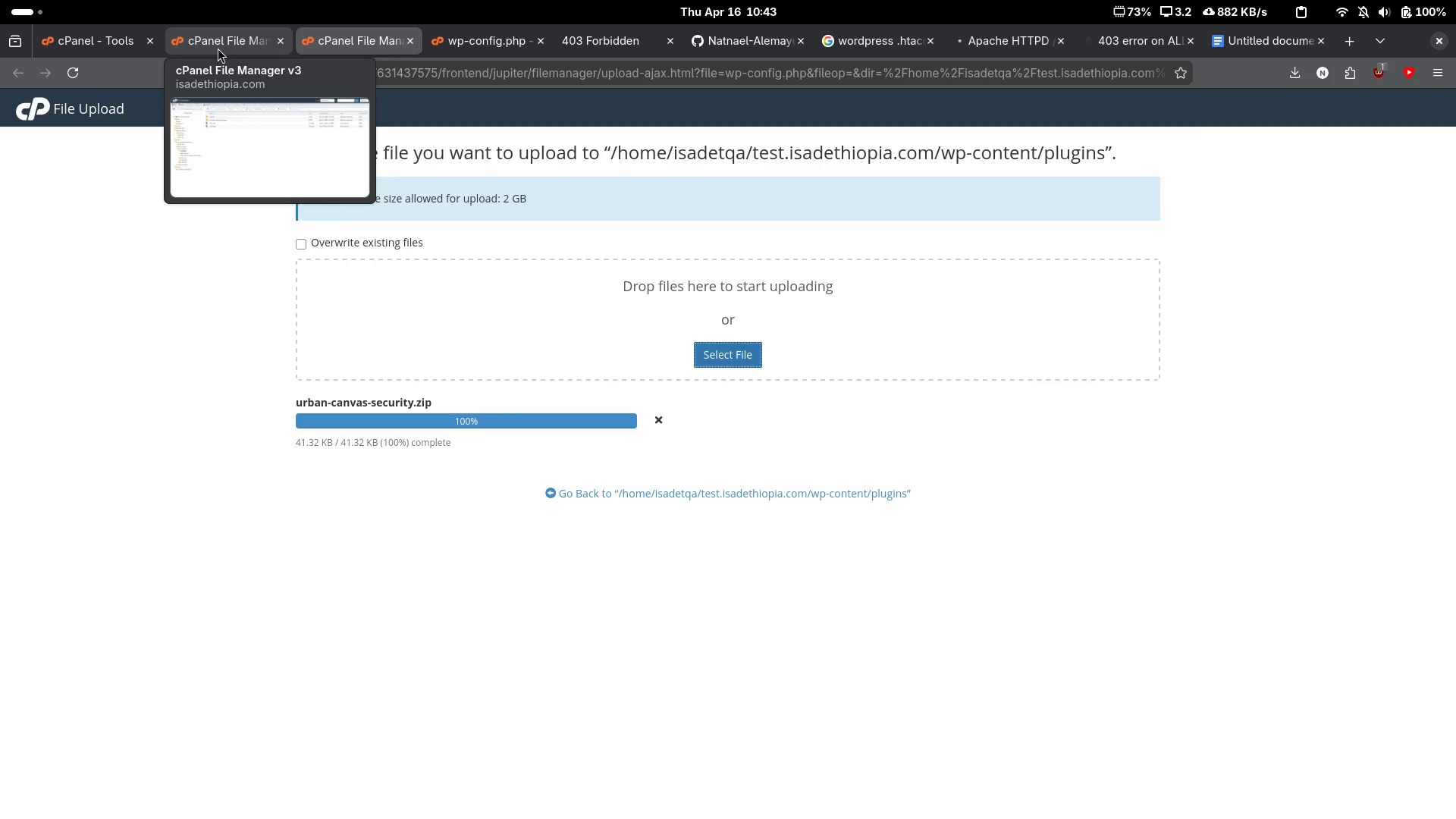 
left_click([218, 48])
 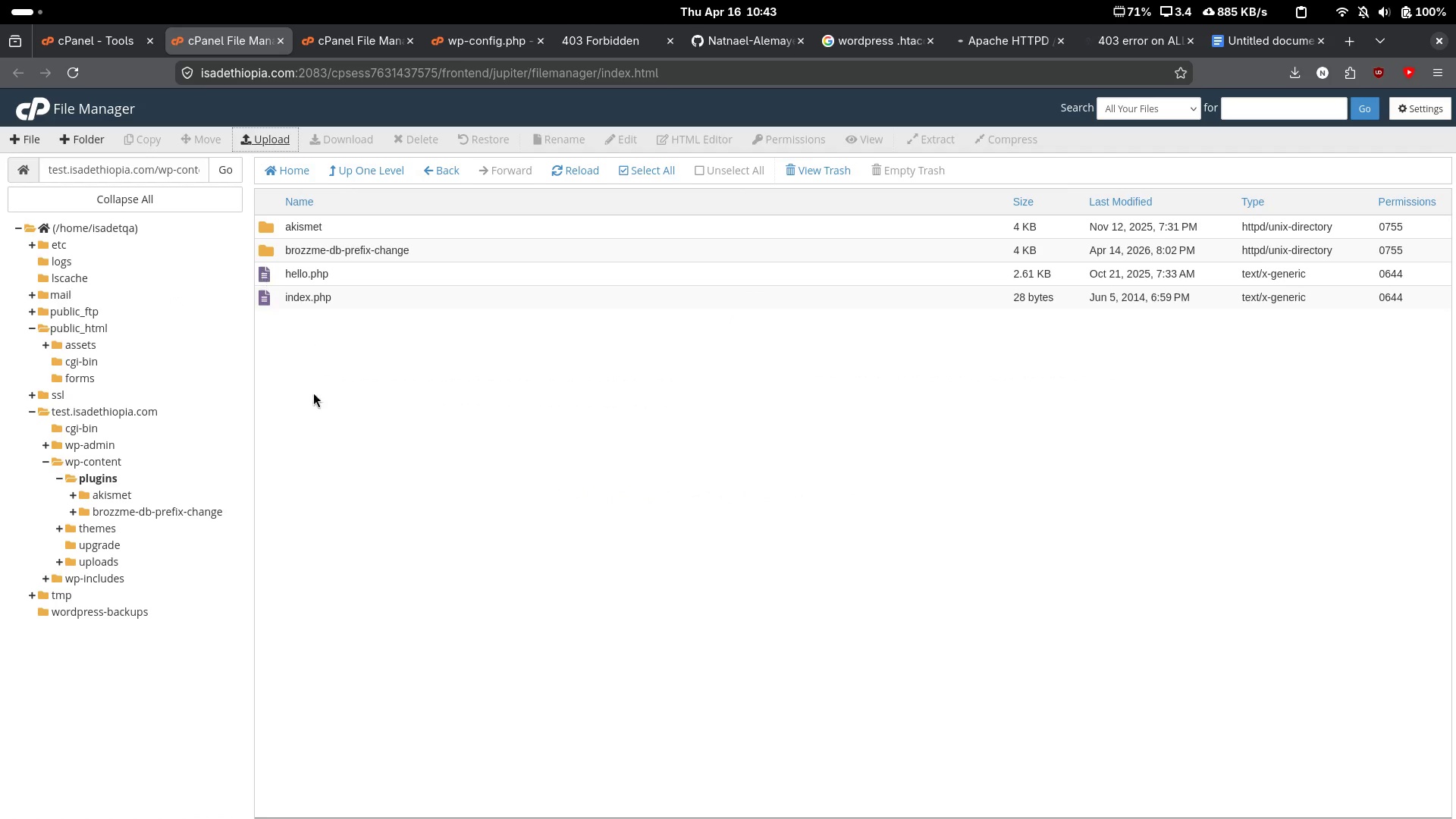 
left_click([344, 446])
 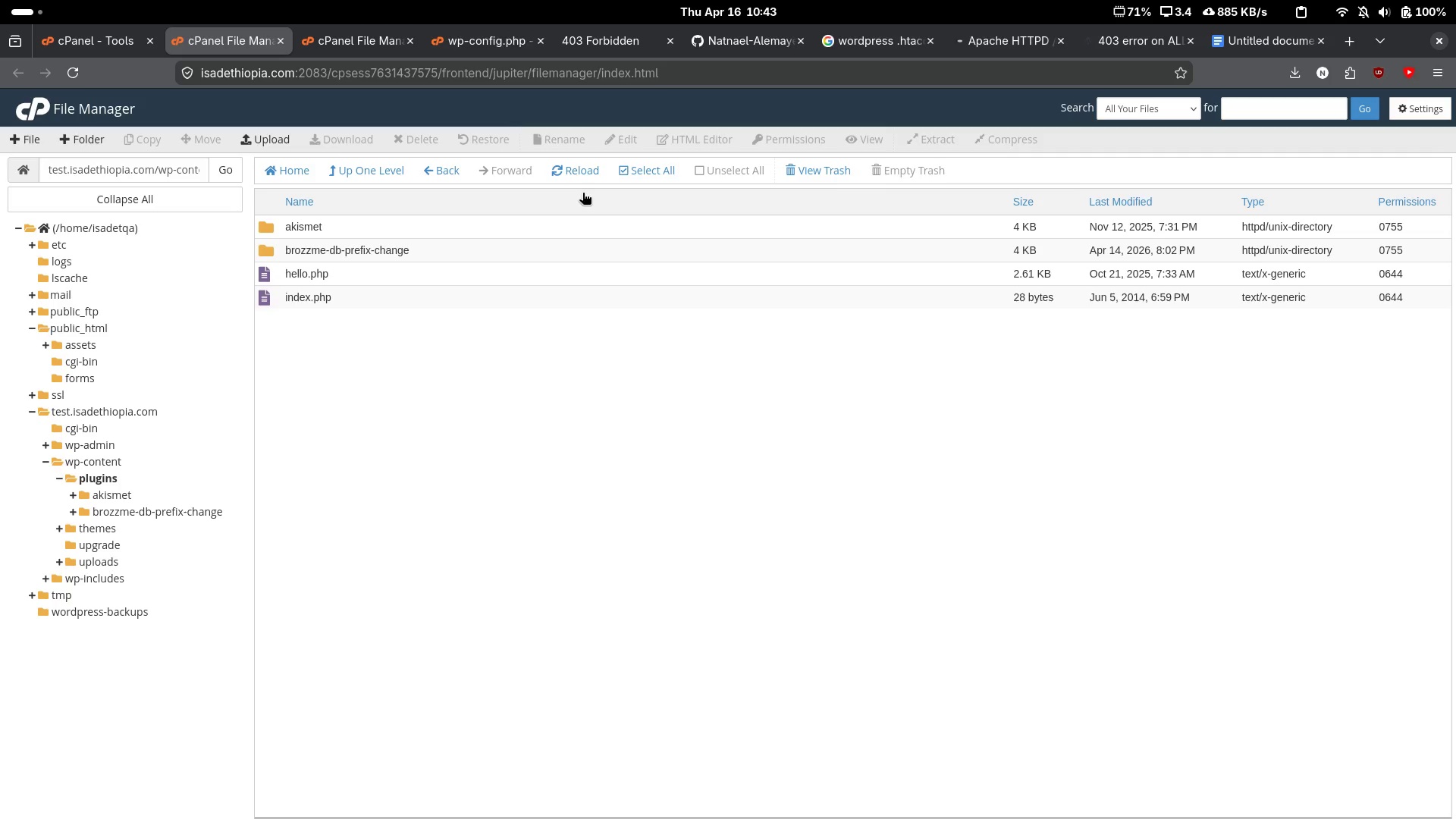 
left_click([580, 169])
 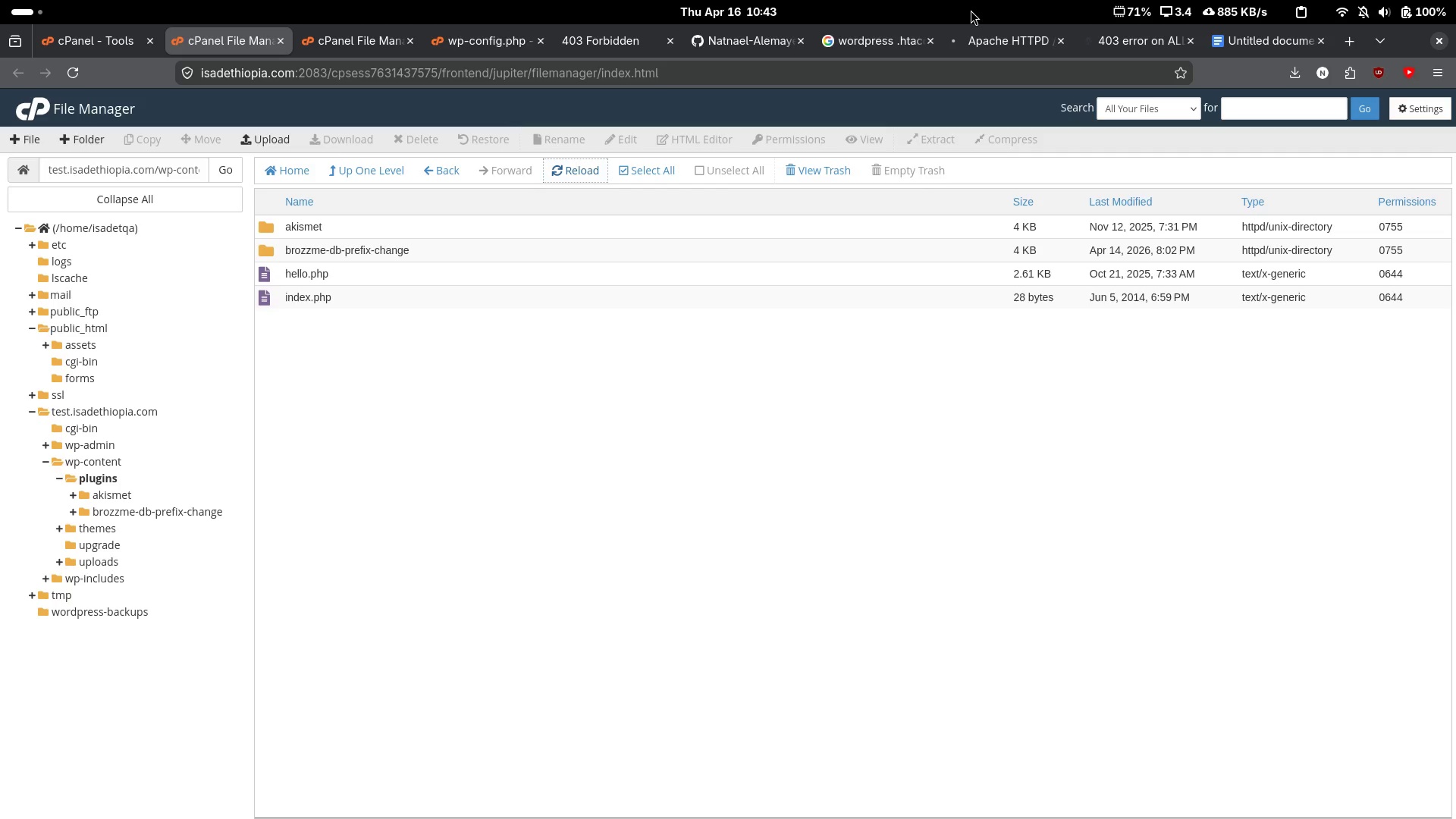 
left_click([1007, 44])
 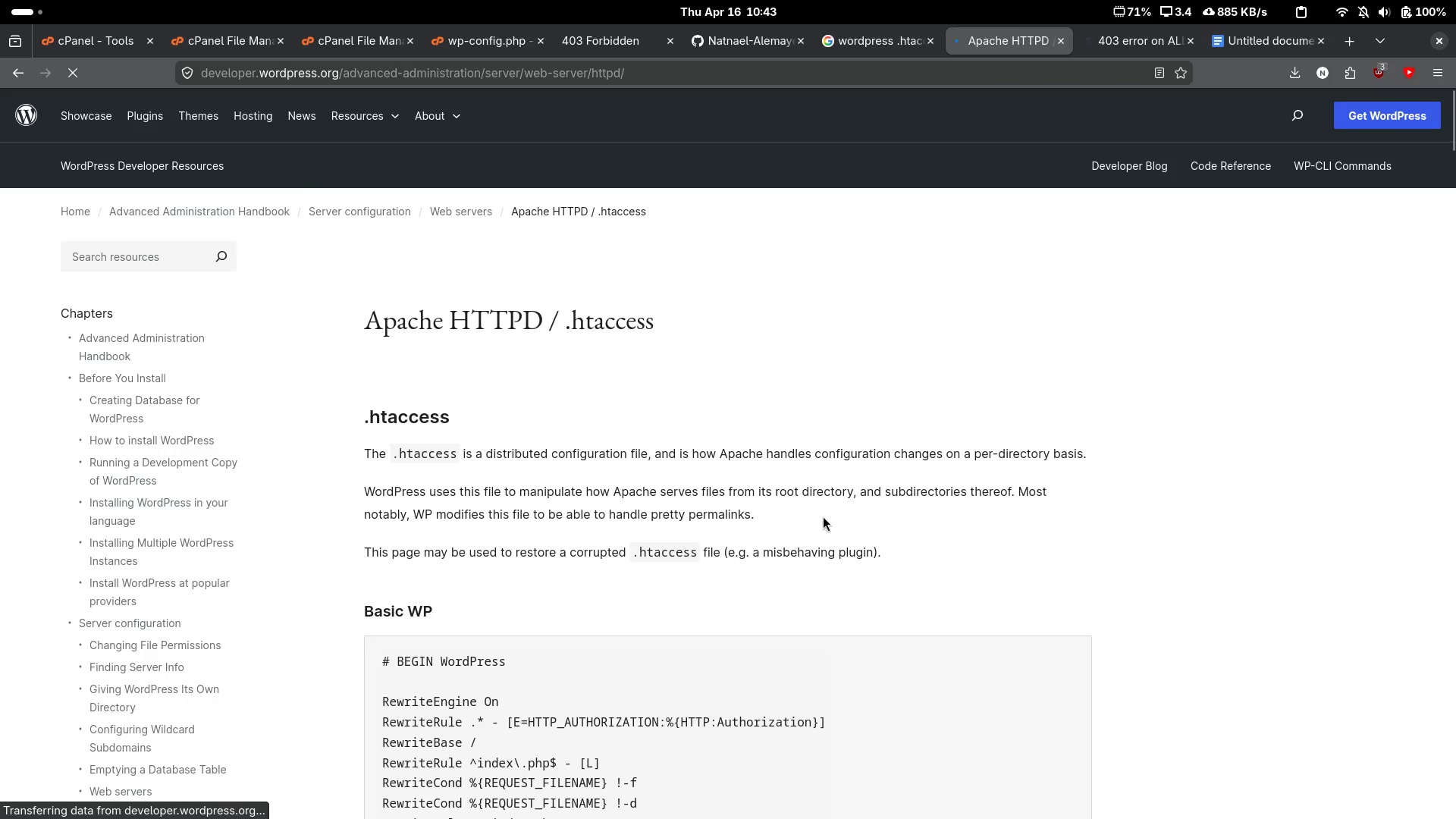 
scroll: coordinate [855, 607], scroll_direction: down, amount: 7.0
 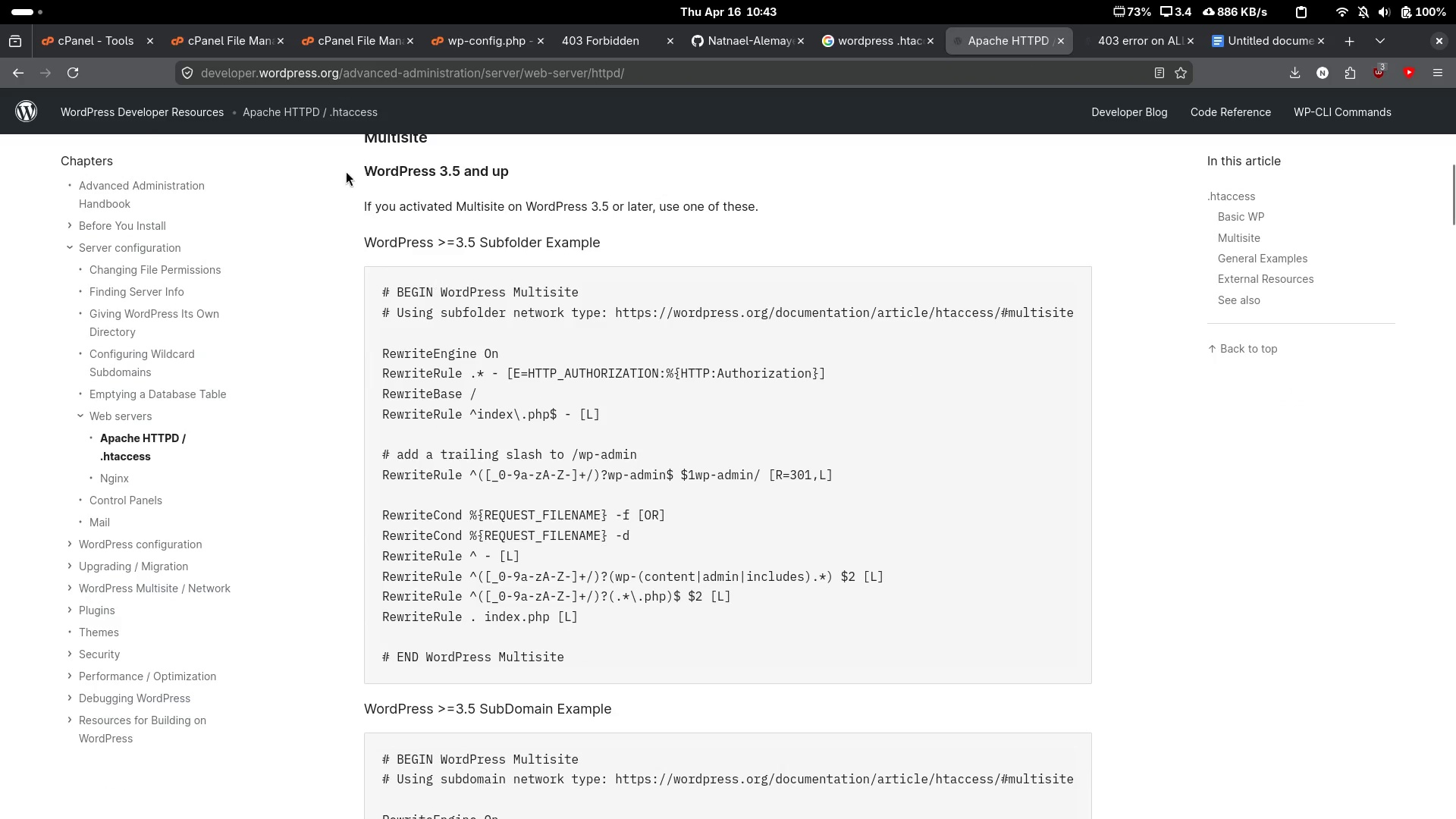 
mouse_move([212, 51])
 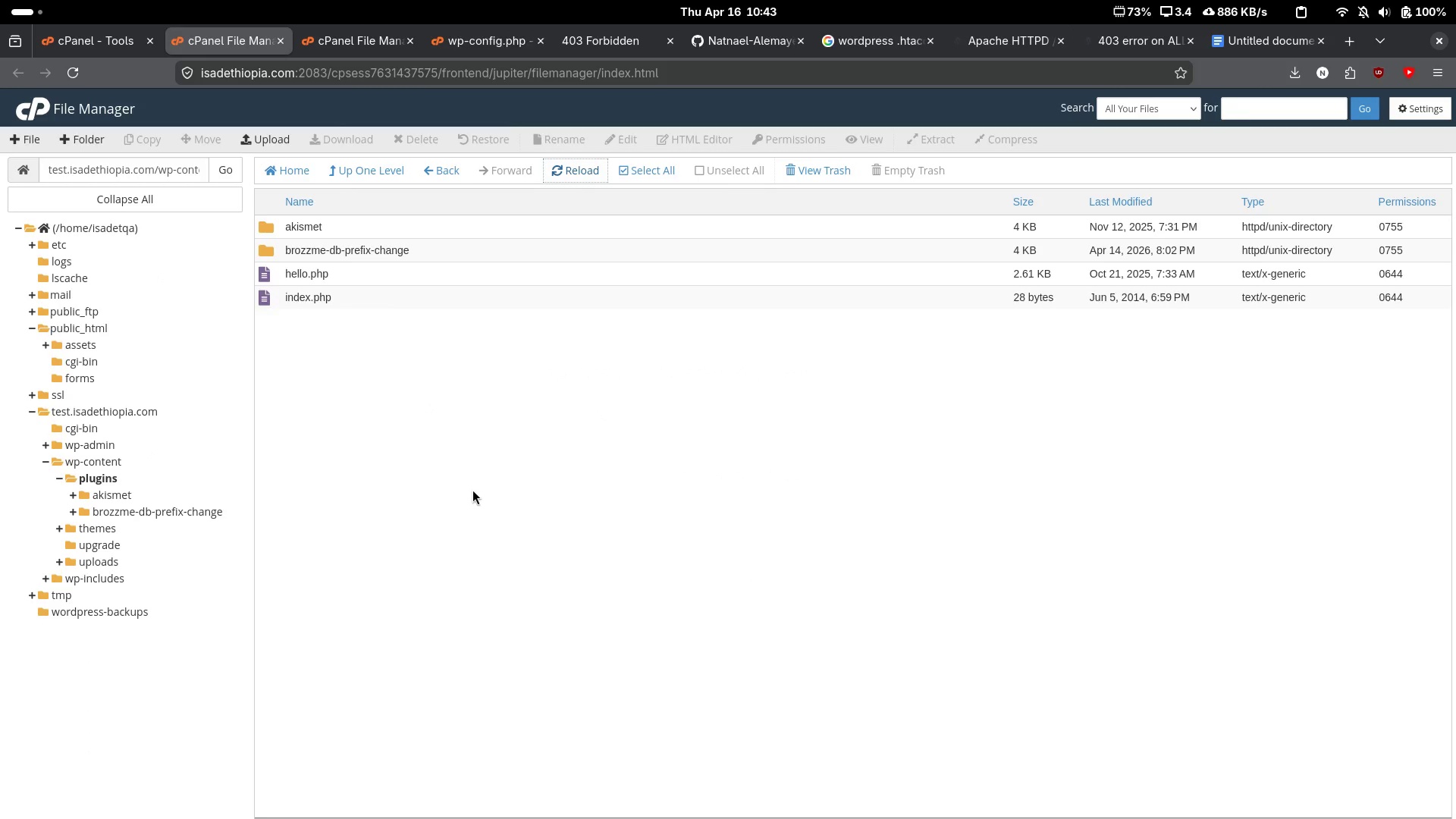 
left_click([472, 489])
 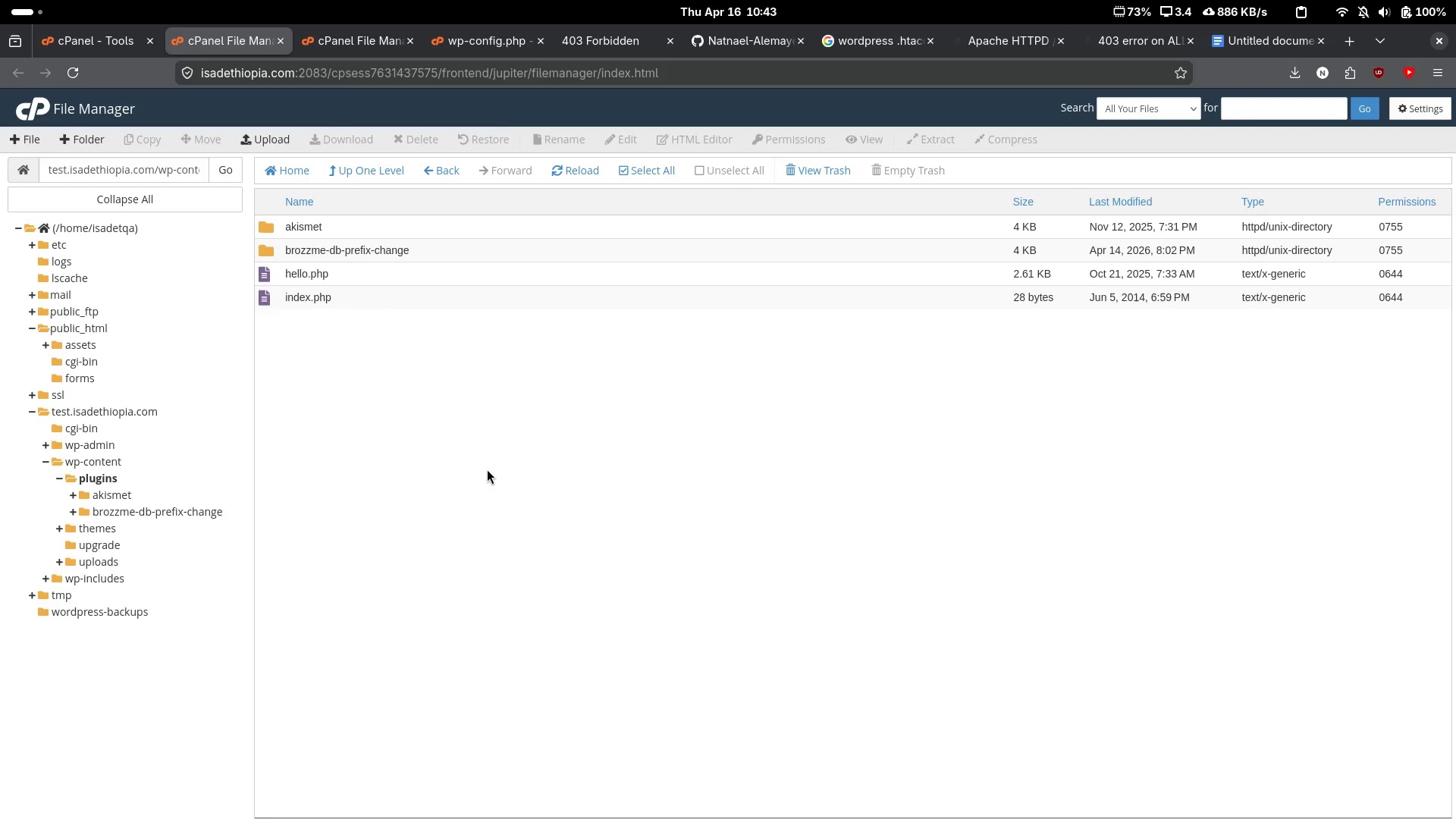 
key(Alt+Tab)
 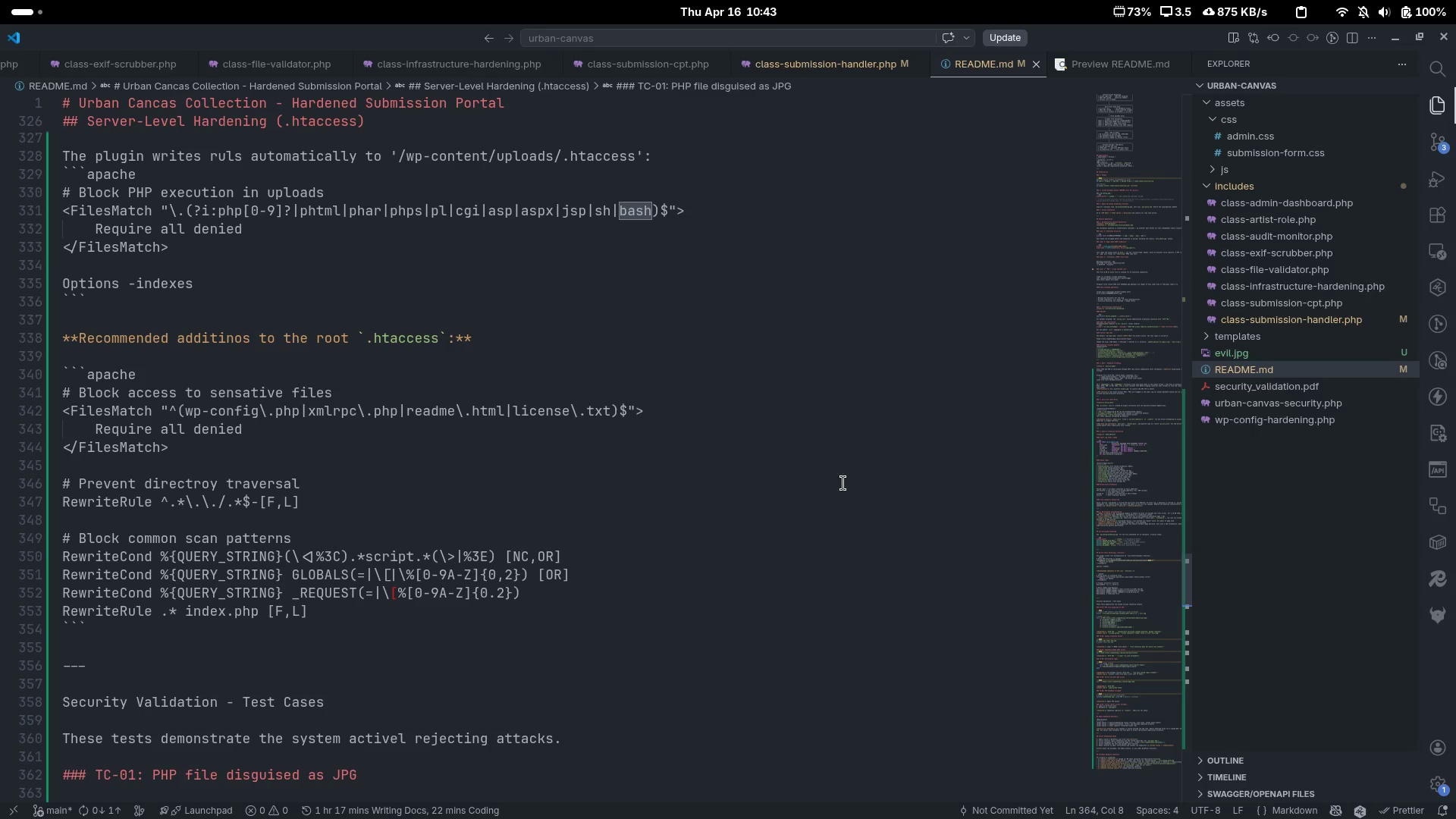 
key(Alt+Tab)
 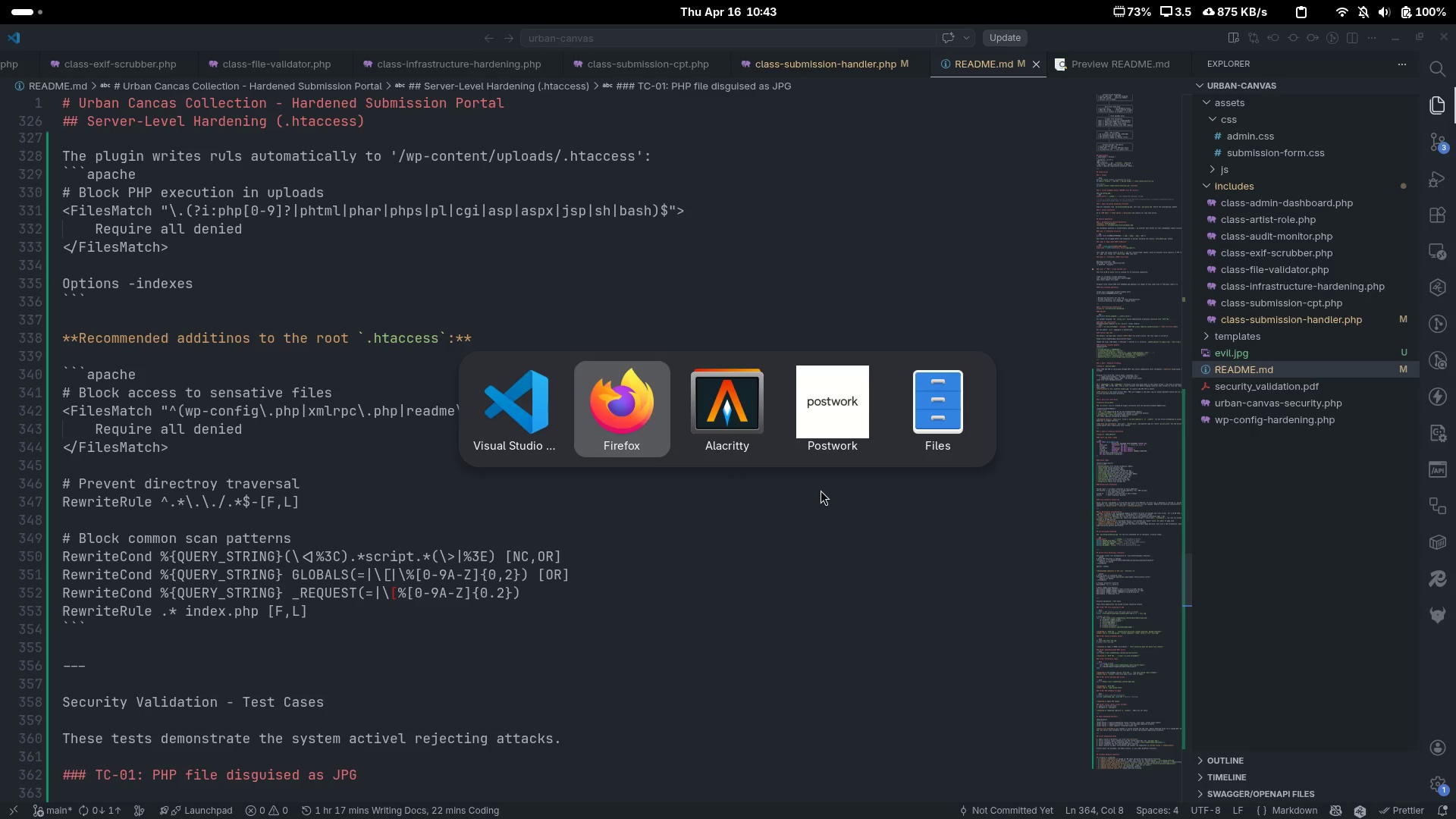 
key(Alt+Tab)
 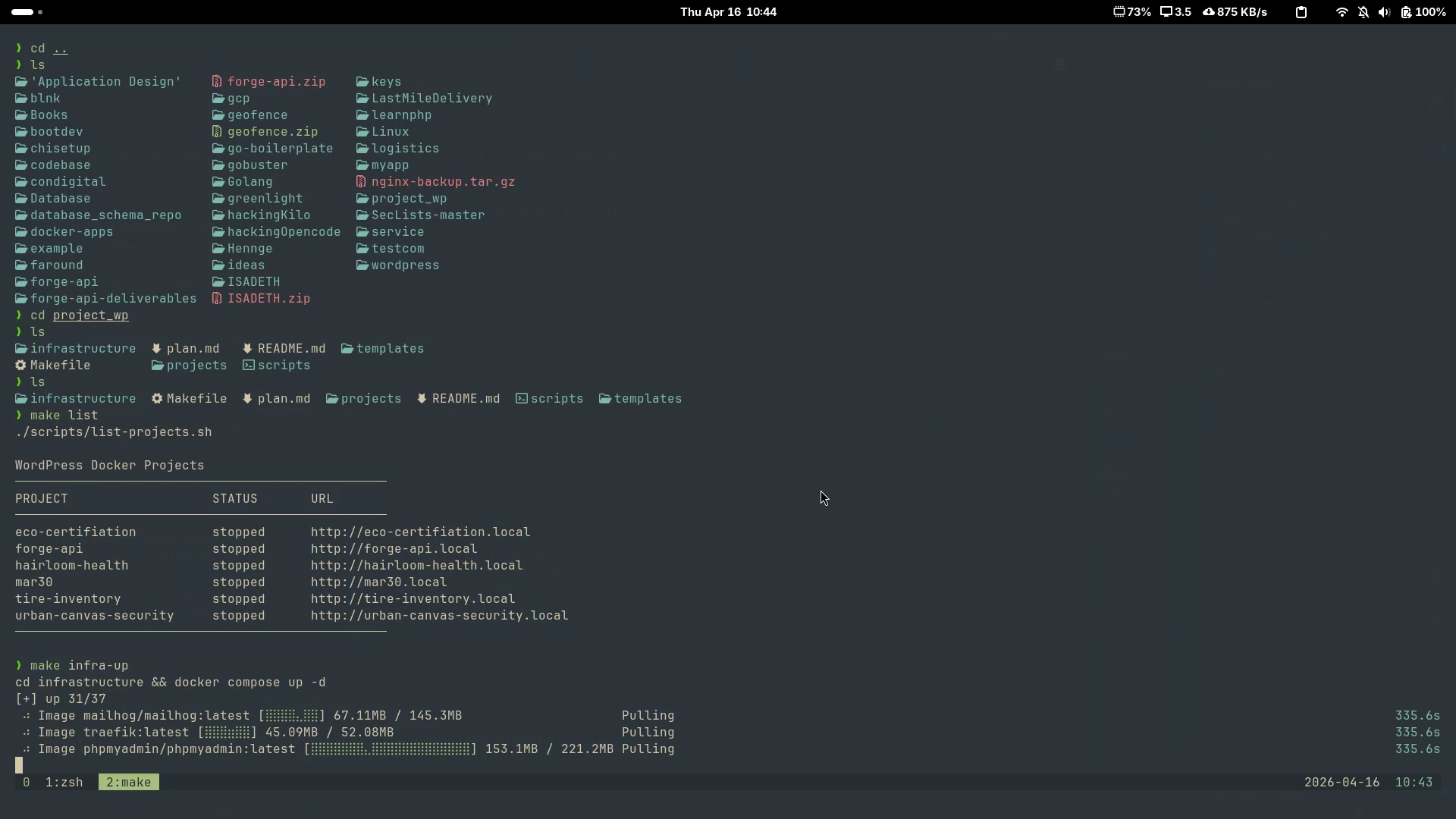 
key(Alt+AltLeft)
 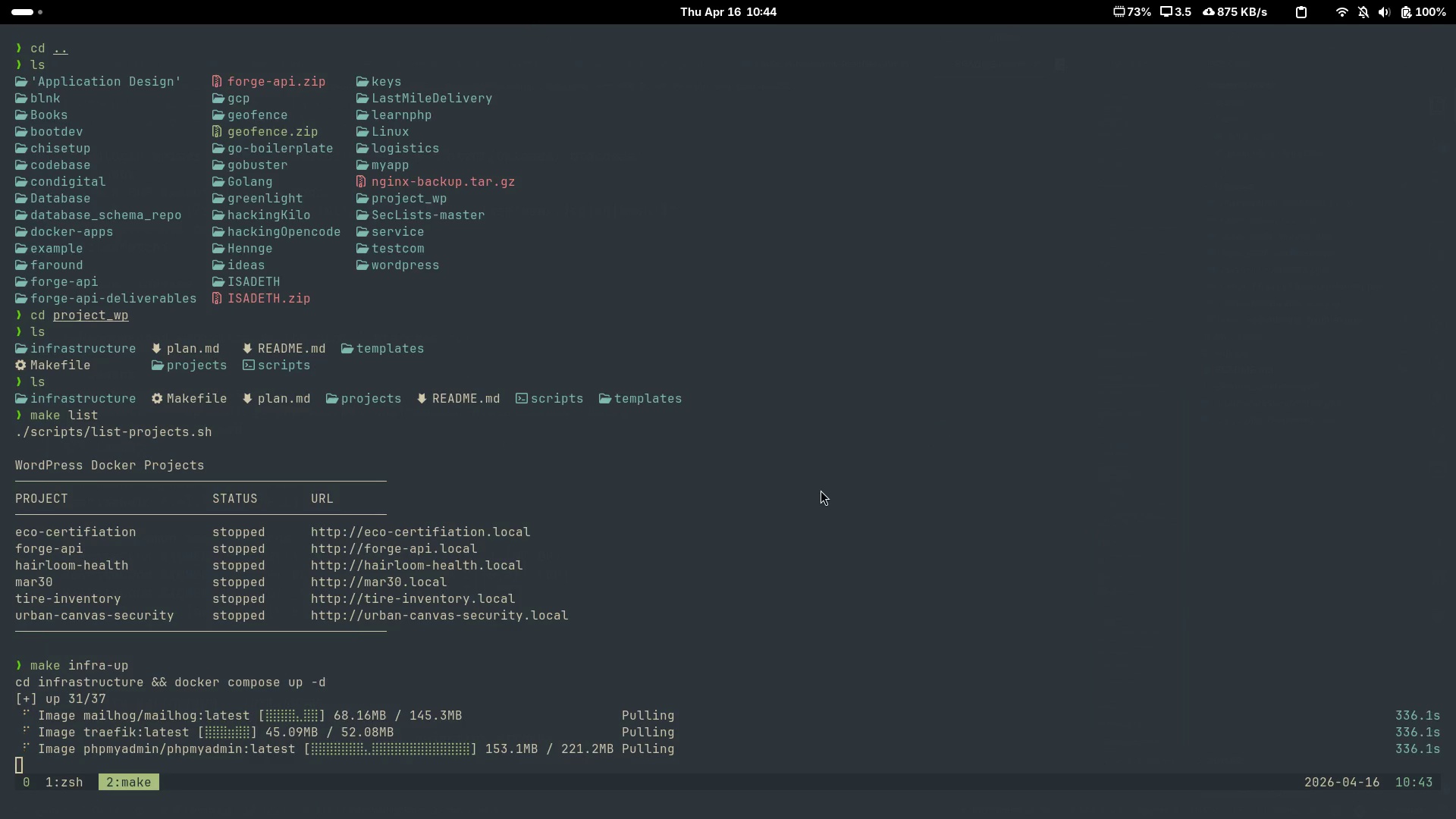 
key(Alt+Tab)
 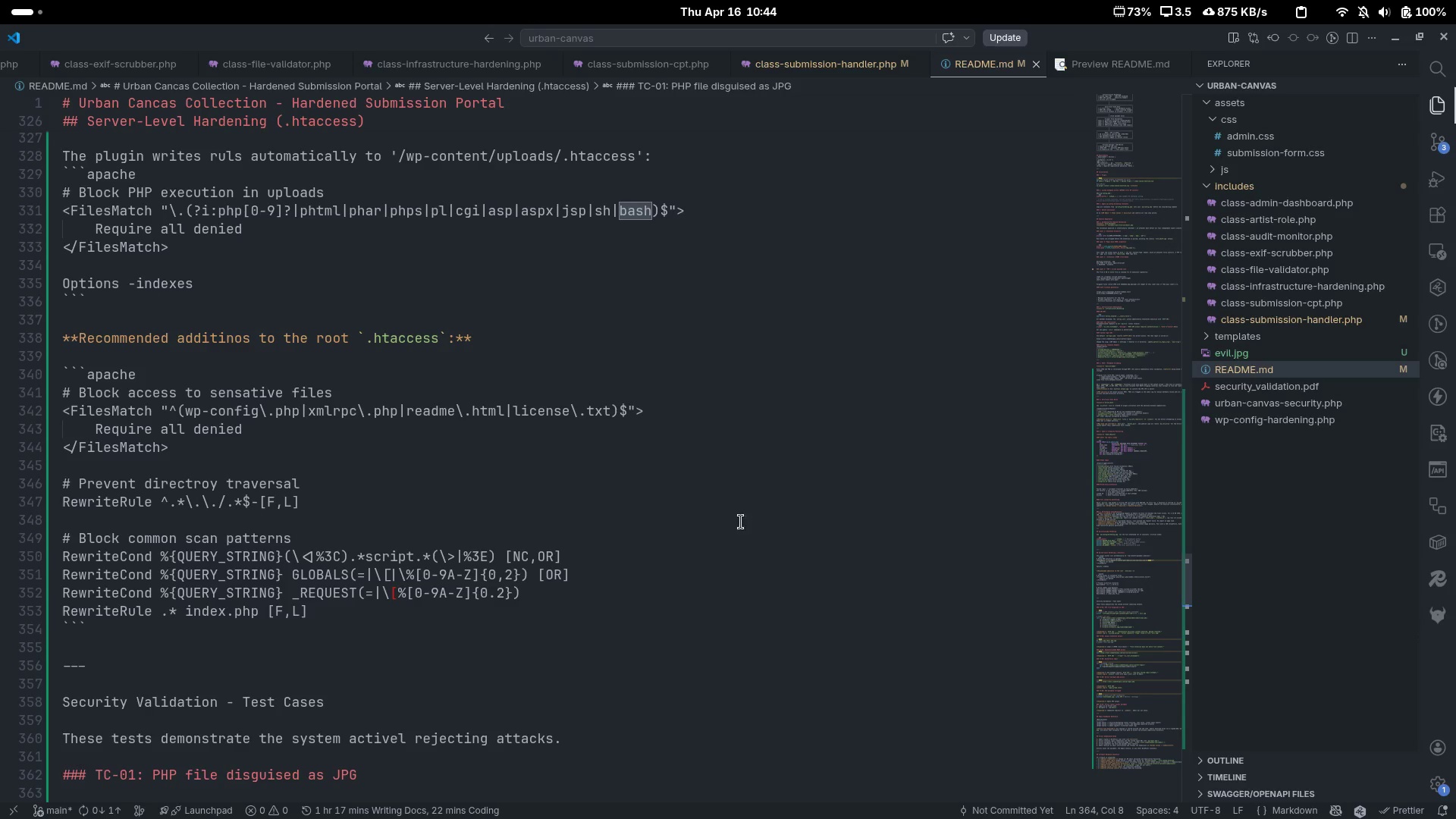 
key(Control+Backquote)
 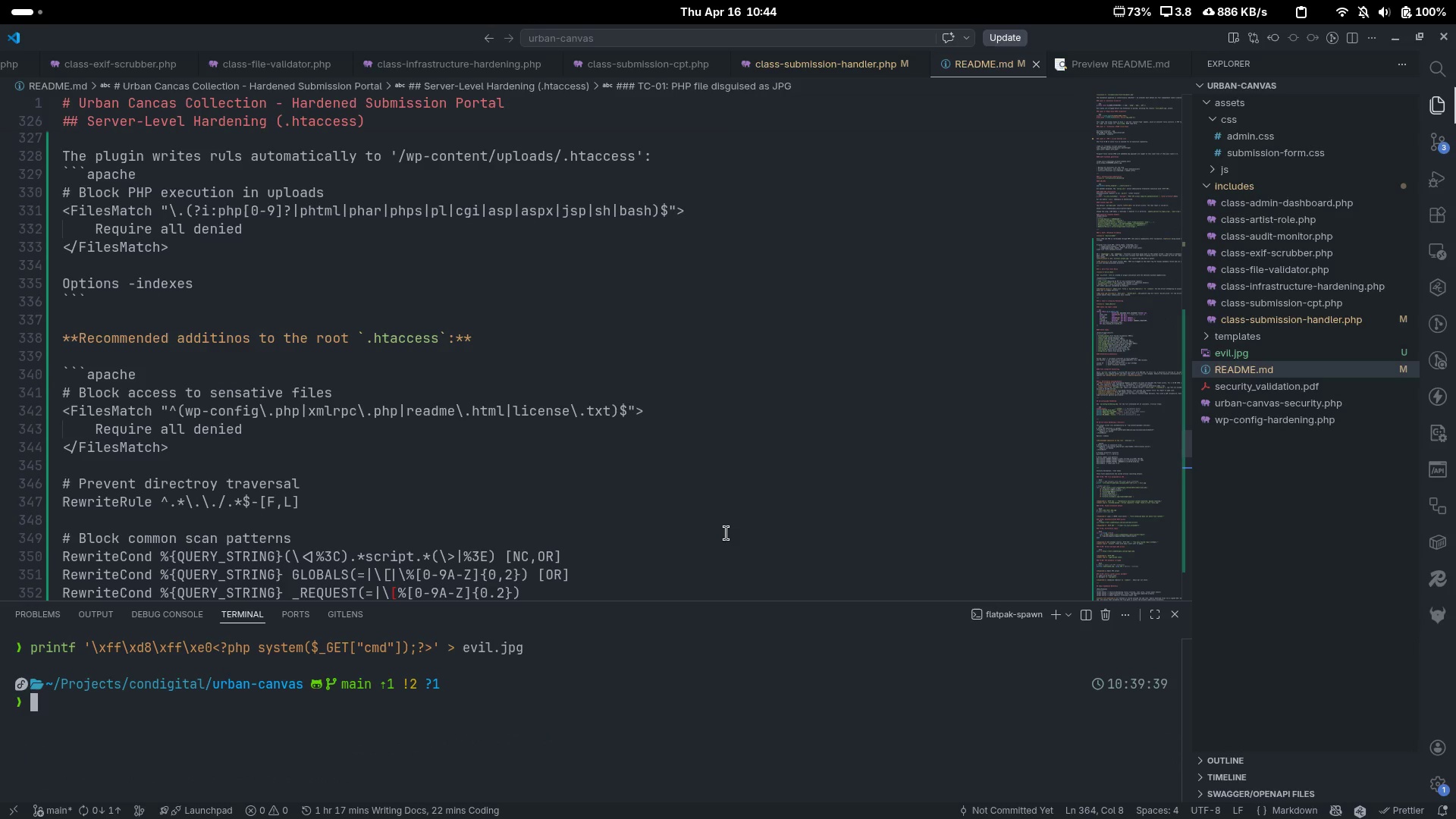 
type(.htscc)
key(Backspace)
key(Backspace)
key(Backspace)
type(access)
 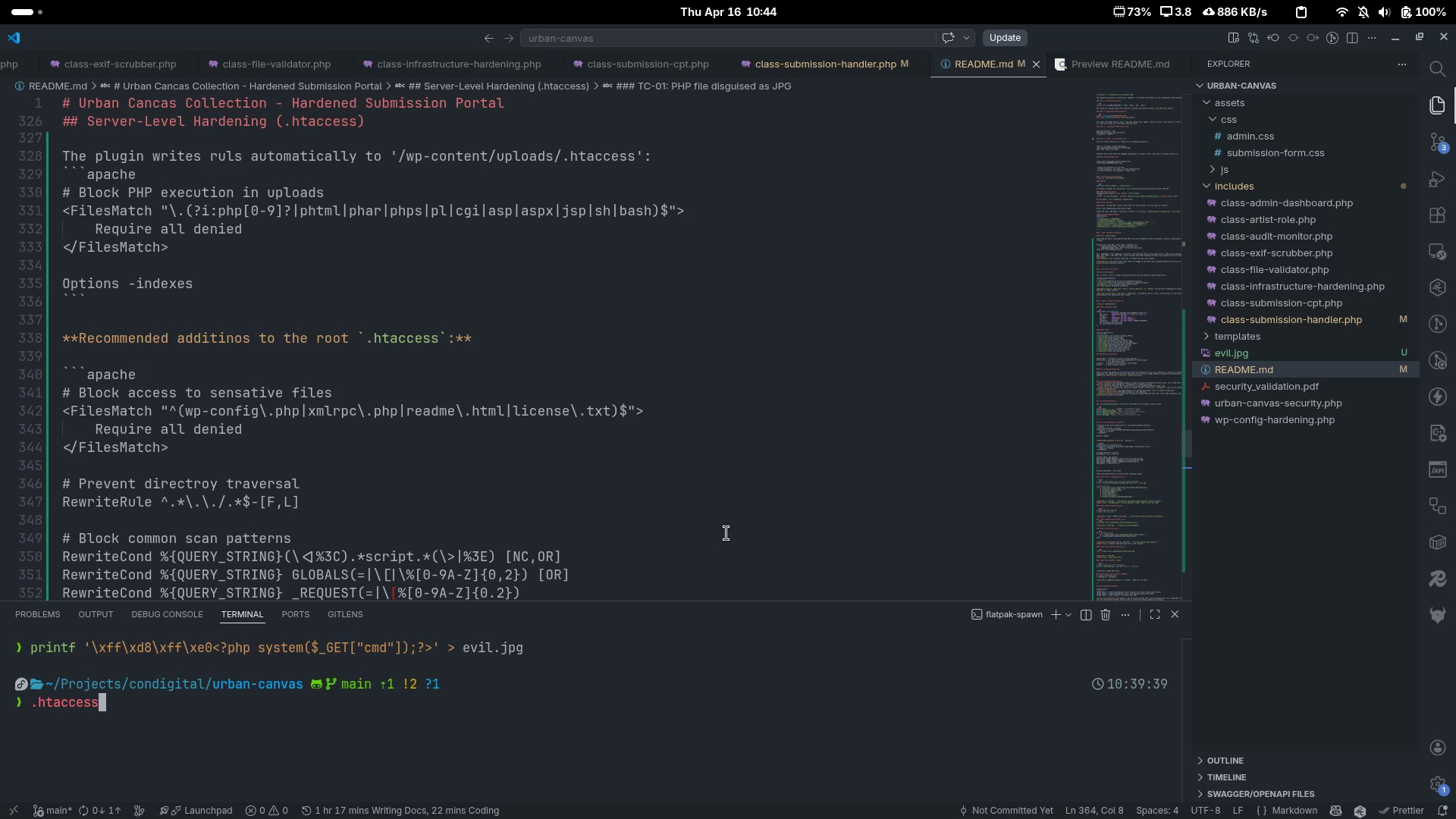 
key(Control+ArrowLeft)
 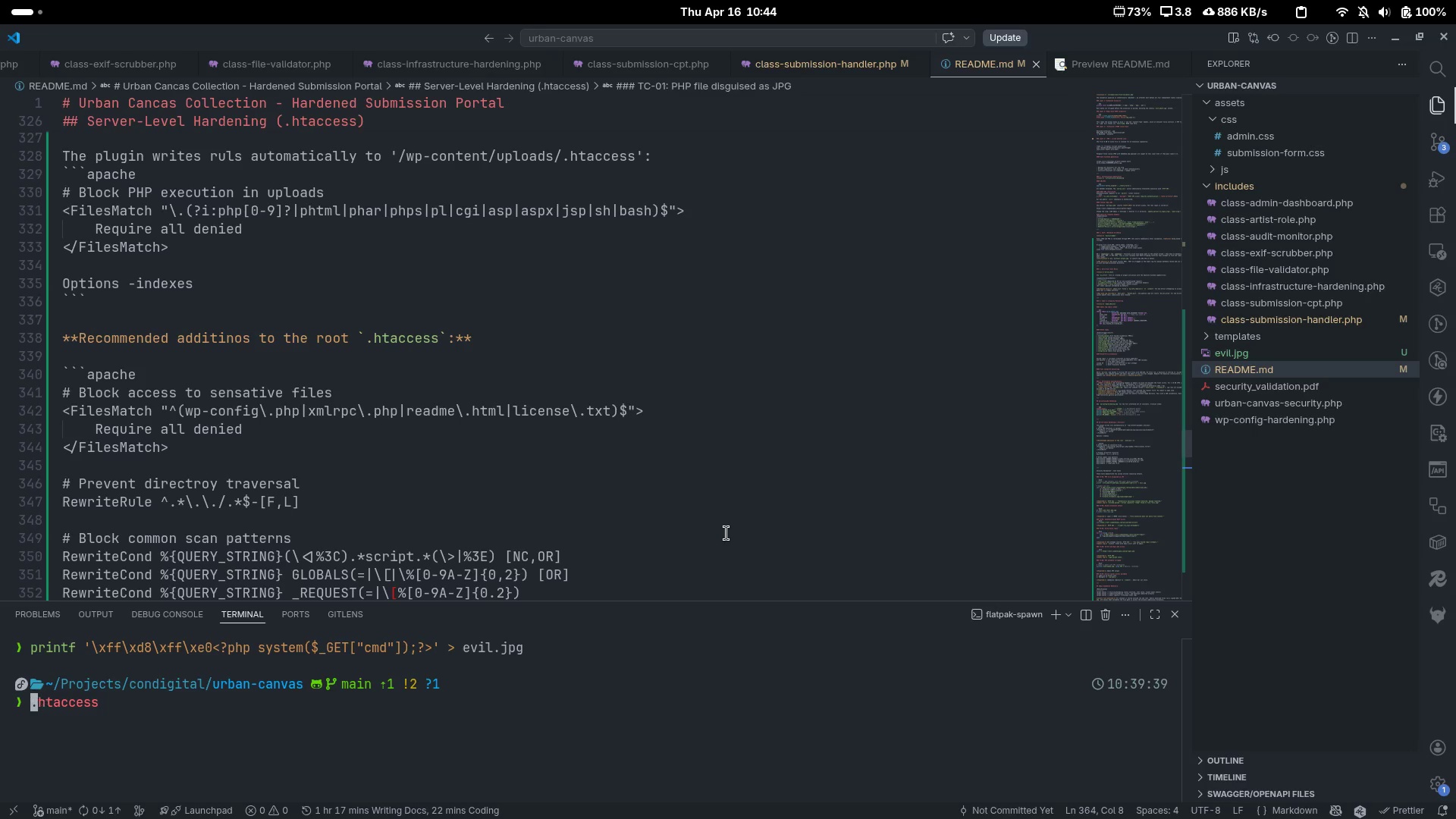 
key(Control+ArrowLeft)
 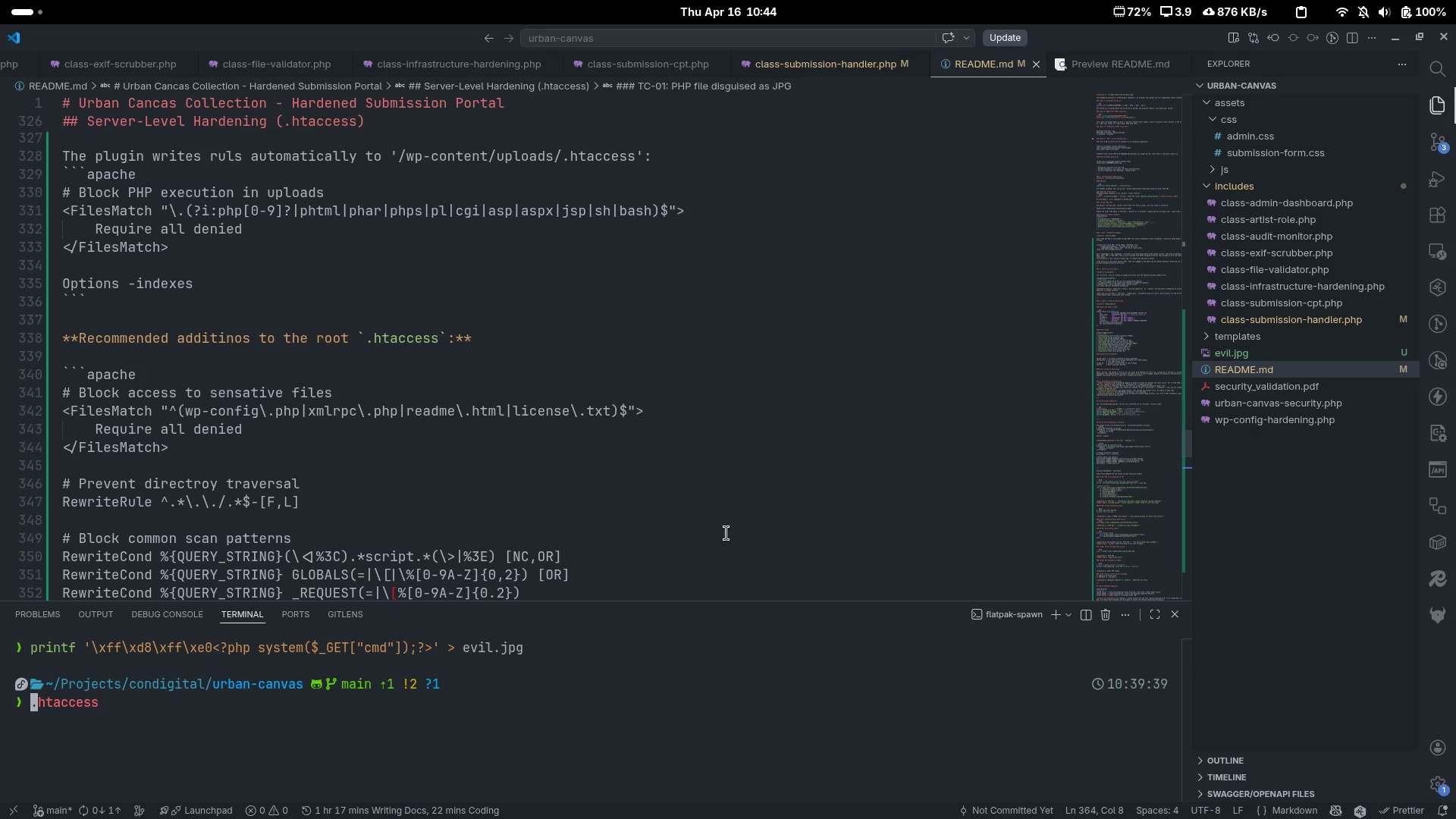 
type(toh)
key(Backspace)
type(uch )
 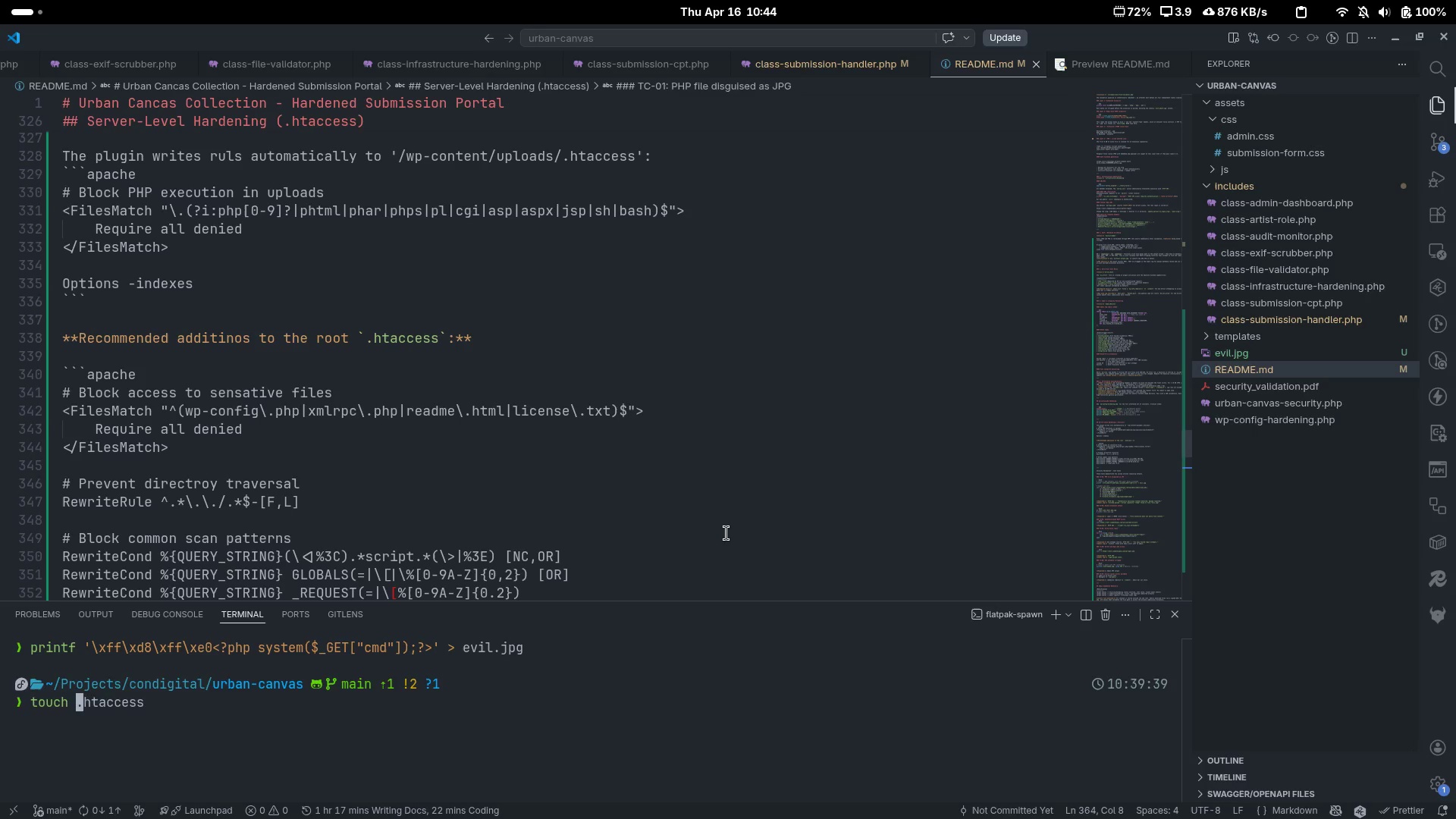 
key(Enter)
 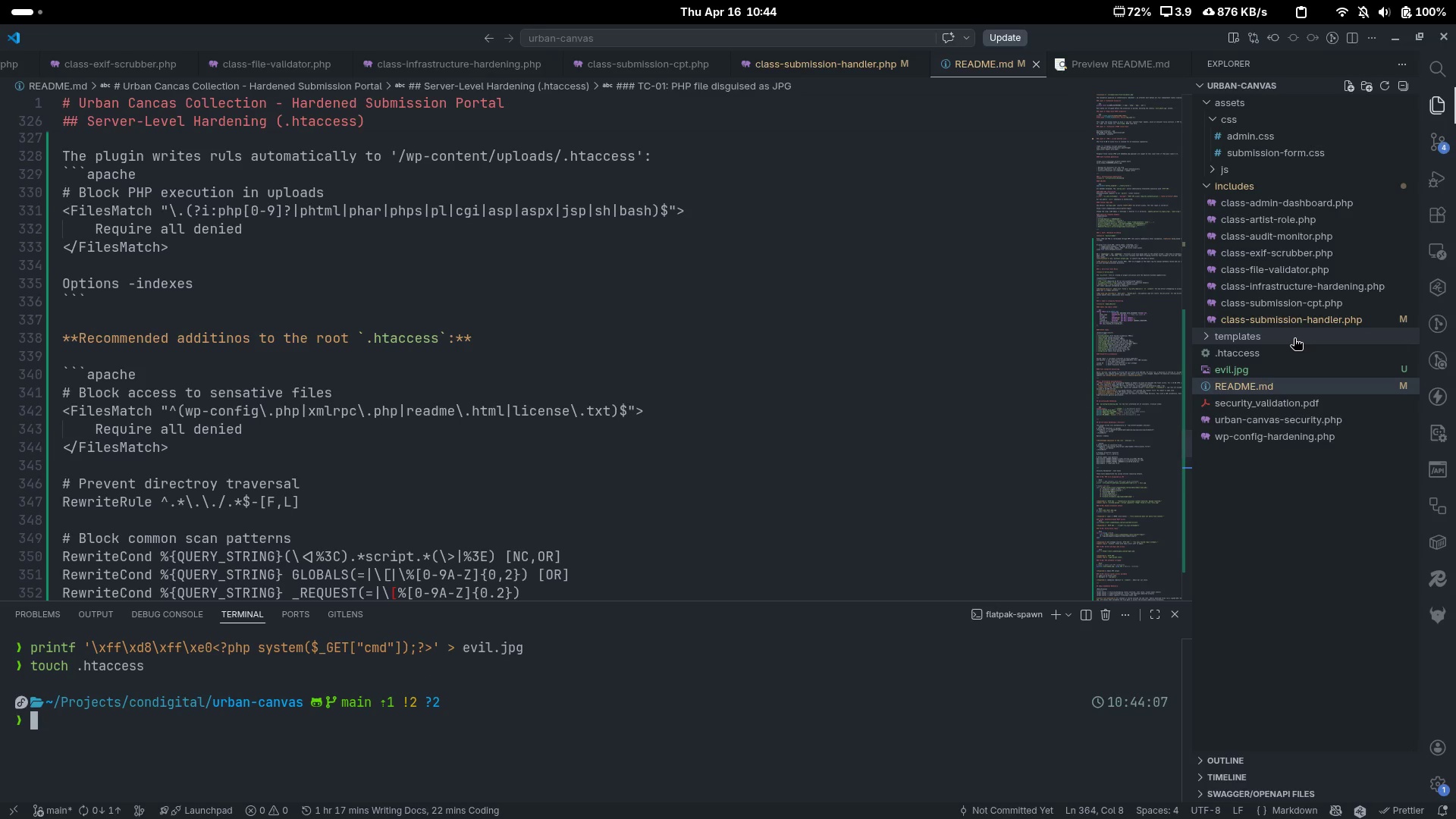 
left_click([1300, 363])
 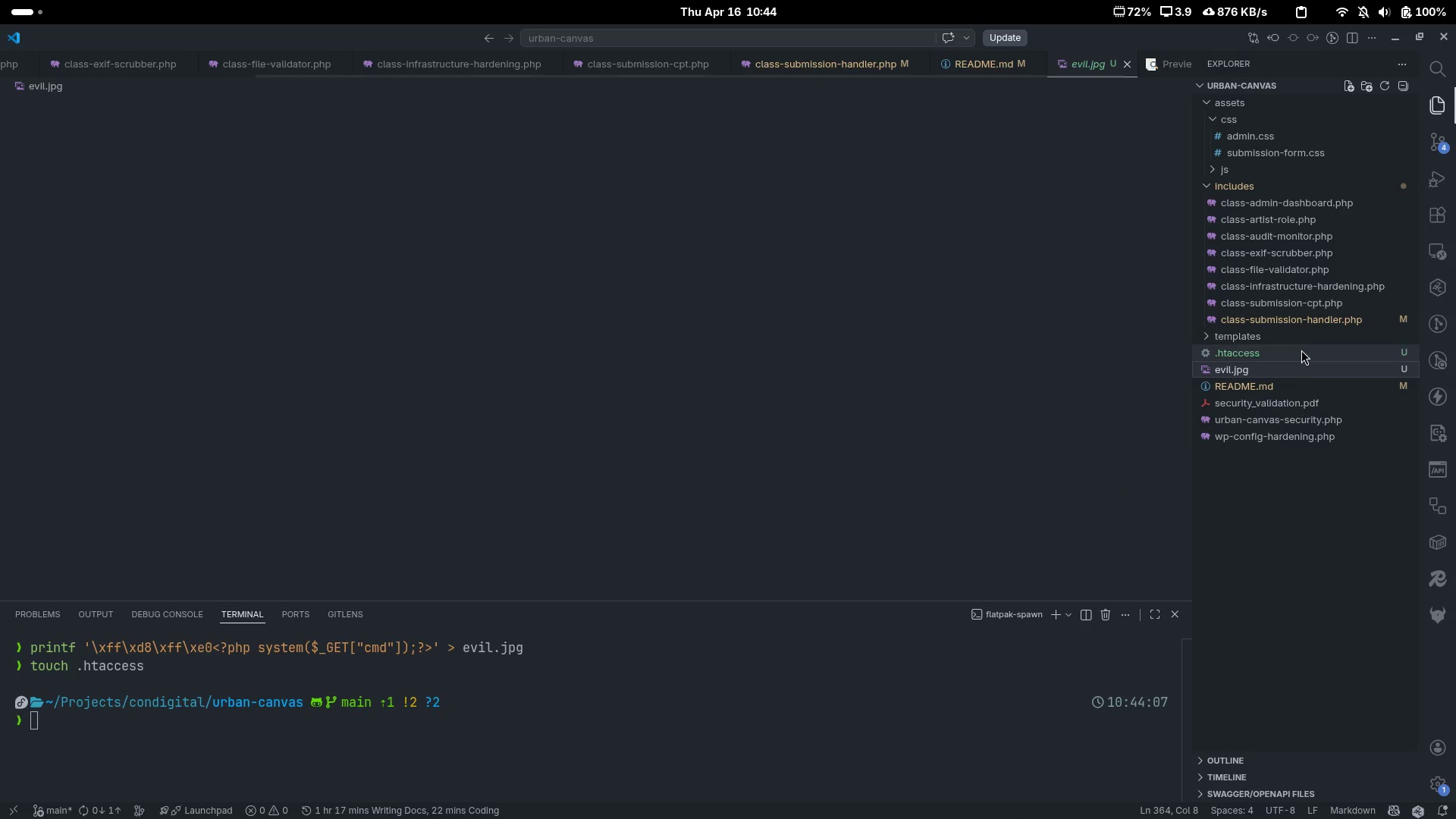 
left_click([1301, 350])
 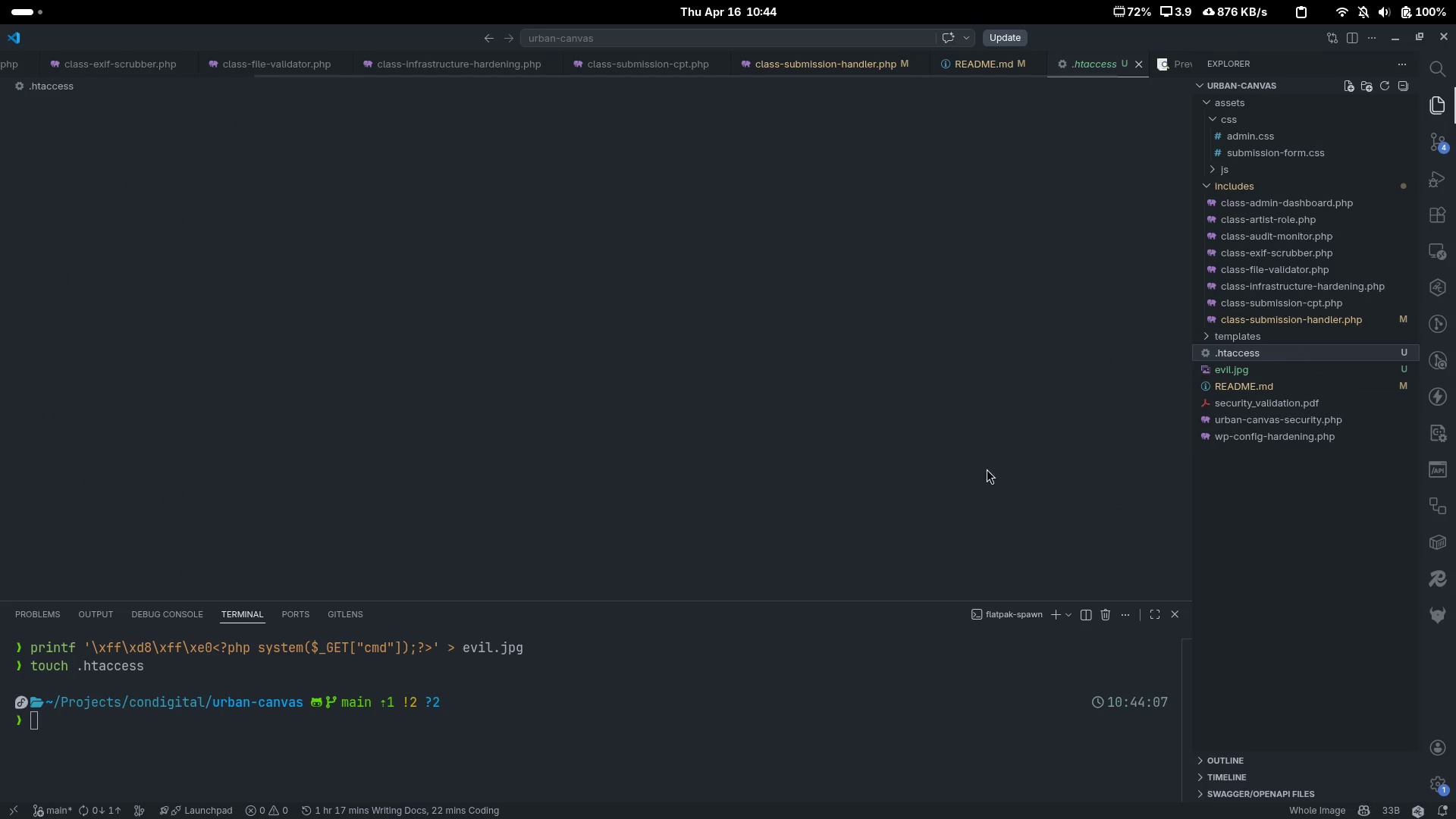 
key(Alt+AltLeft)
 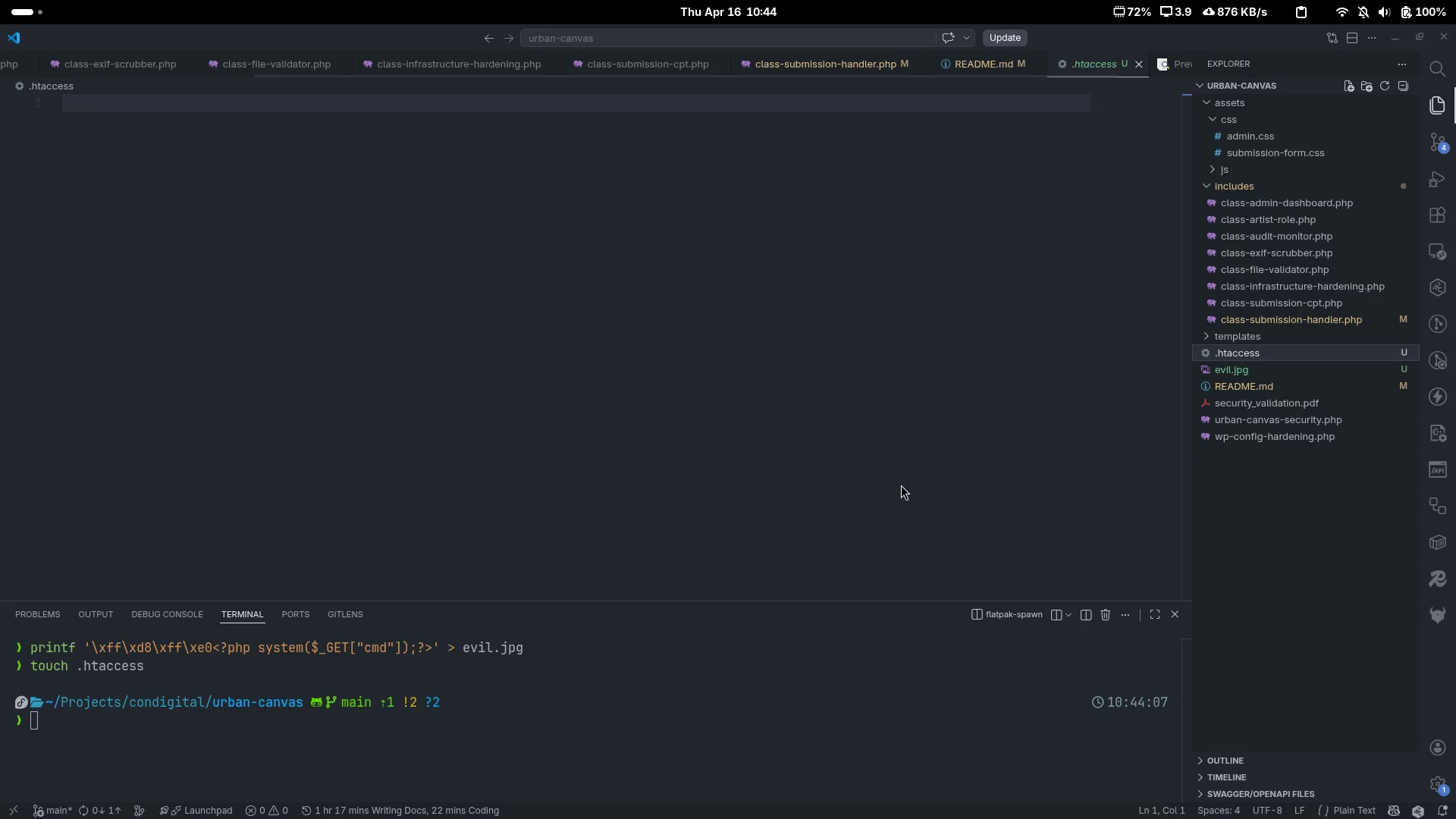 
key(Alt+Tab)
 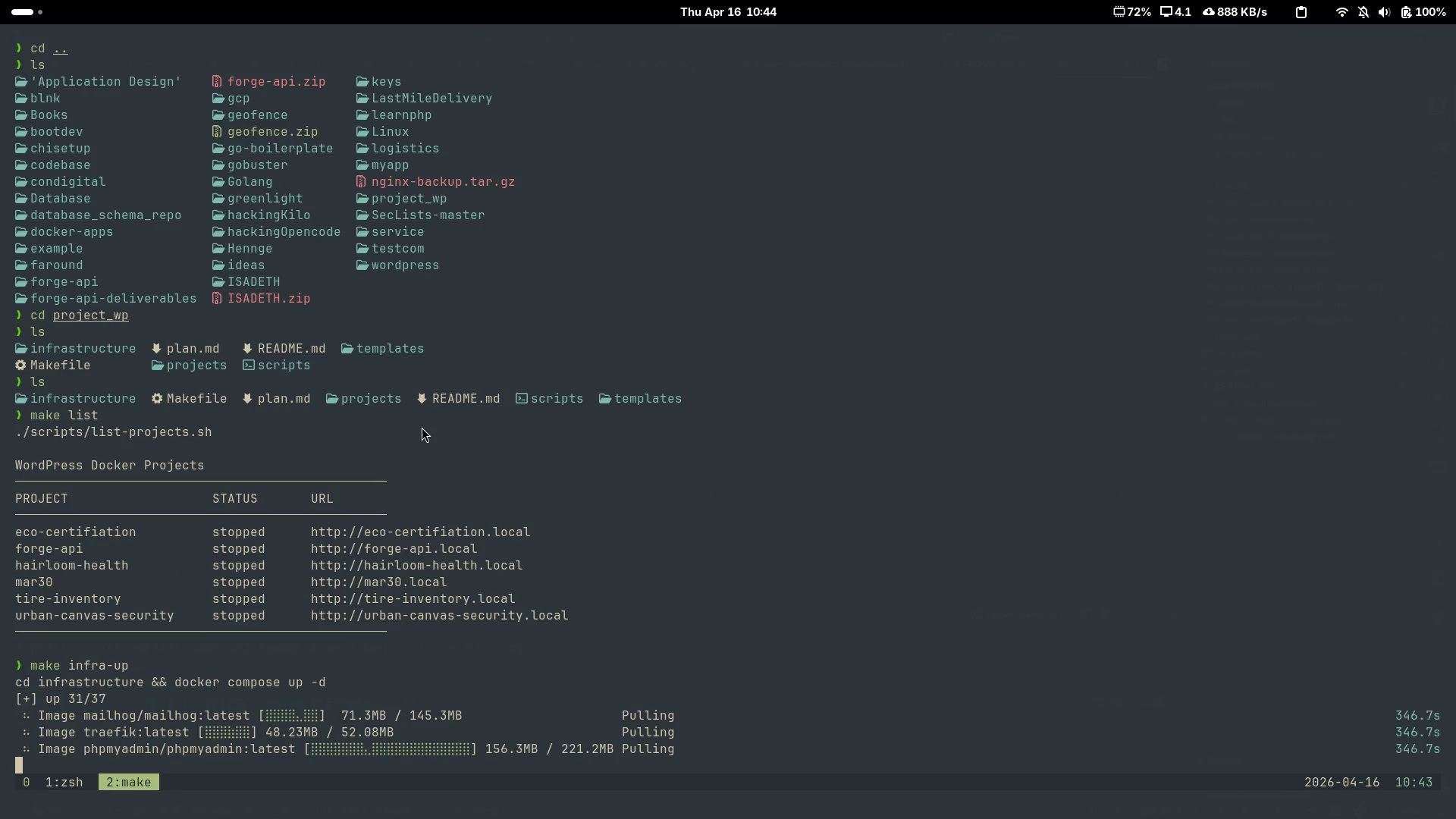 
key(Alt+Tab)
 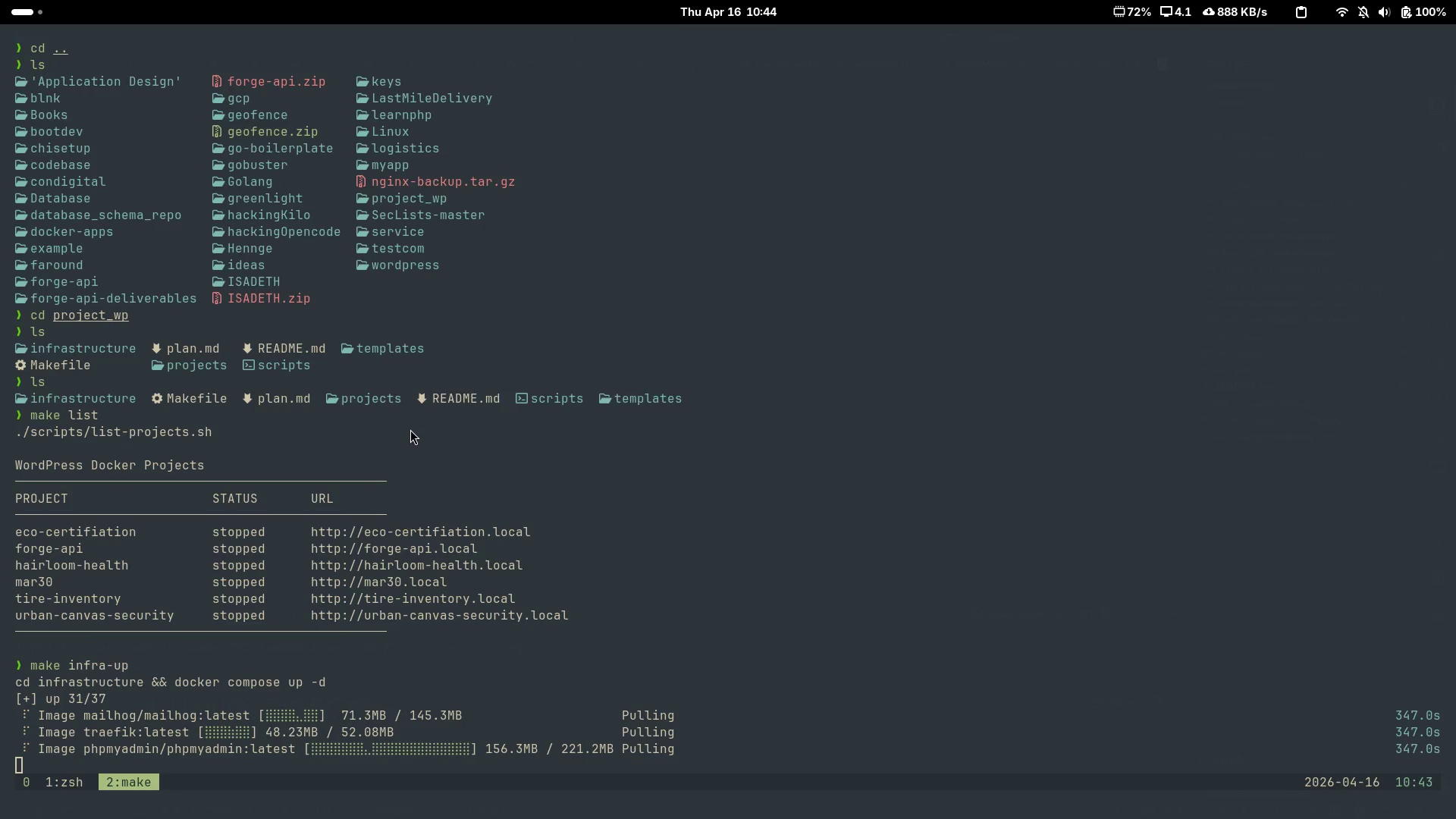 
key(Alt+Tab)
 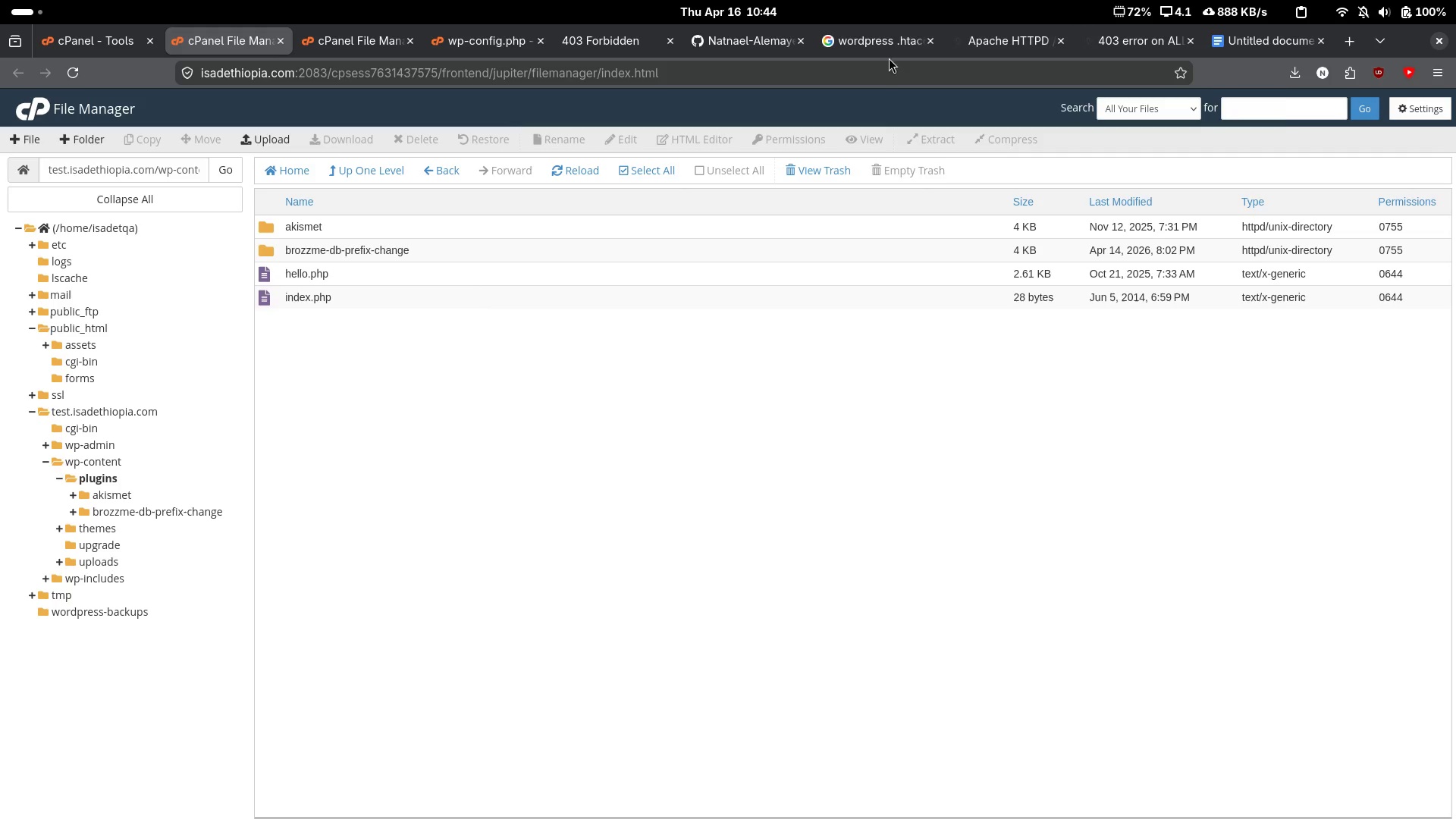 
left_click([1131, 36])
 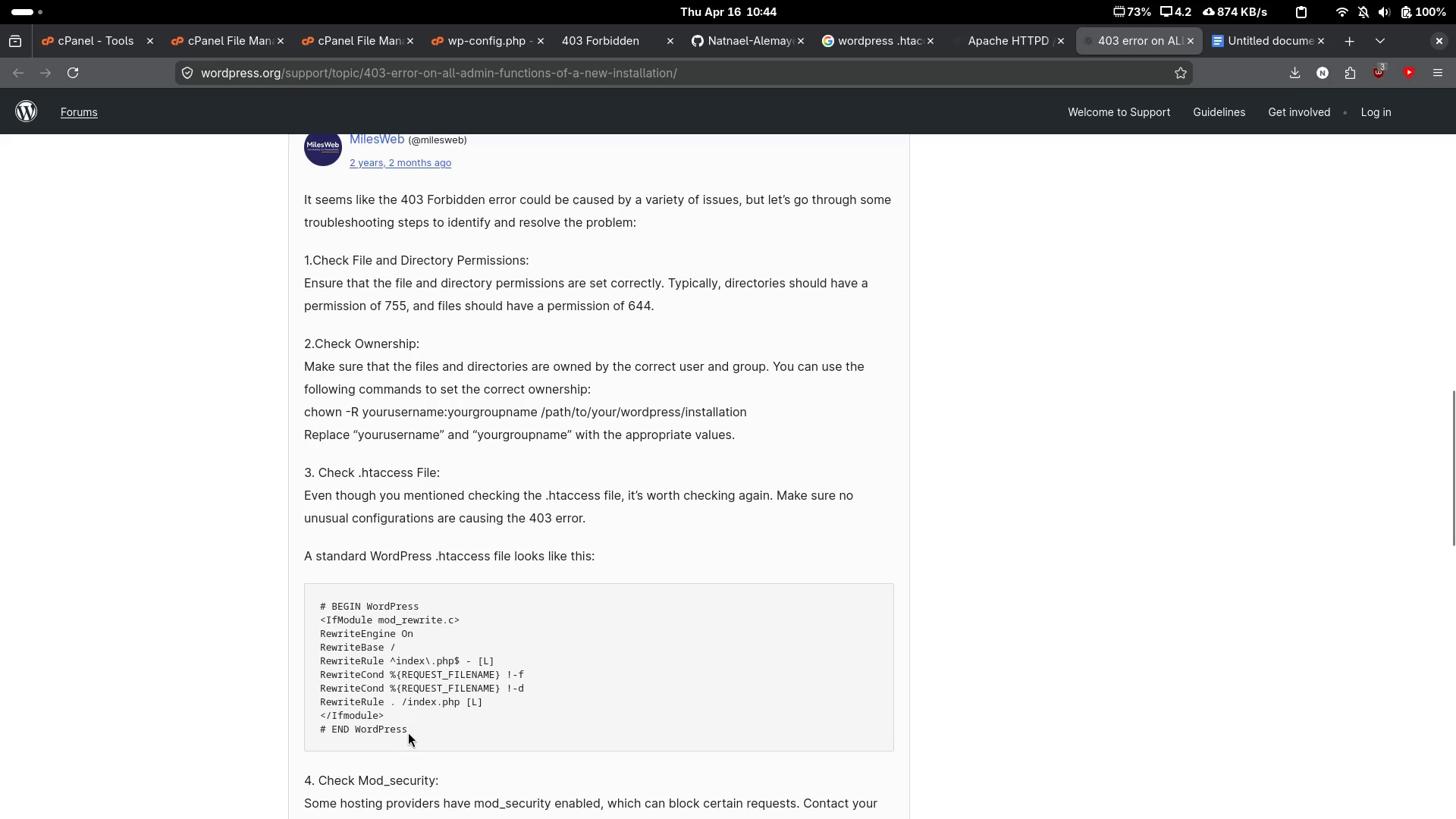 
left_click_drag(start_coordinate=[413, 732], to_coordinate=[310, 604])
 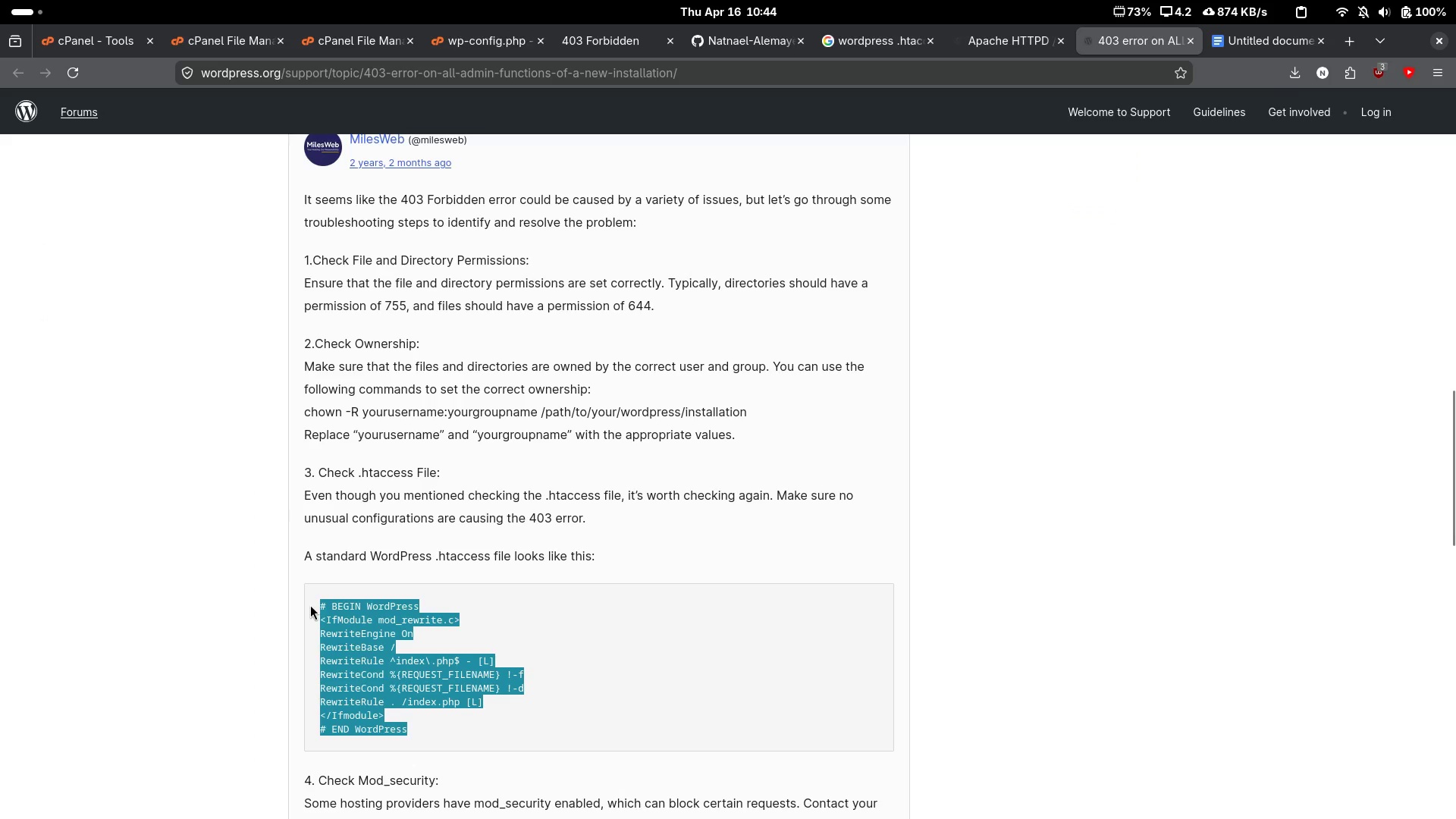 
key(Control+C)
 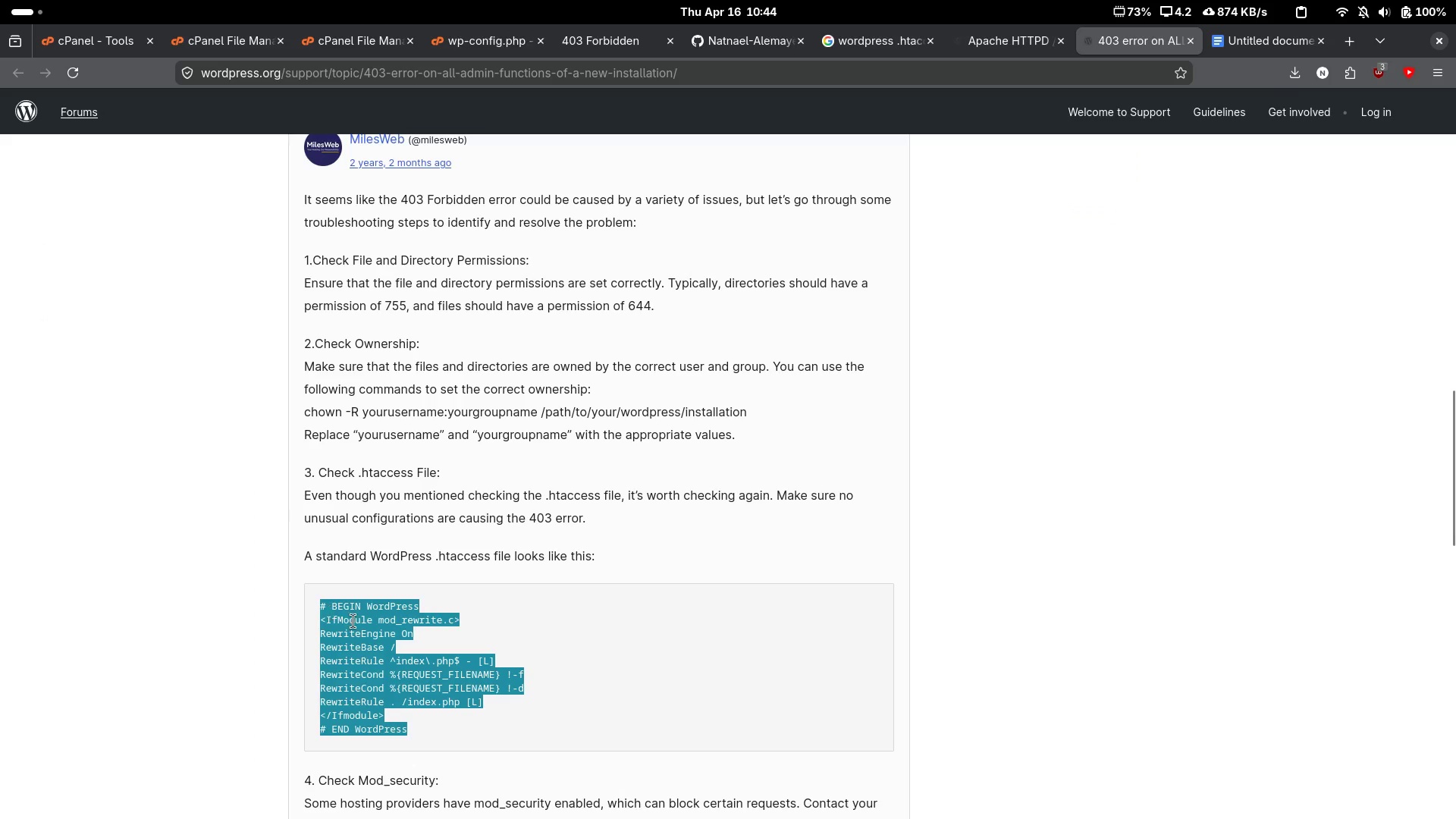 
left_click([353, 621])
 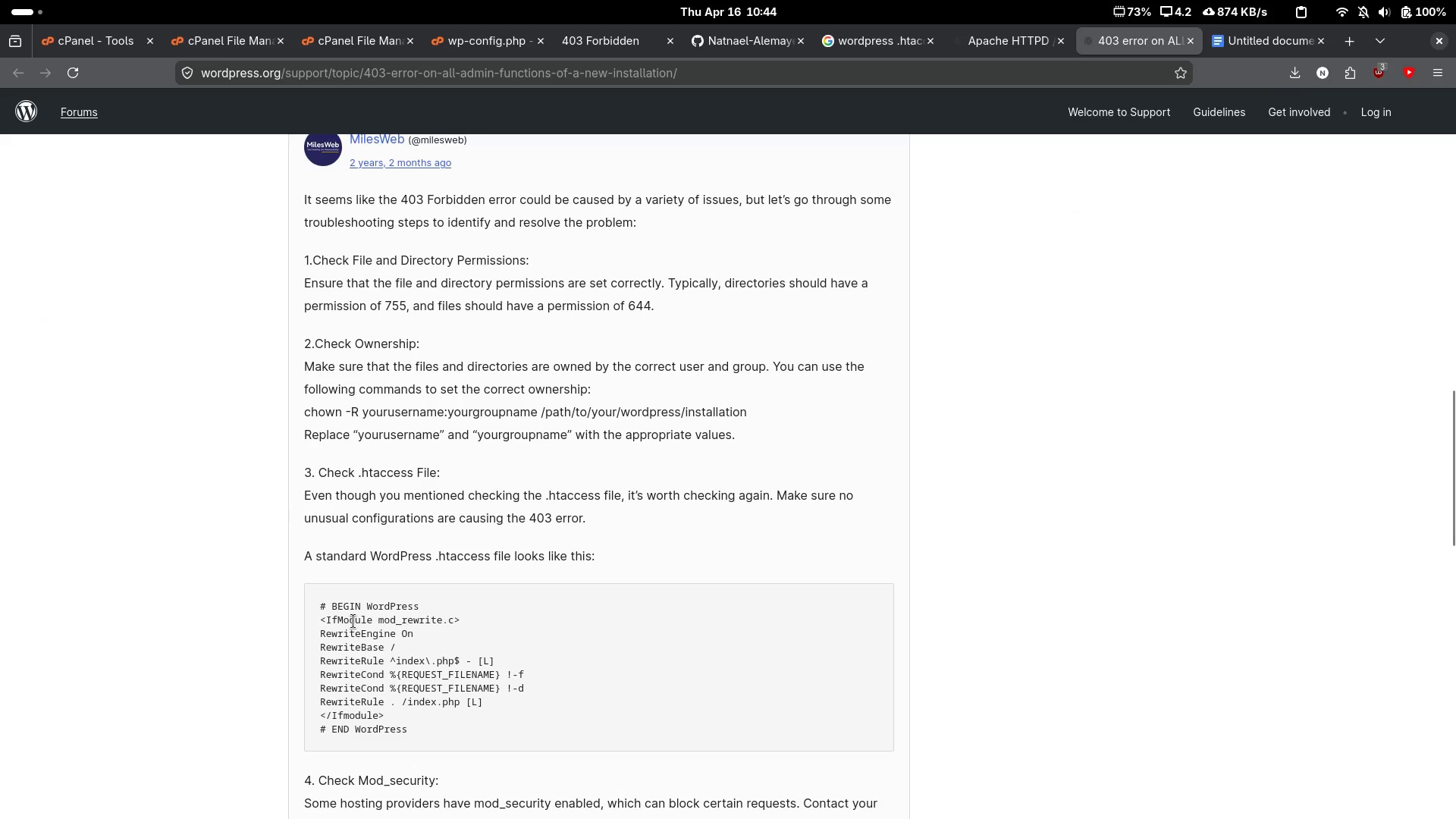 
key(Alt+AltLeft)
 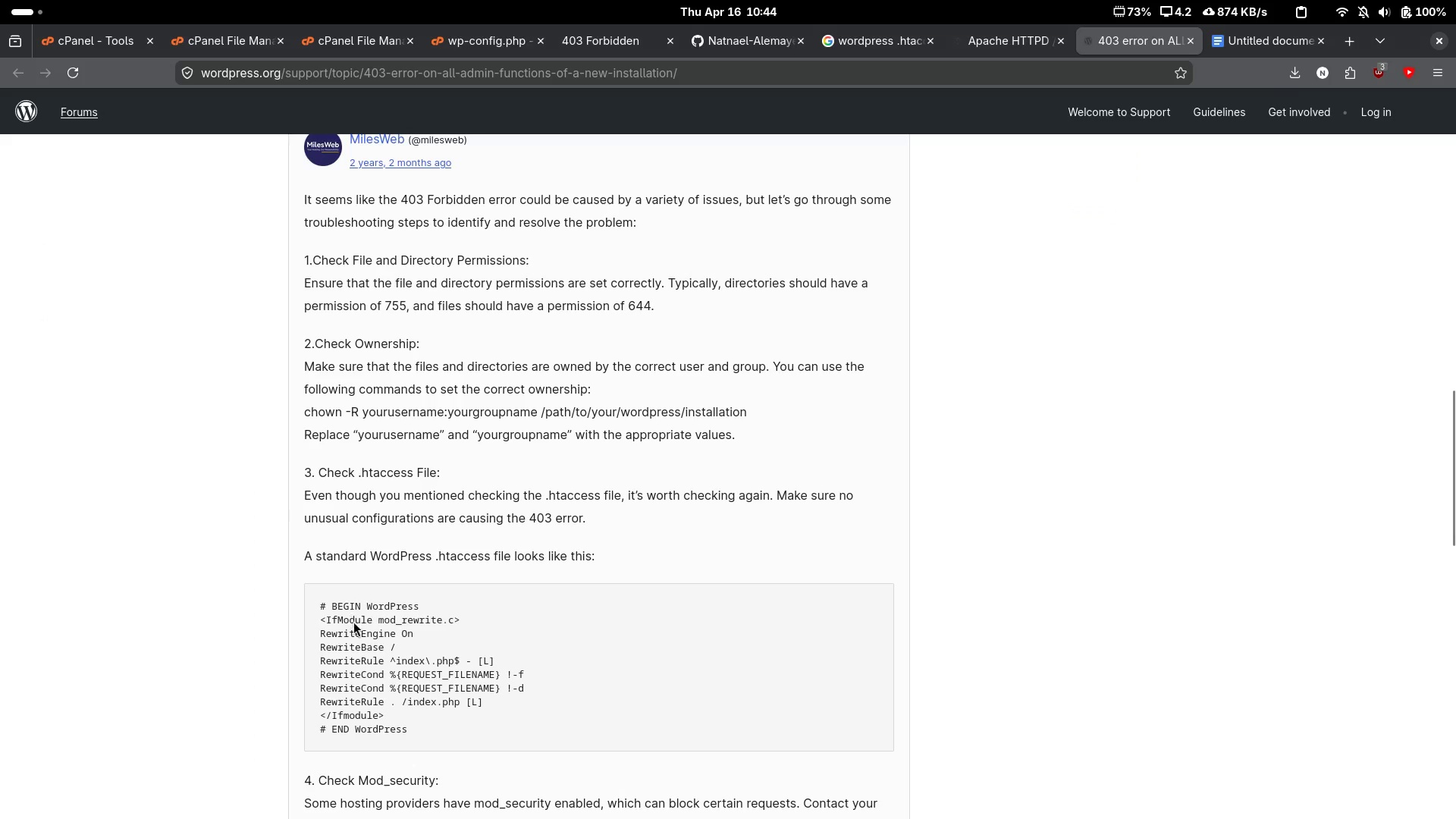 
key(Alt+Tab)
 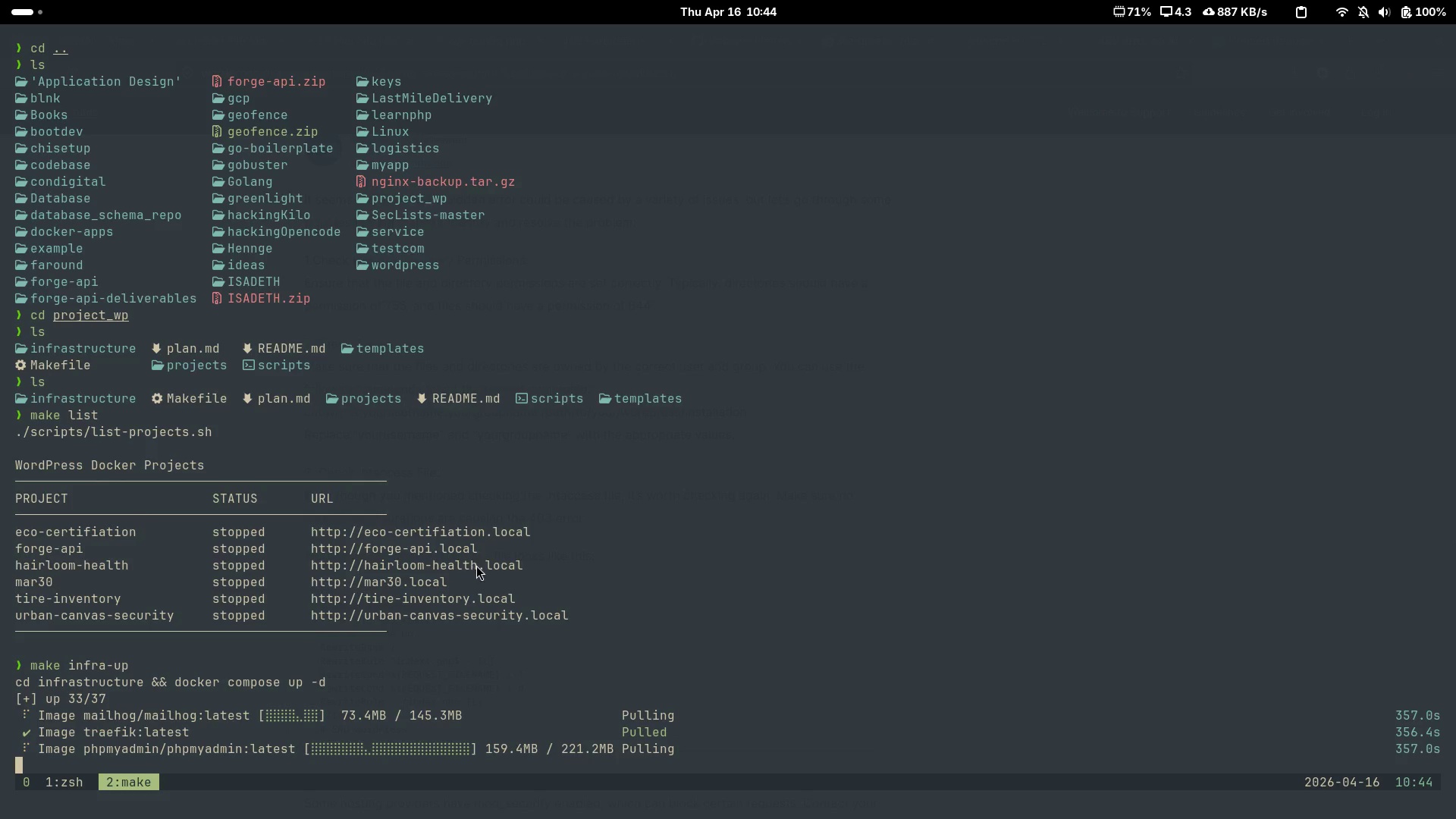 
key(Alt+AltLeft)
 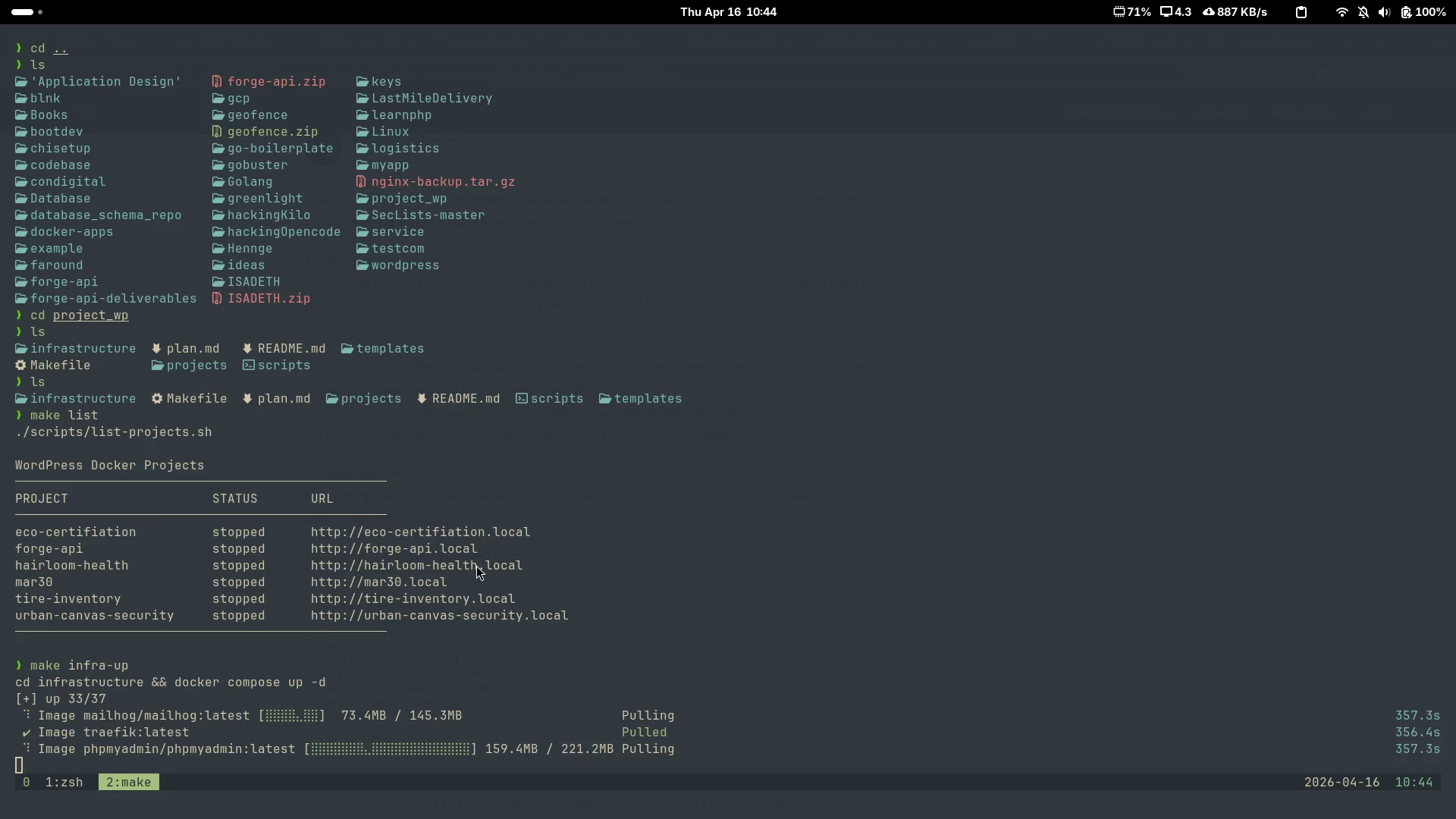 
key(Alt+Tab)
 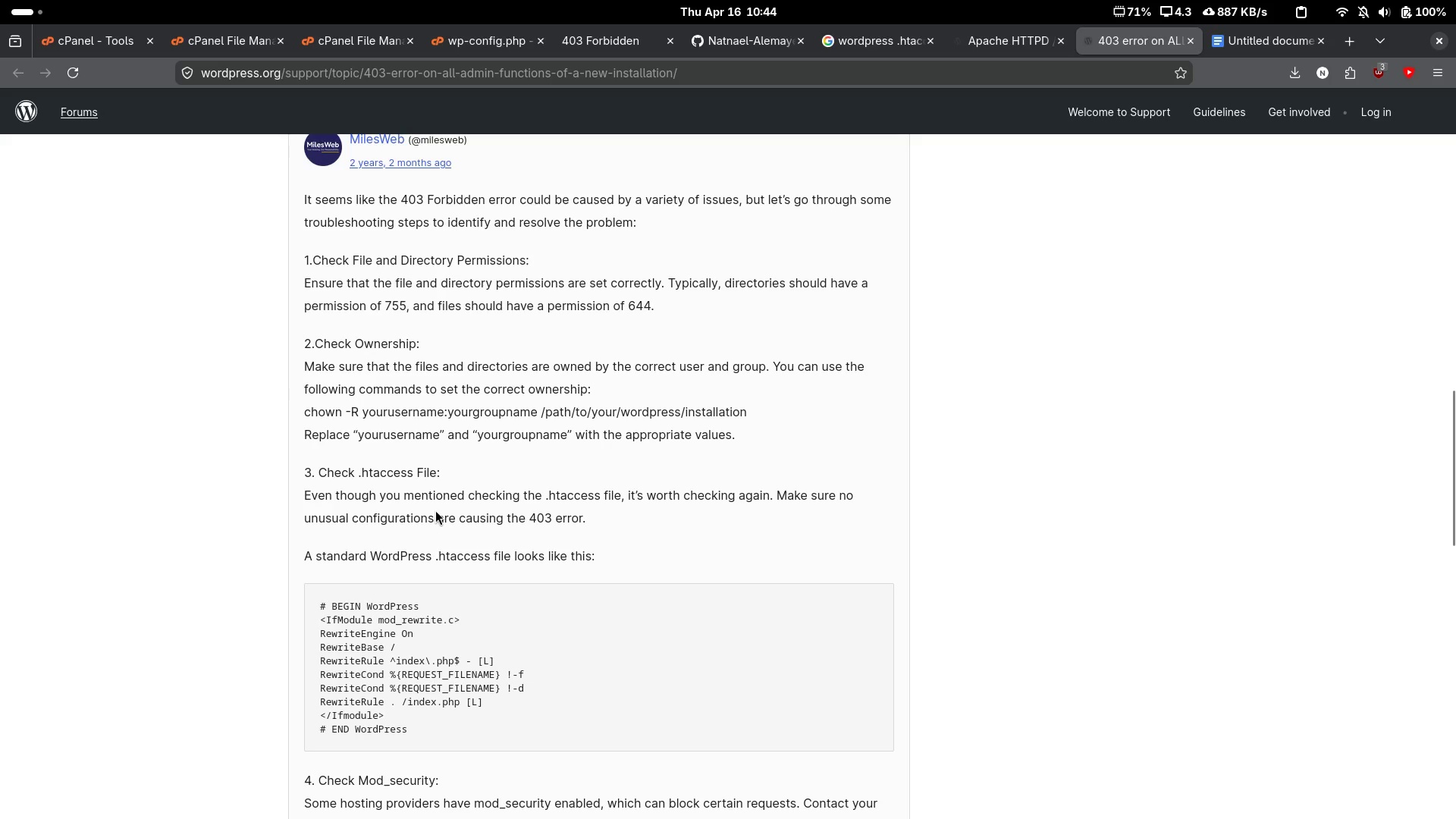 
scroll: coordinate [453, 519], scroll_direction: down, amount: 3.0
 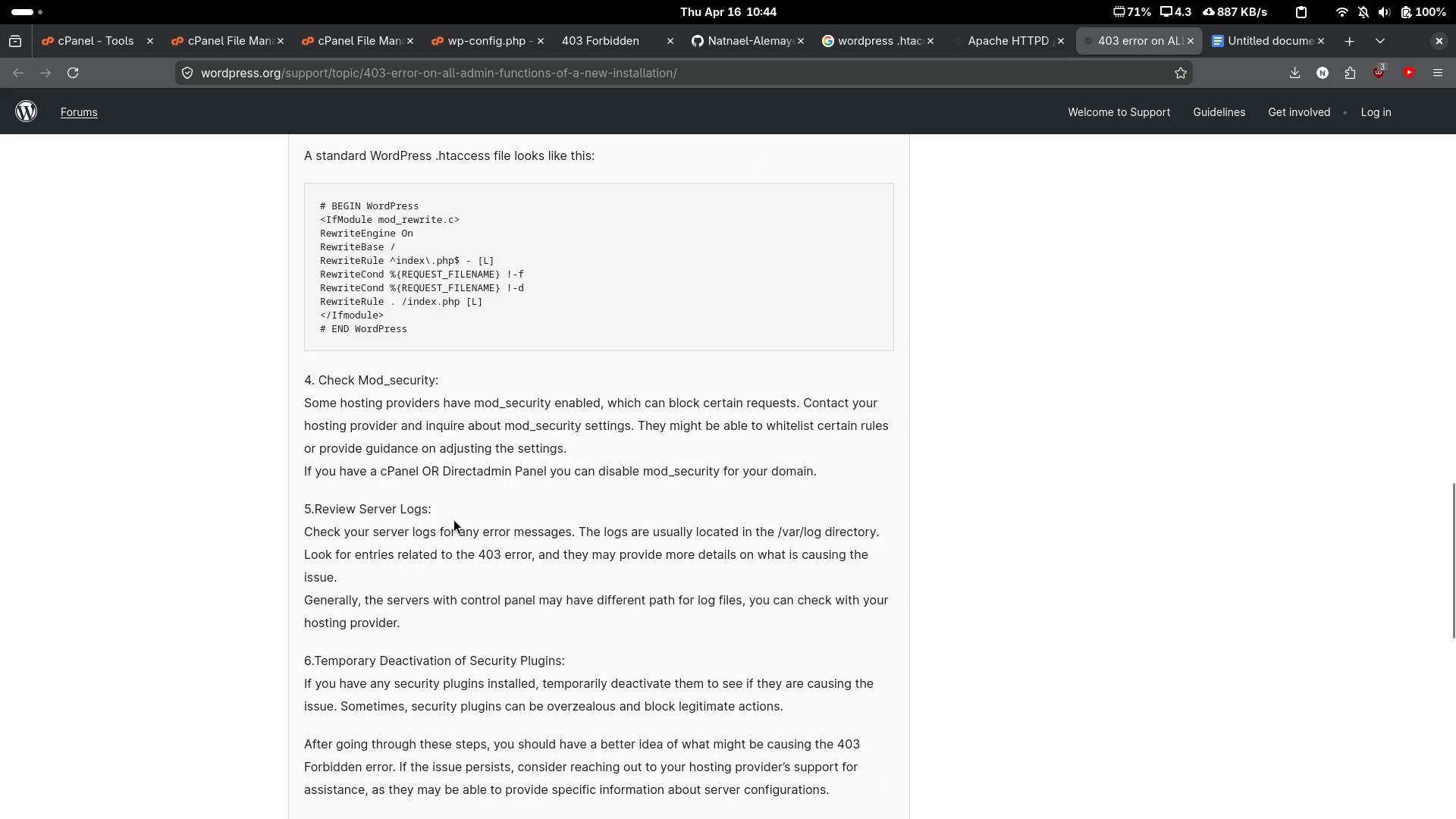 
key(Alt+Tab)
 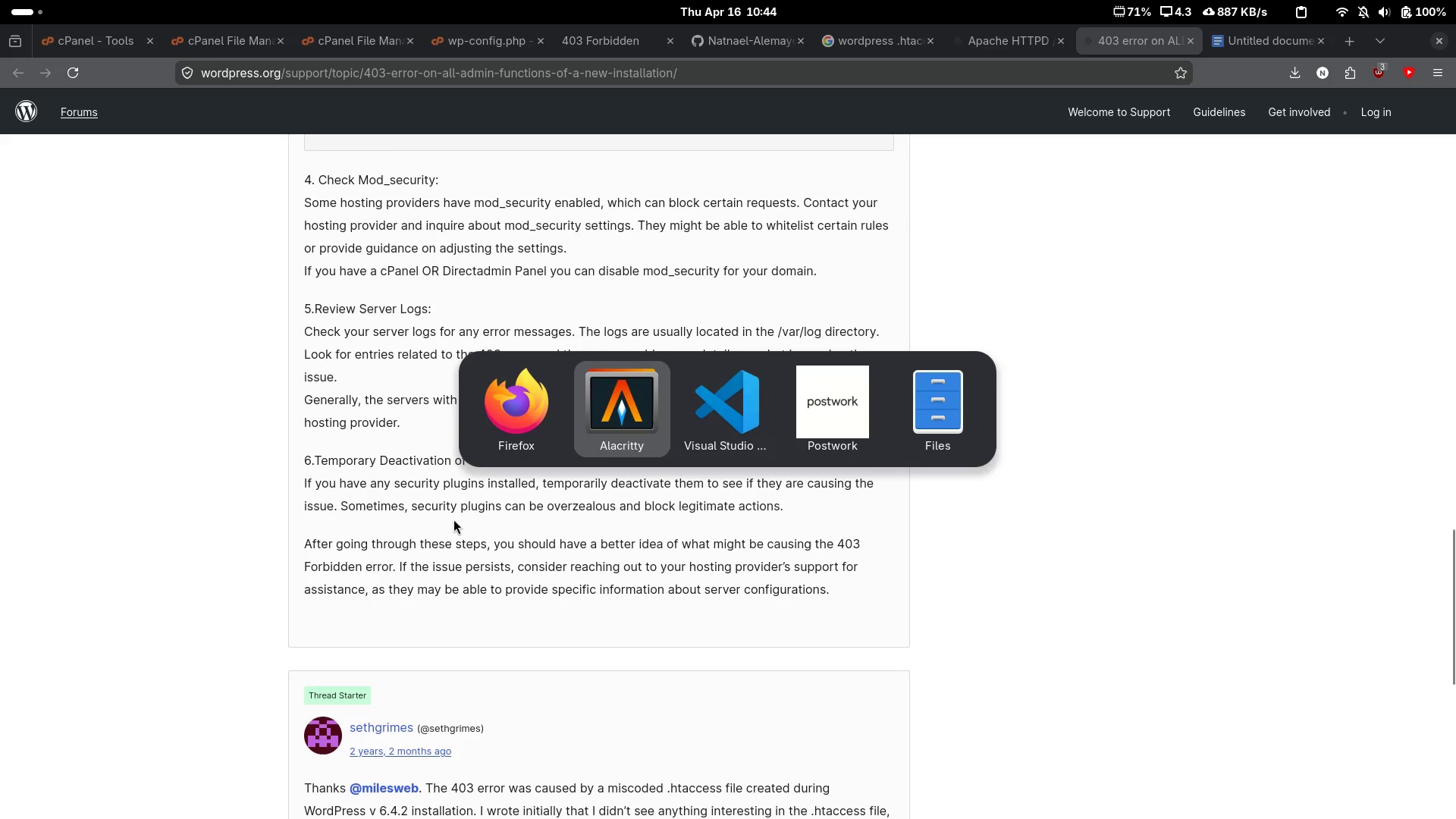 
key(Alt+Tab)
 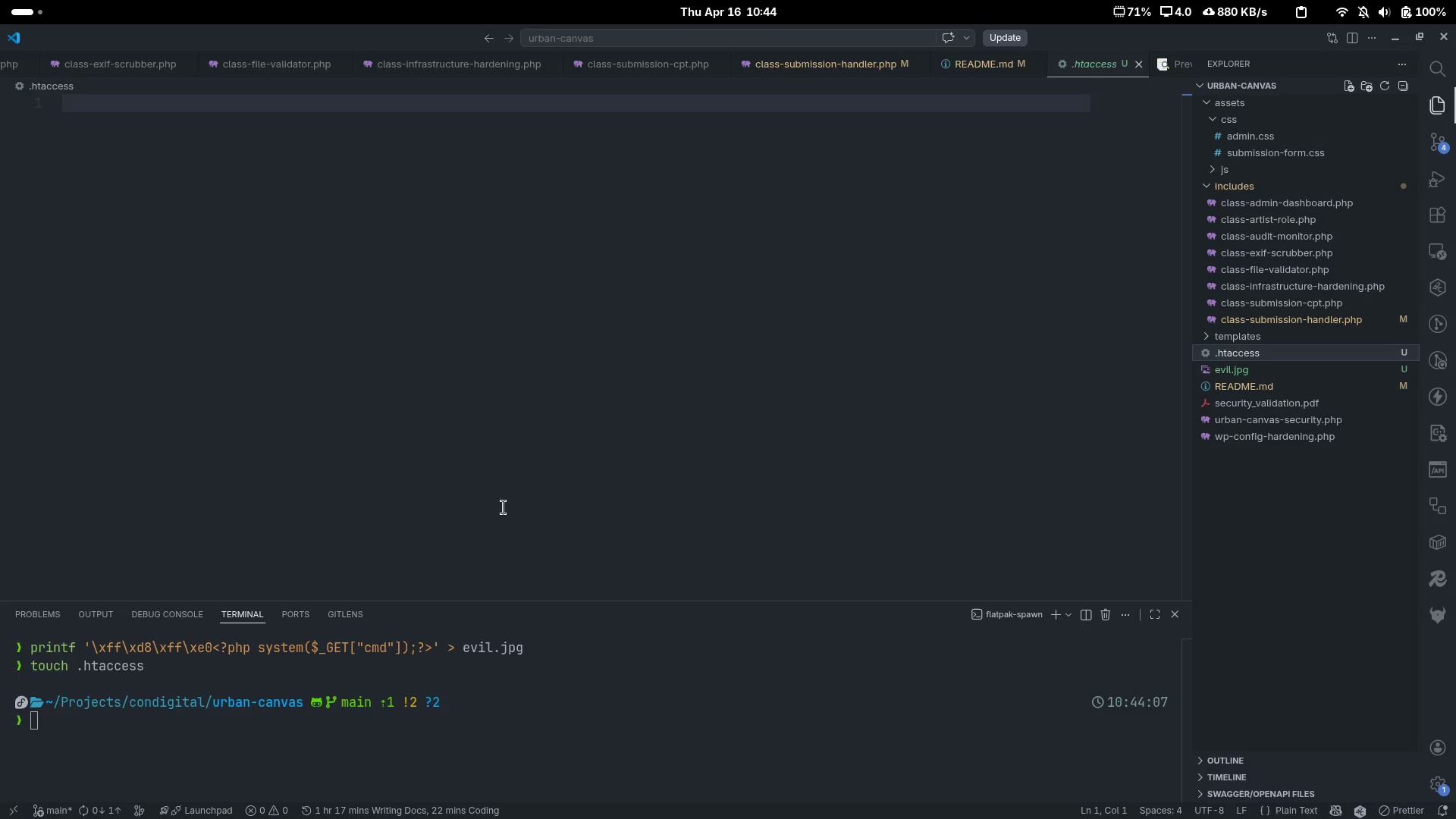 
key(Control+V)
 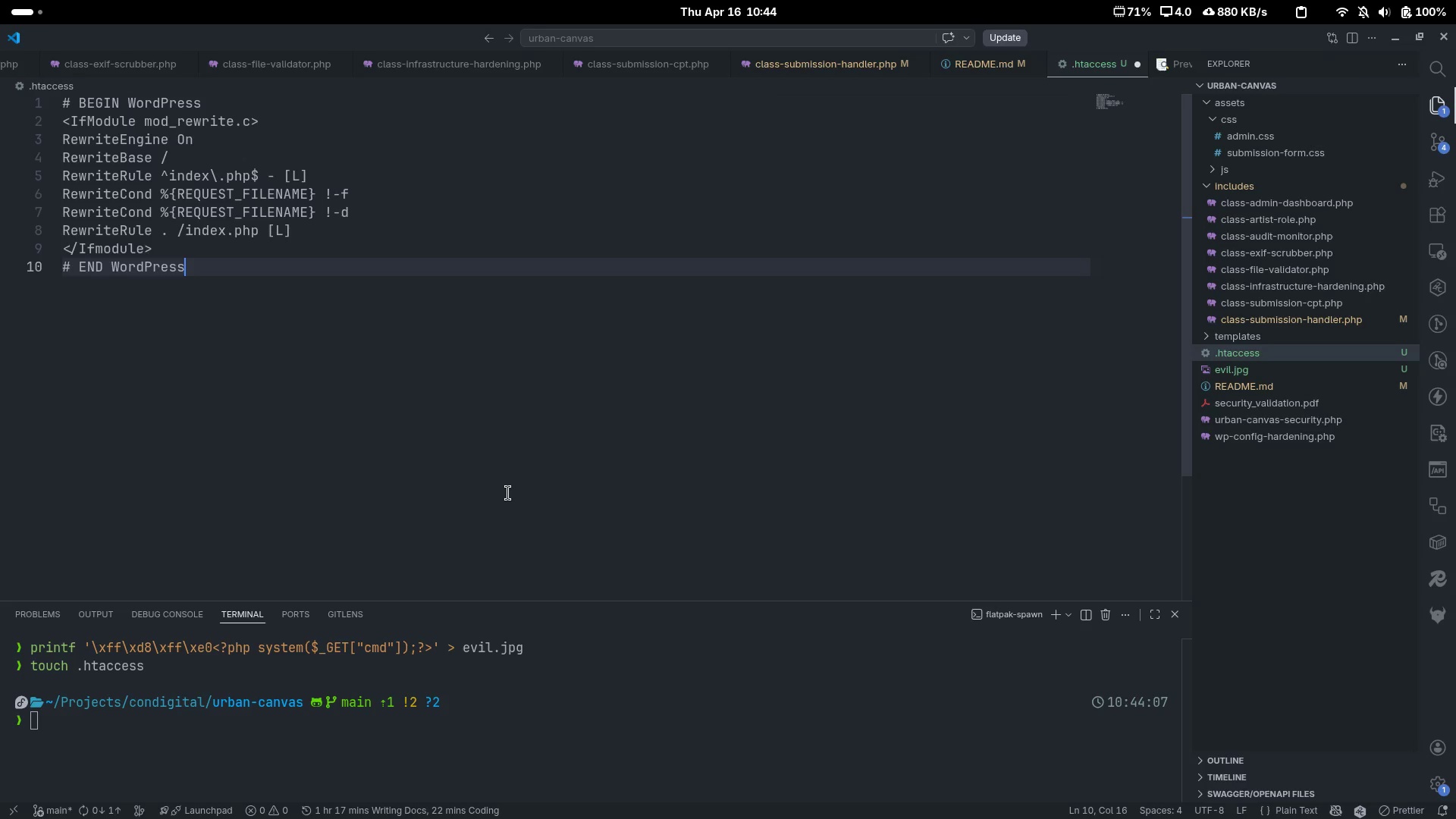 
key(Control+S)
 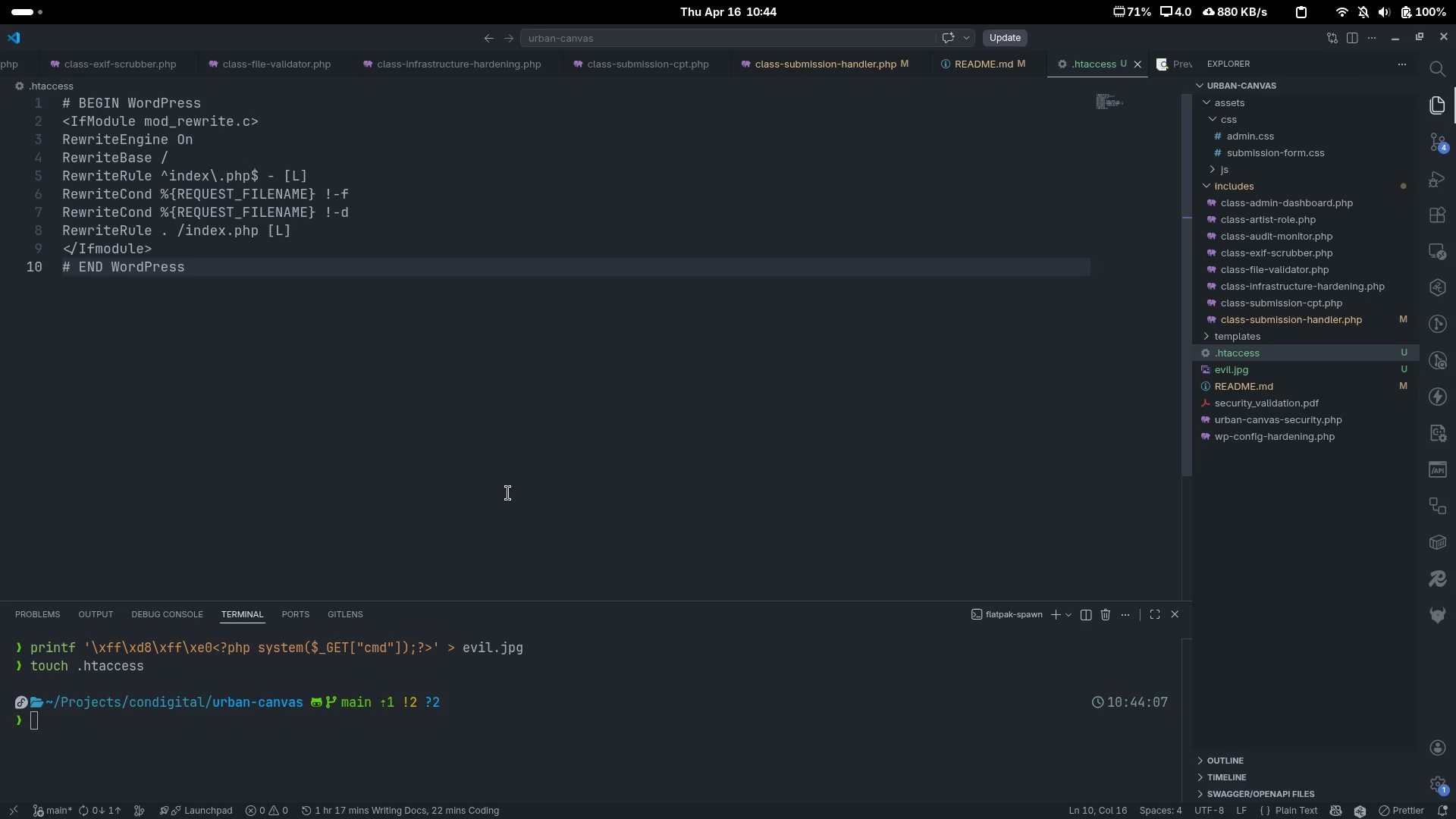 
key(Control+S)
 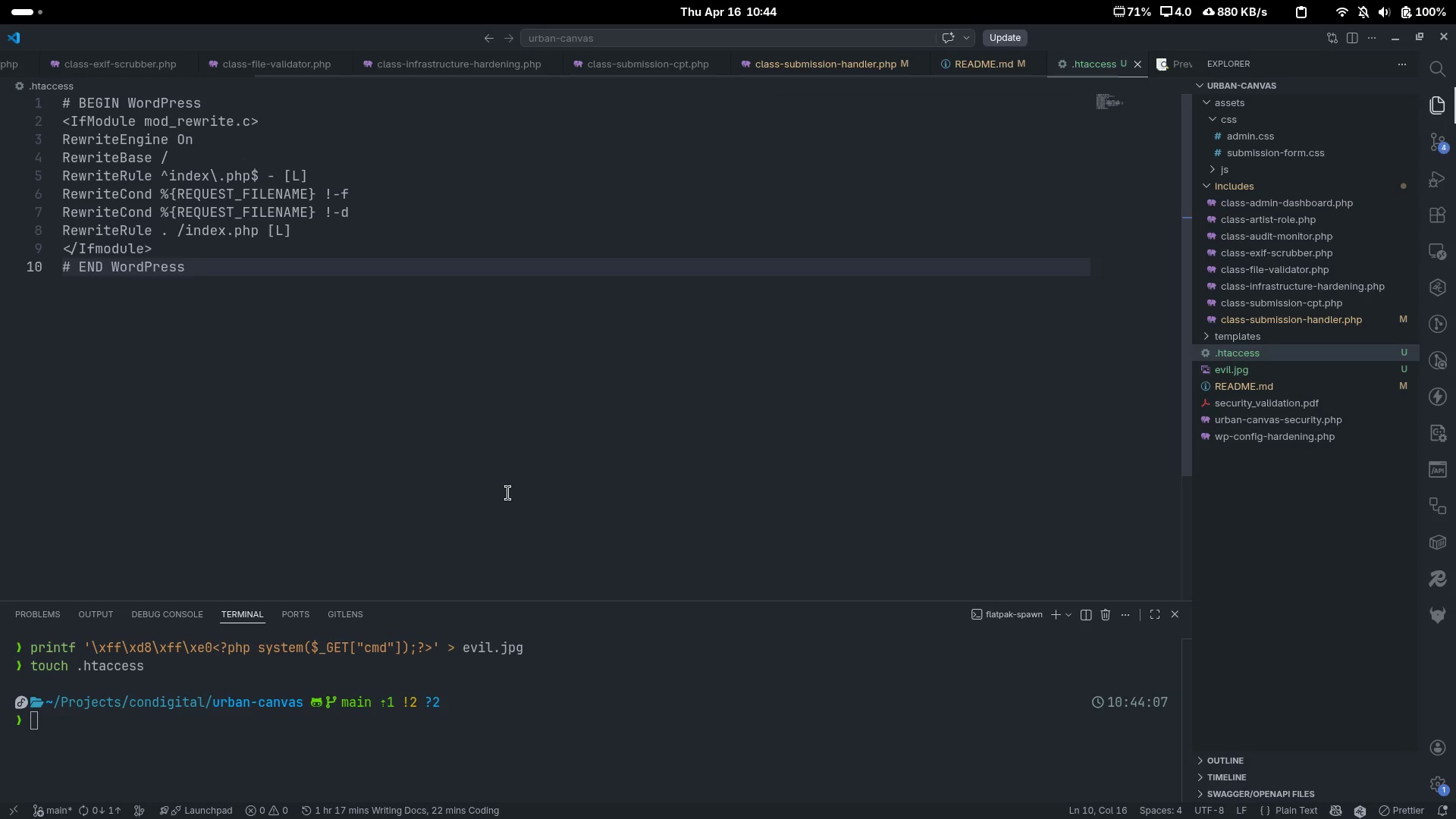 
key(Alt+Tab)
 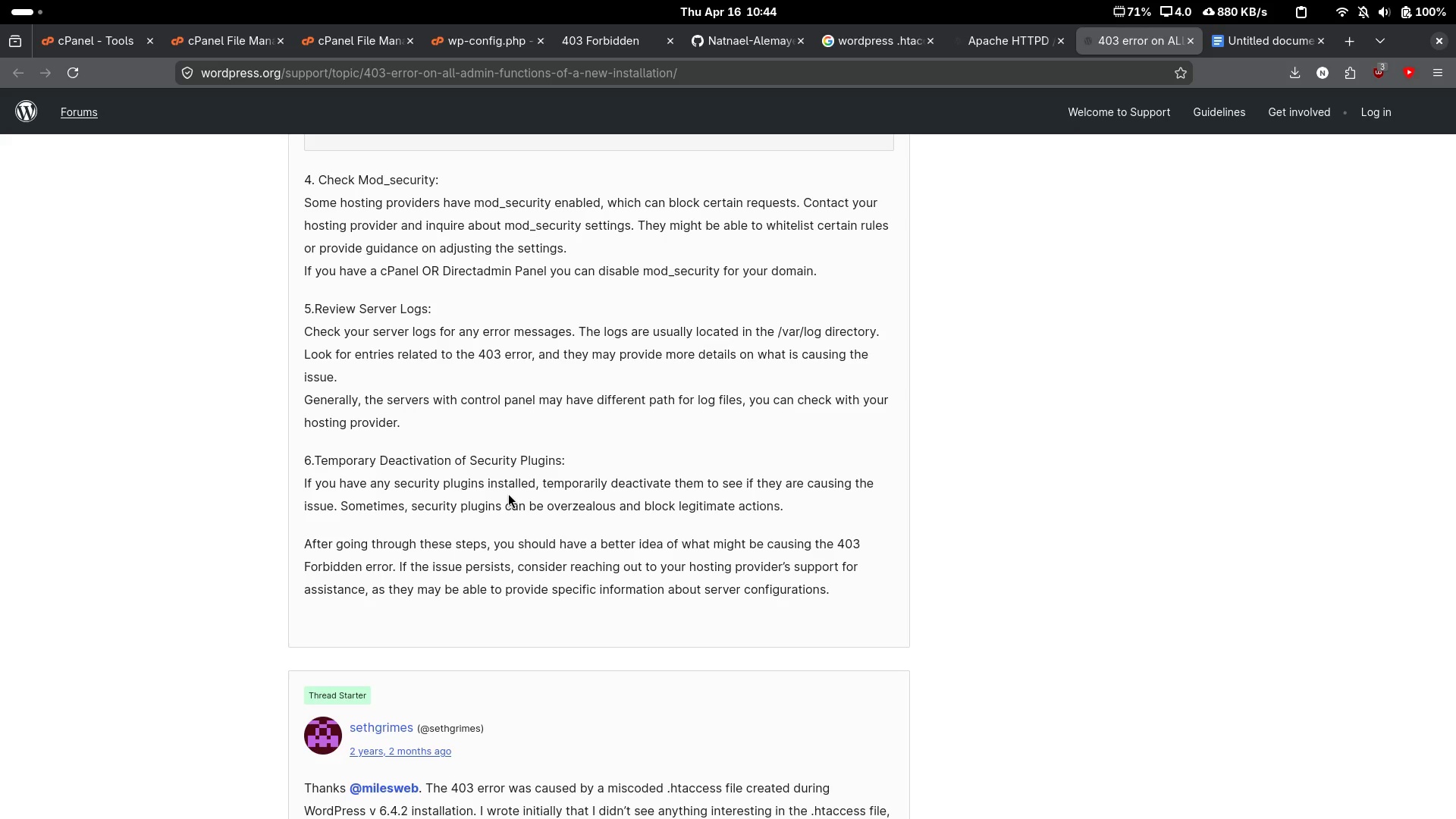 
key(Alt+Tab)
 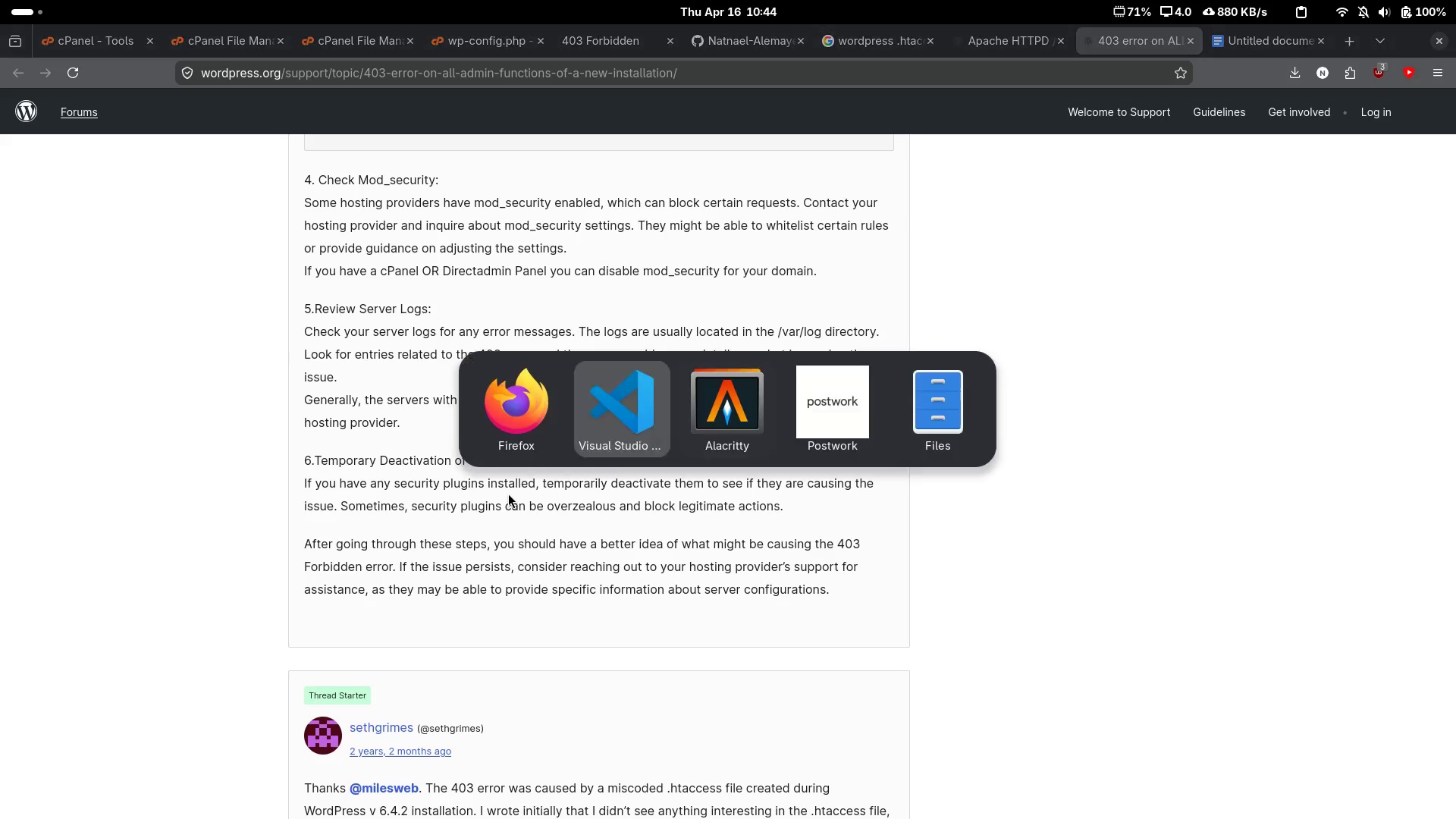 
key(Alt+Tab)
 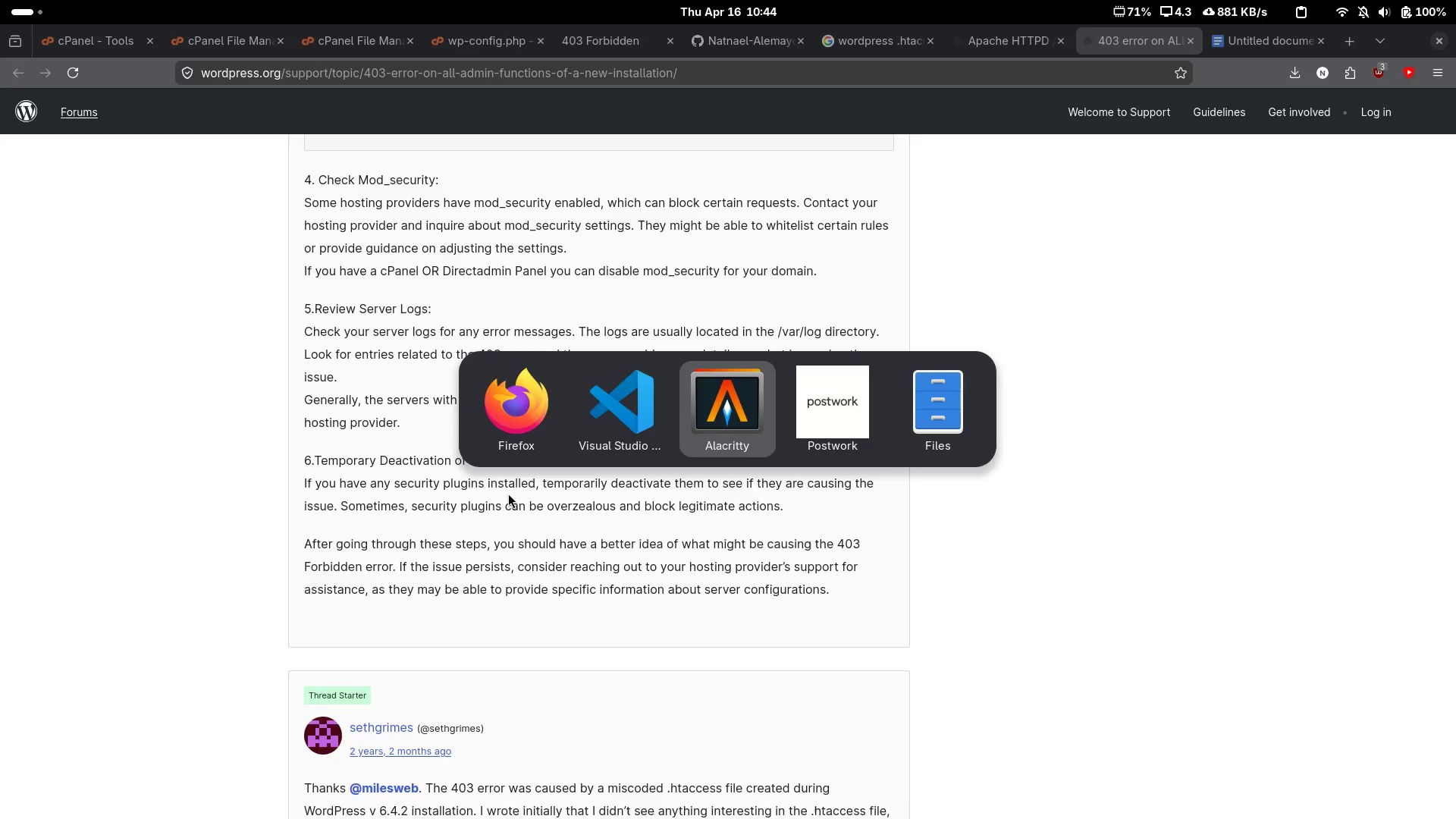 
key(Alt+AltLeft)
 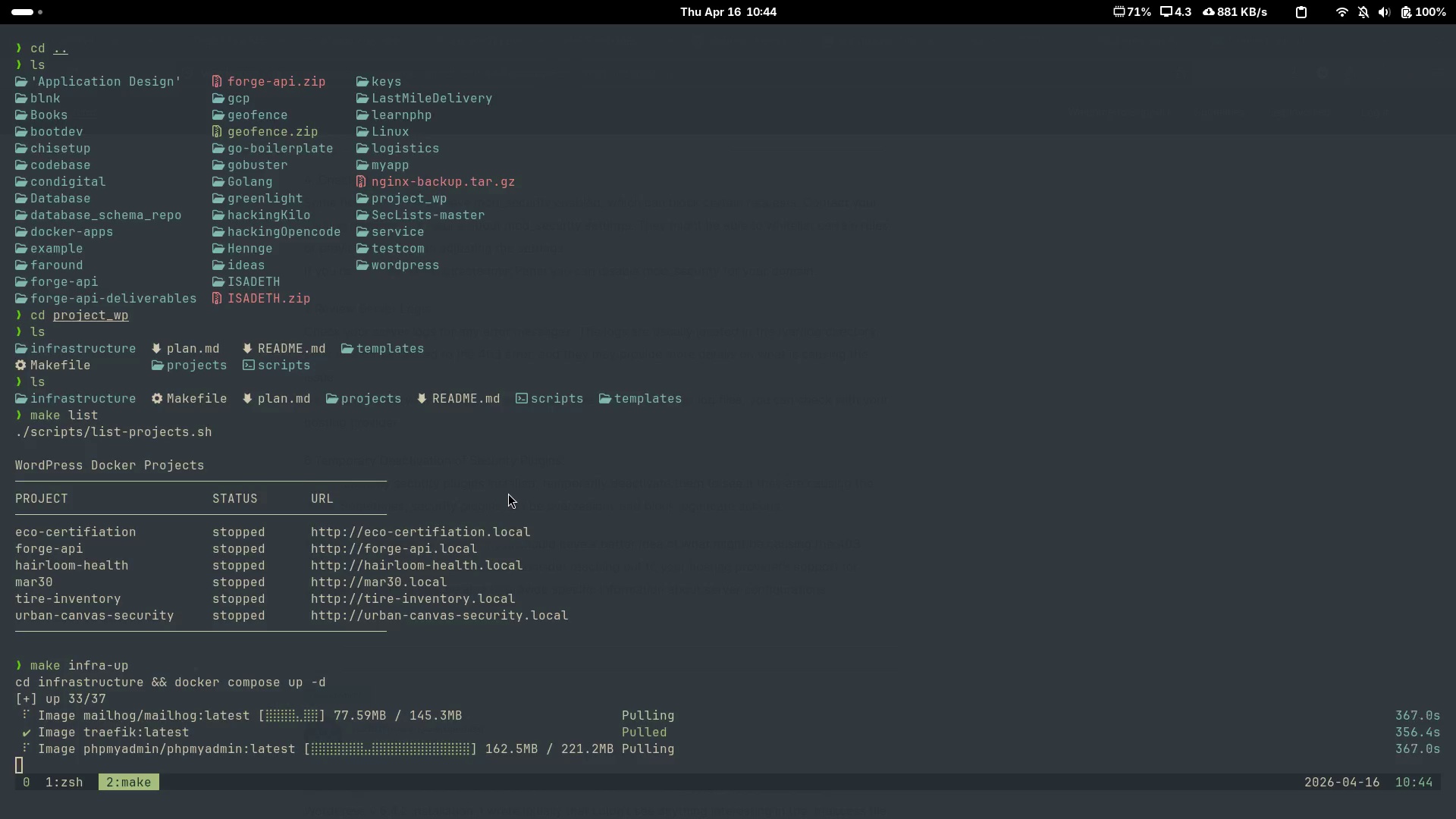 
key(Alt+Tab)
 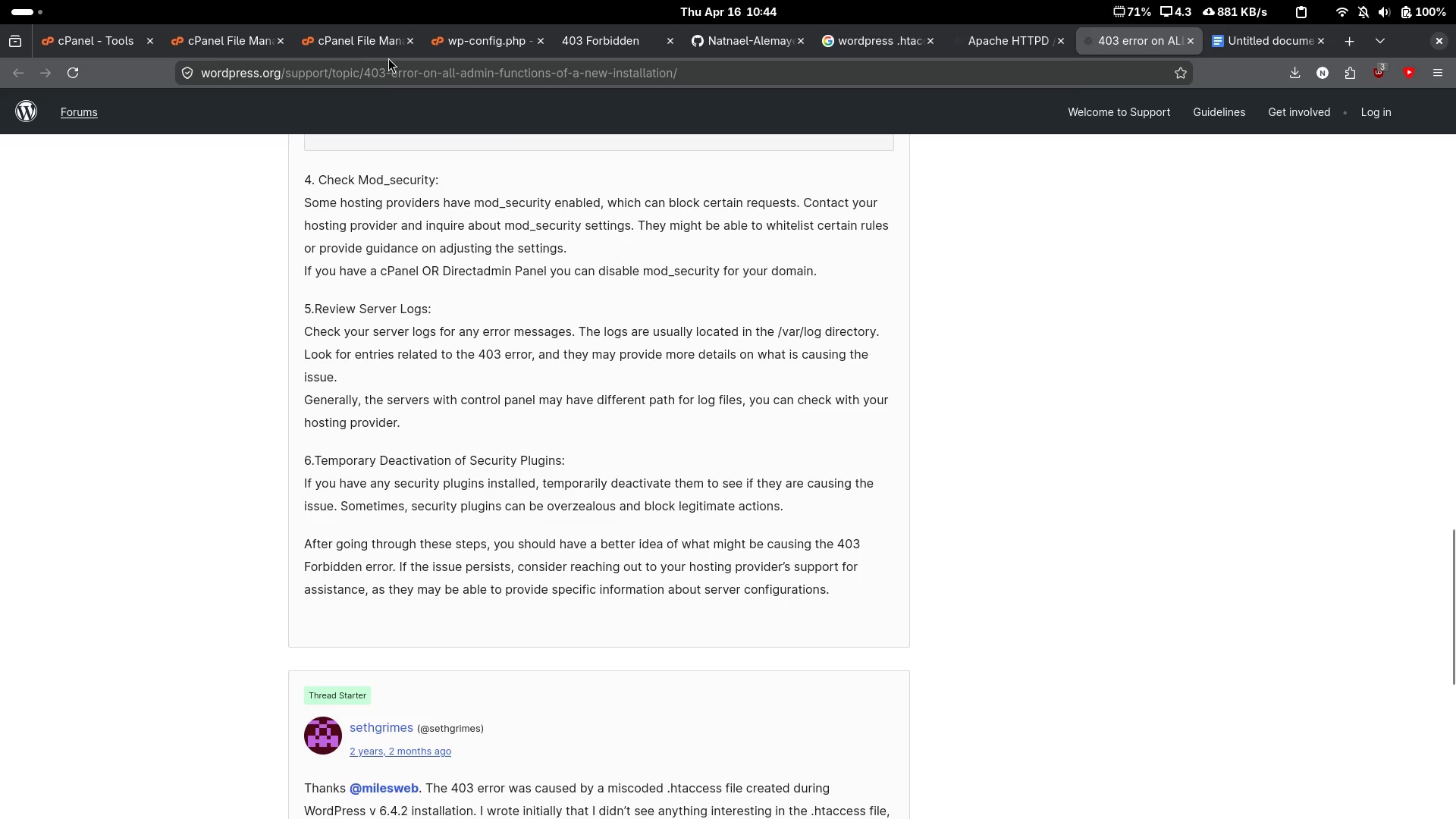 
left_click([334, 46])
 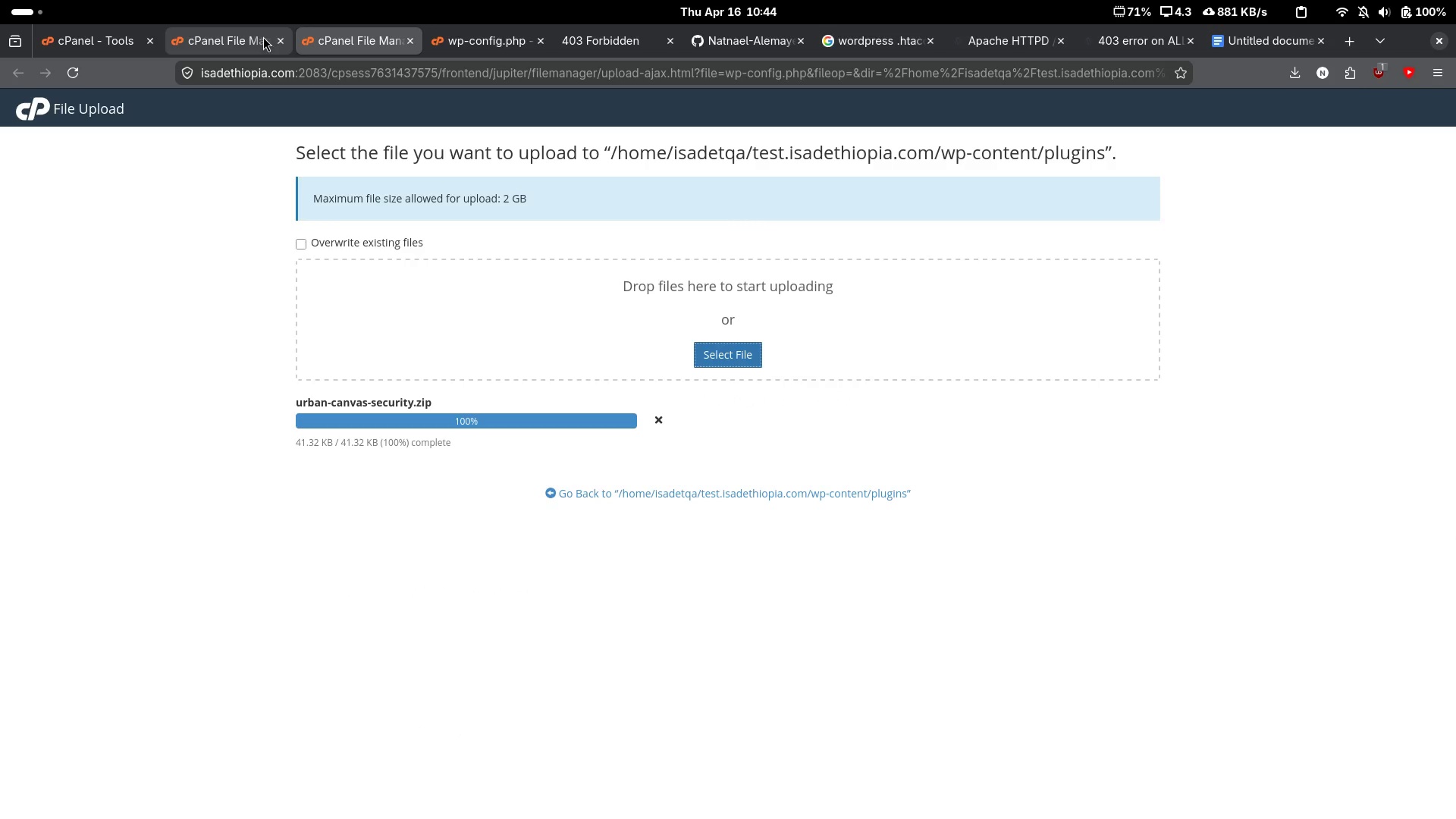 
left_click([263, 36])
 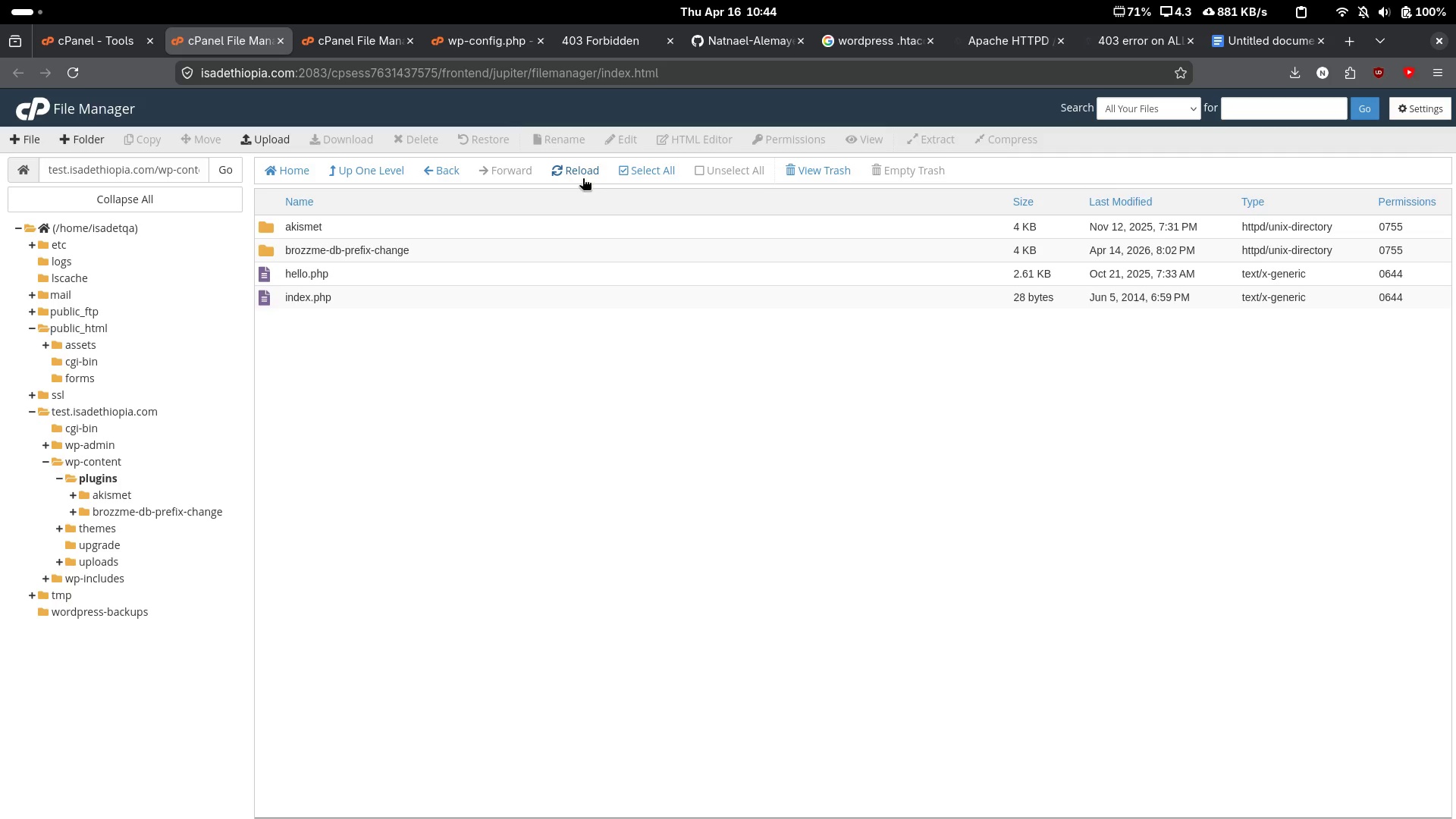 
left_click([583, 169])
 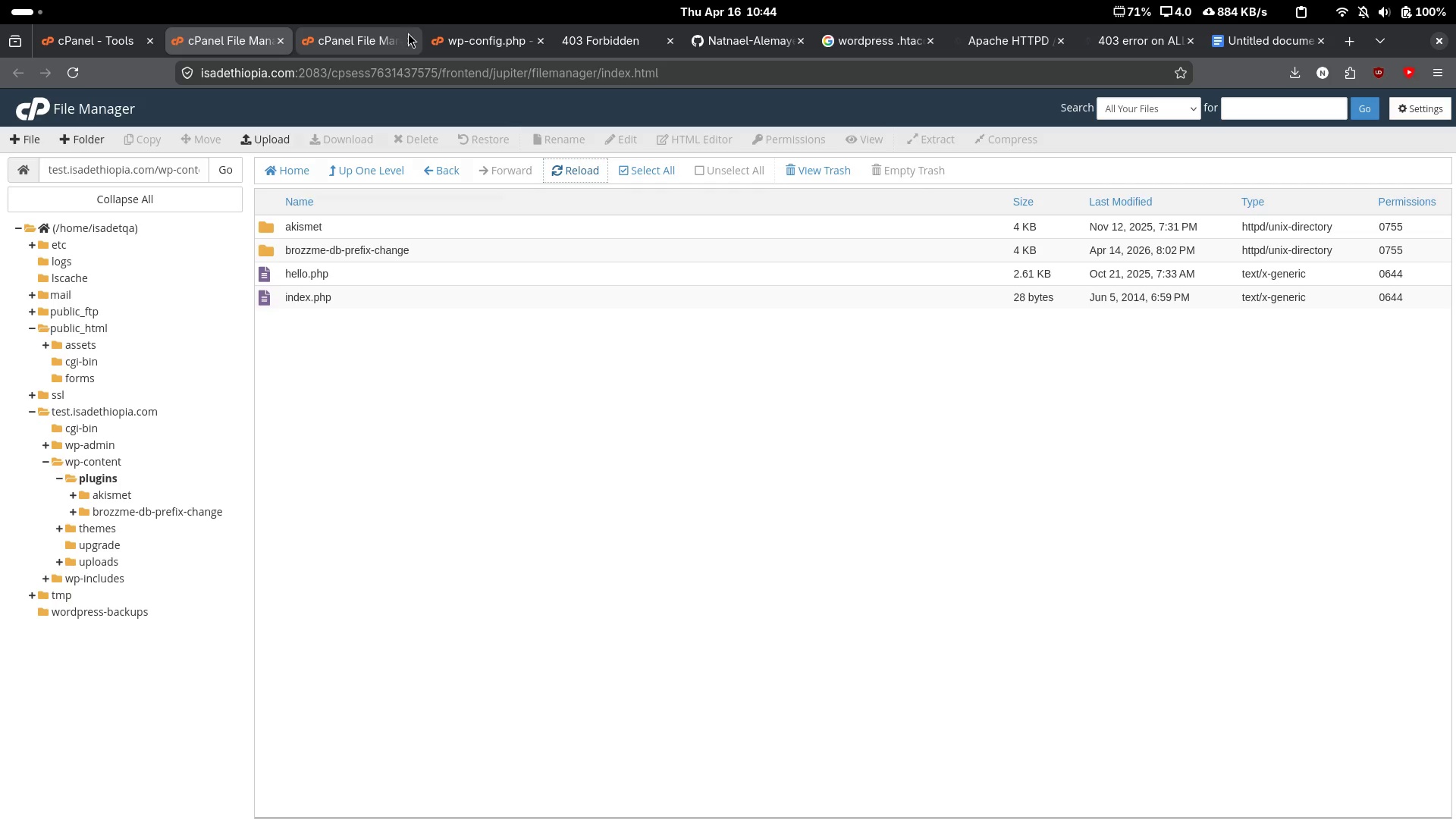 
left_click([383, 39])
 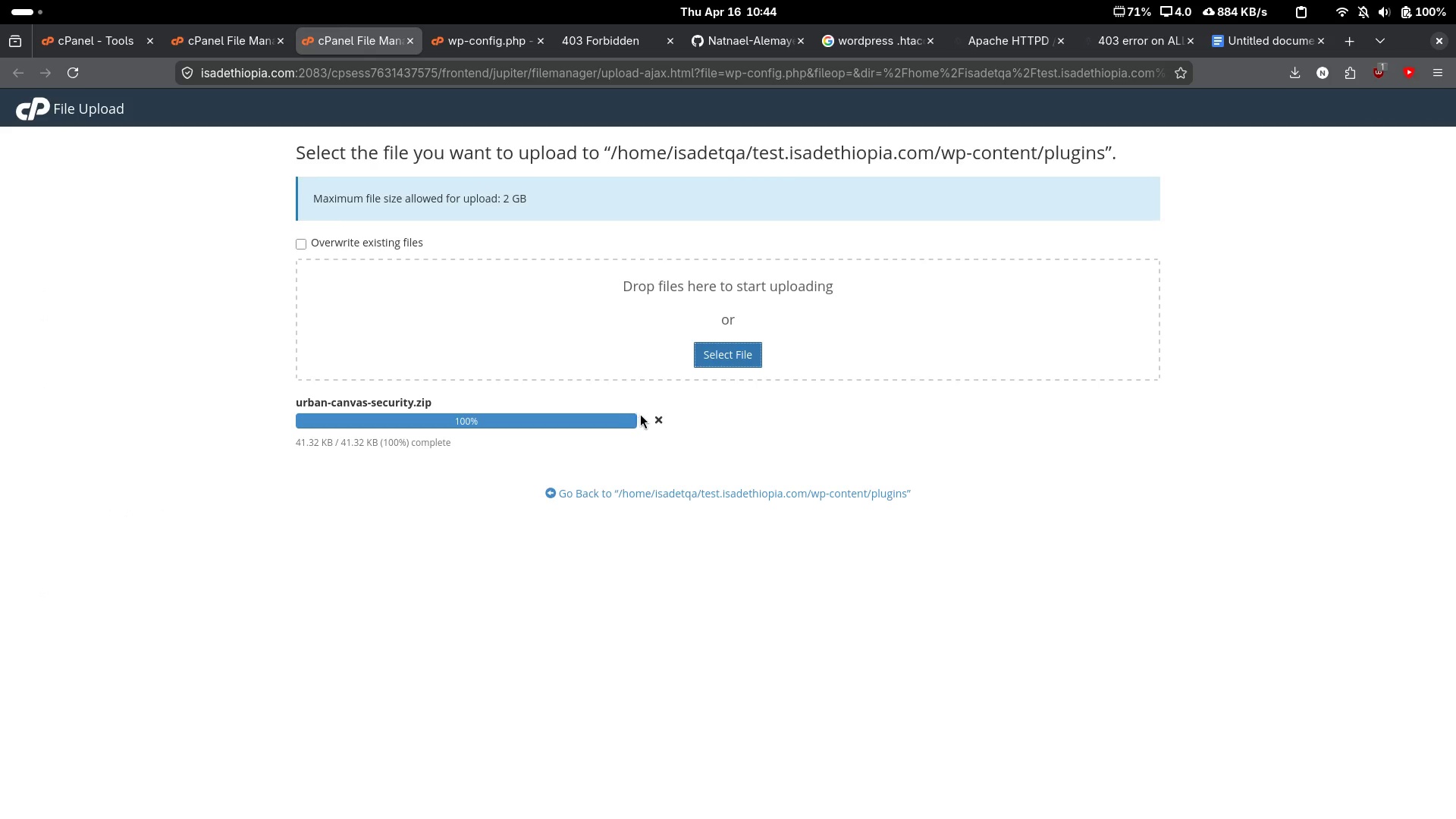 
left_click([661, 418])
 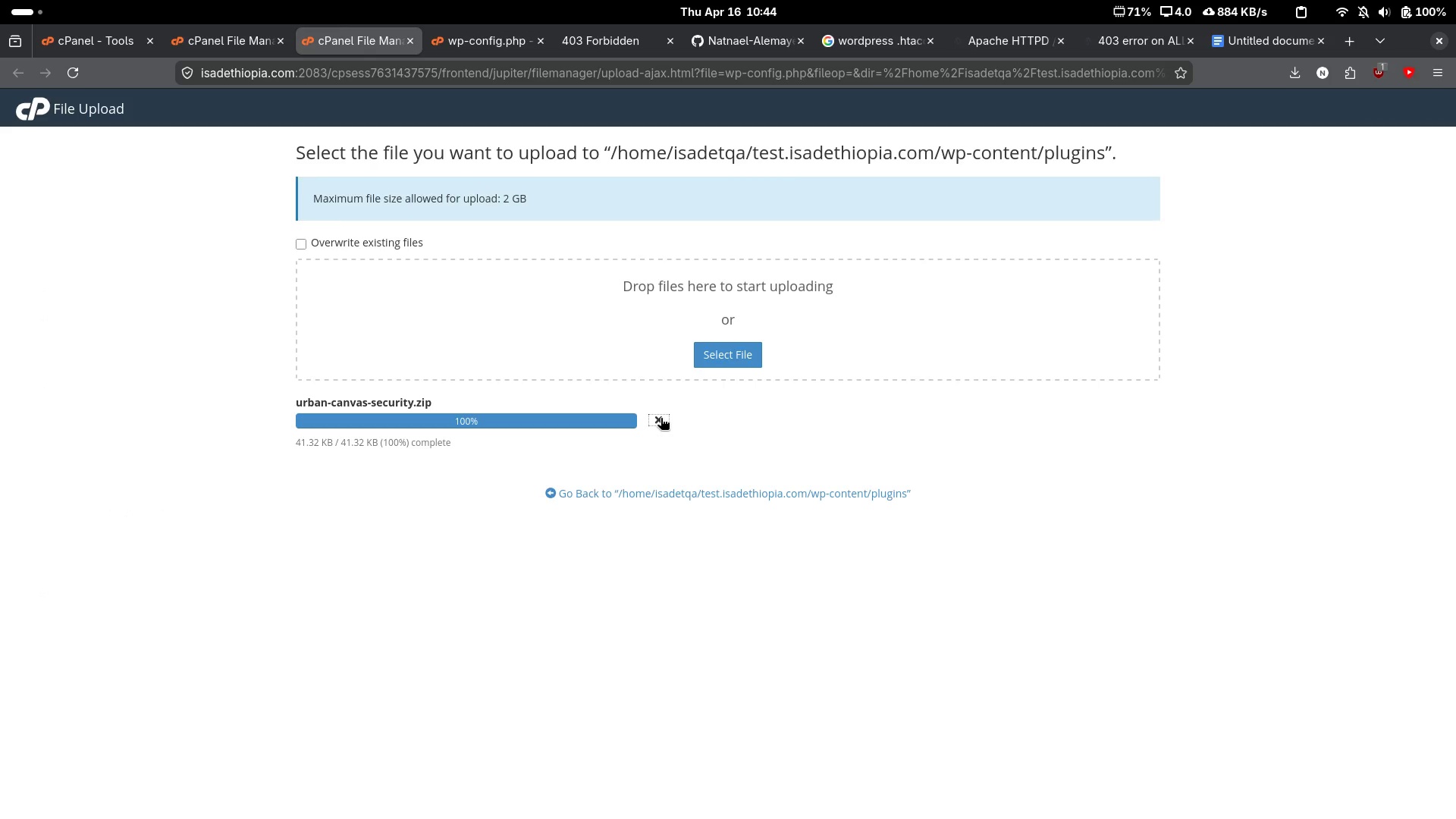 
double_click([661, 418])
 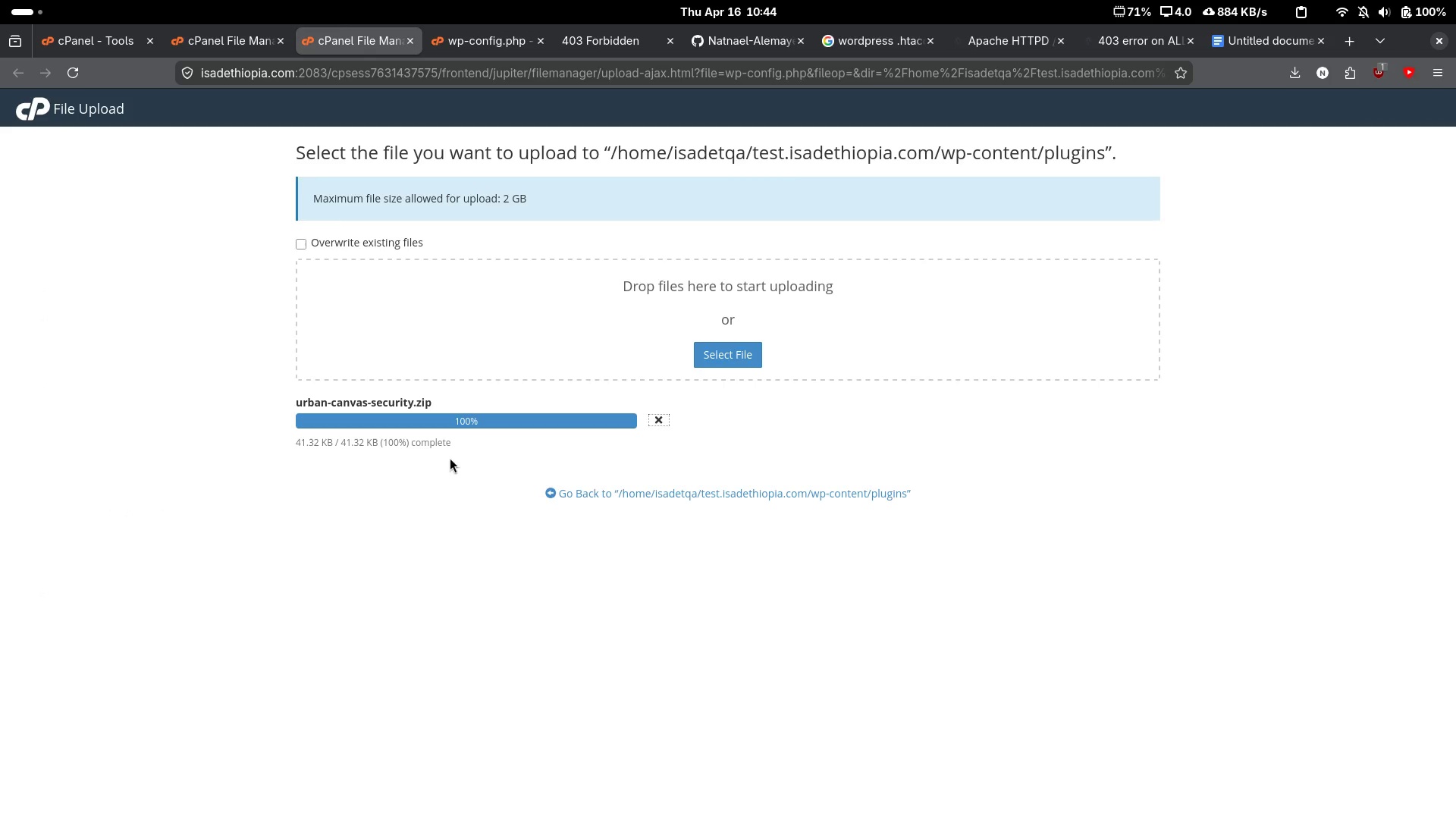 
left_click([442, 461])
 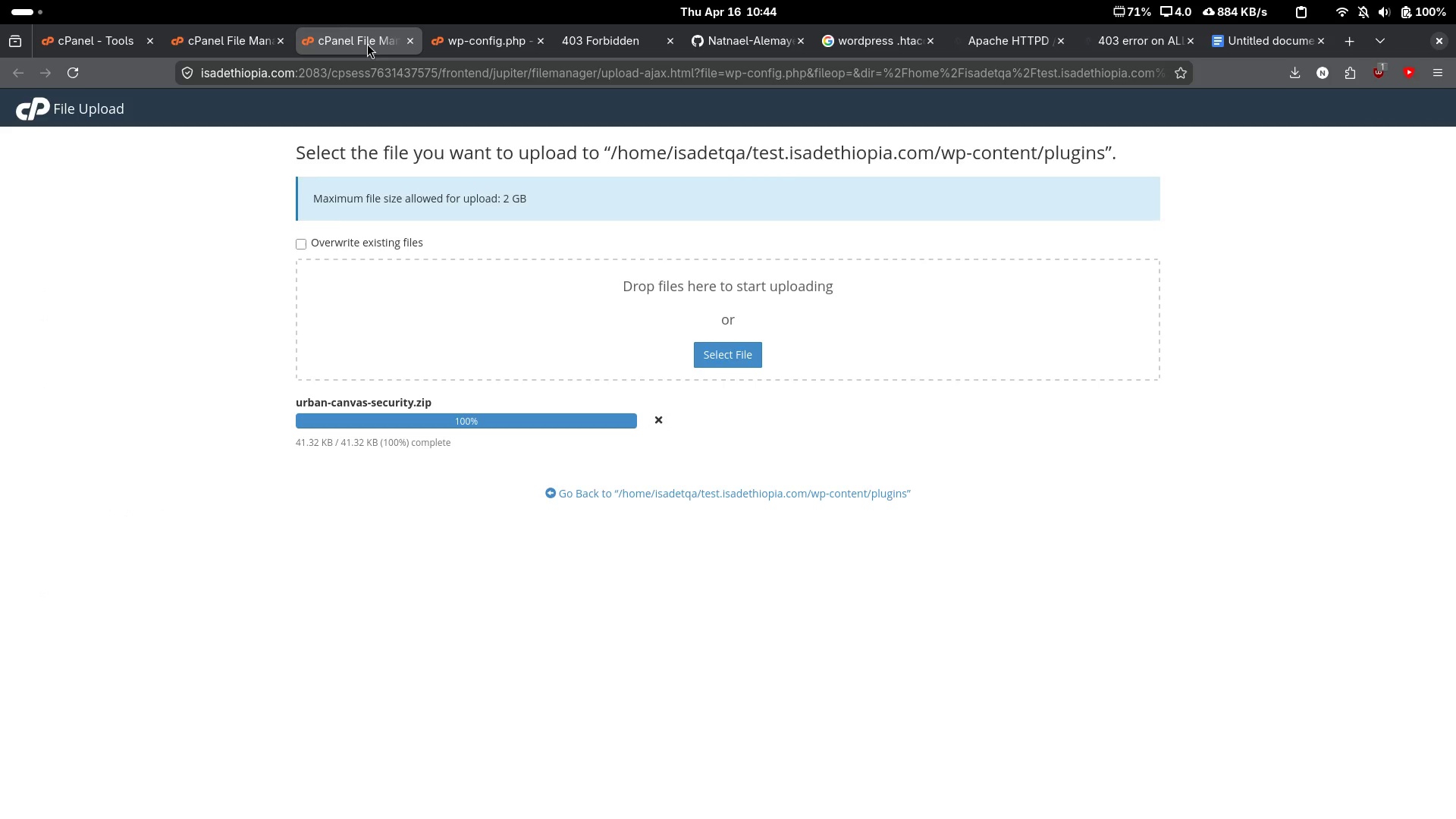 
left_click([407, 43])
 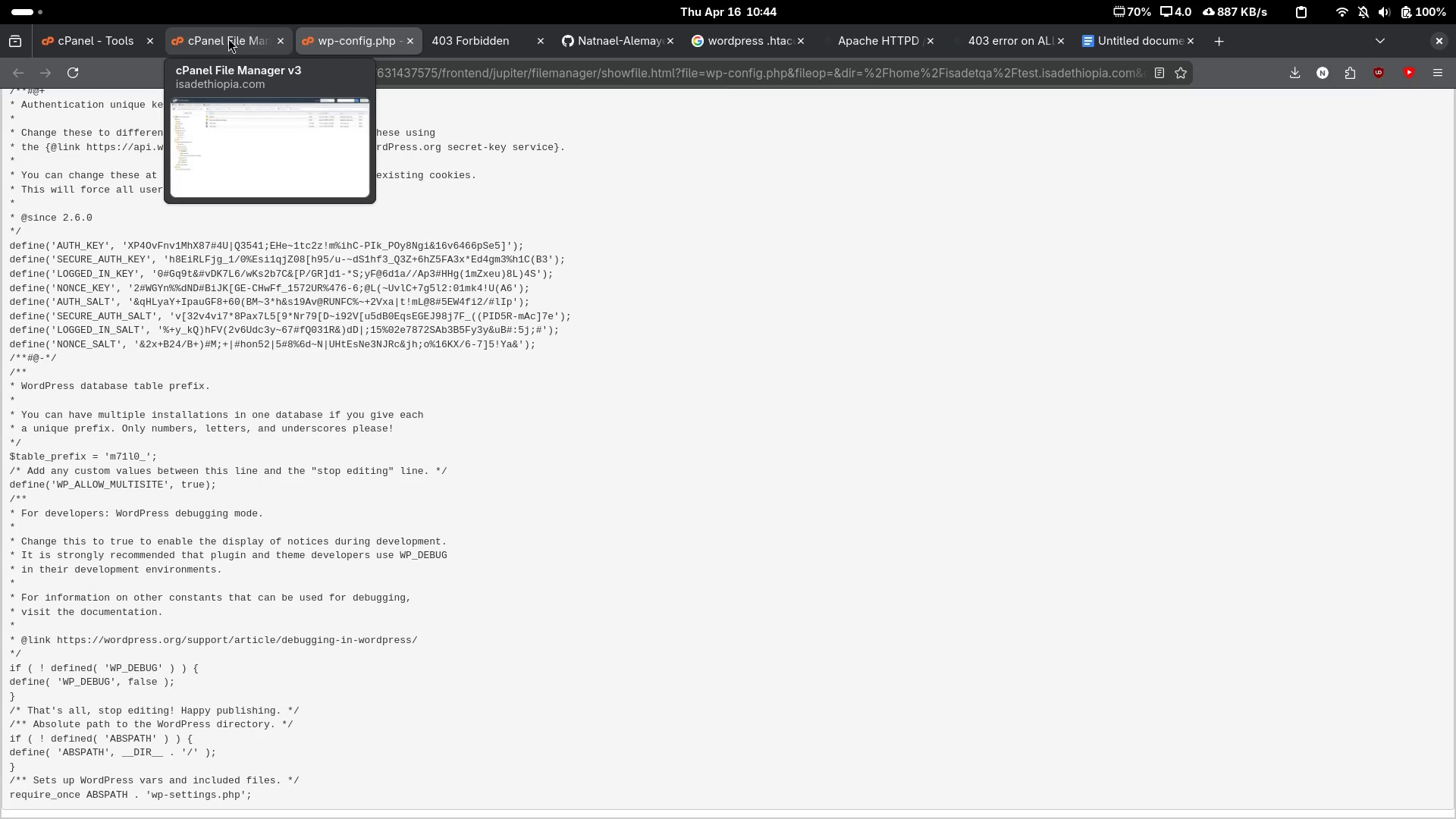 
left_click([228, 40])
 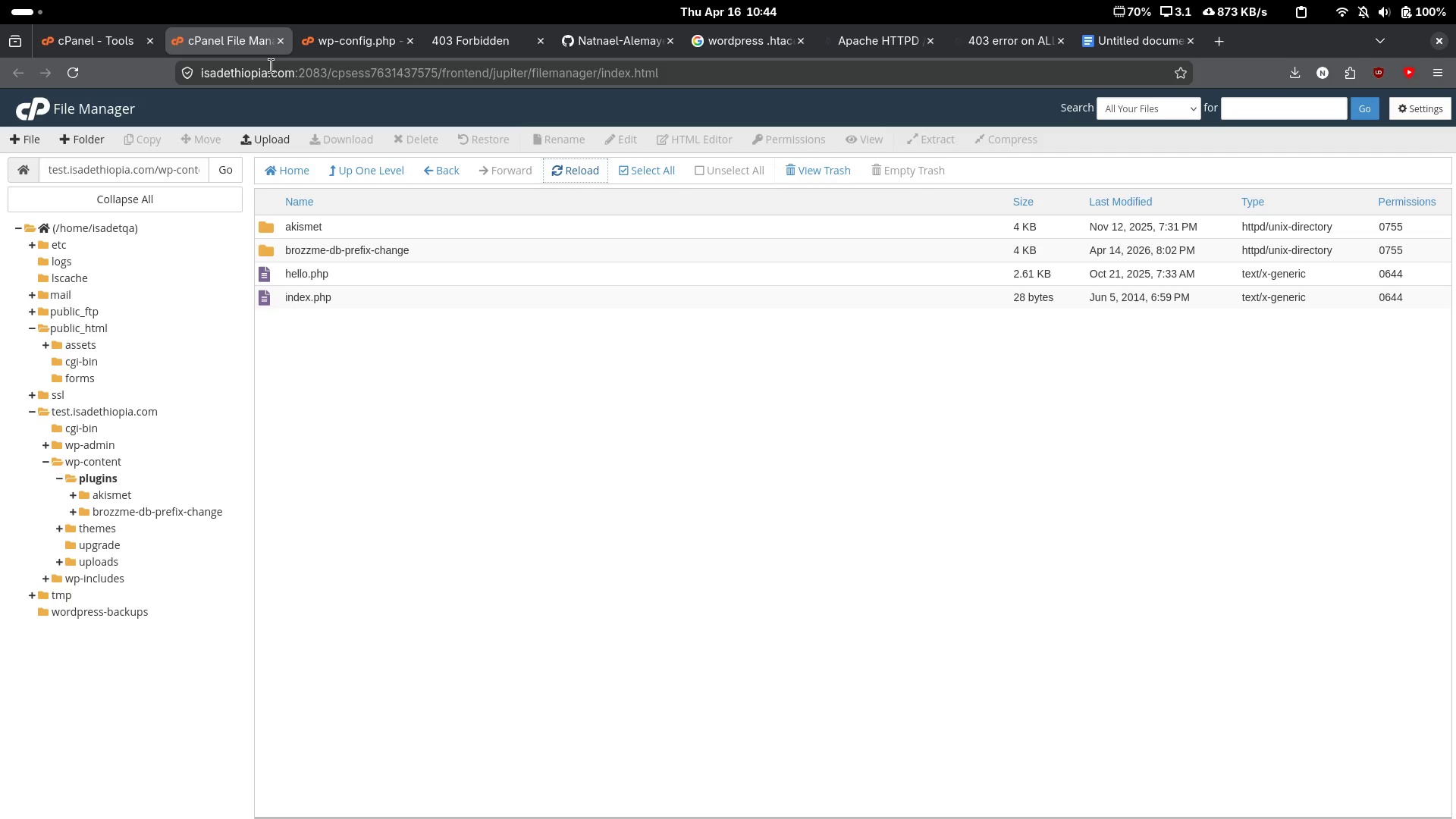 
wait(19.93)
 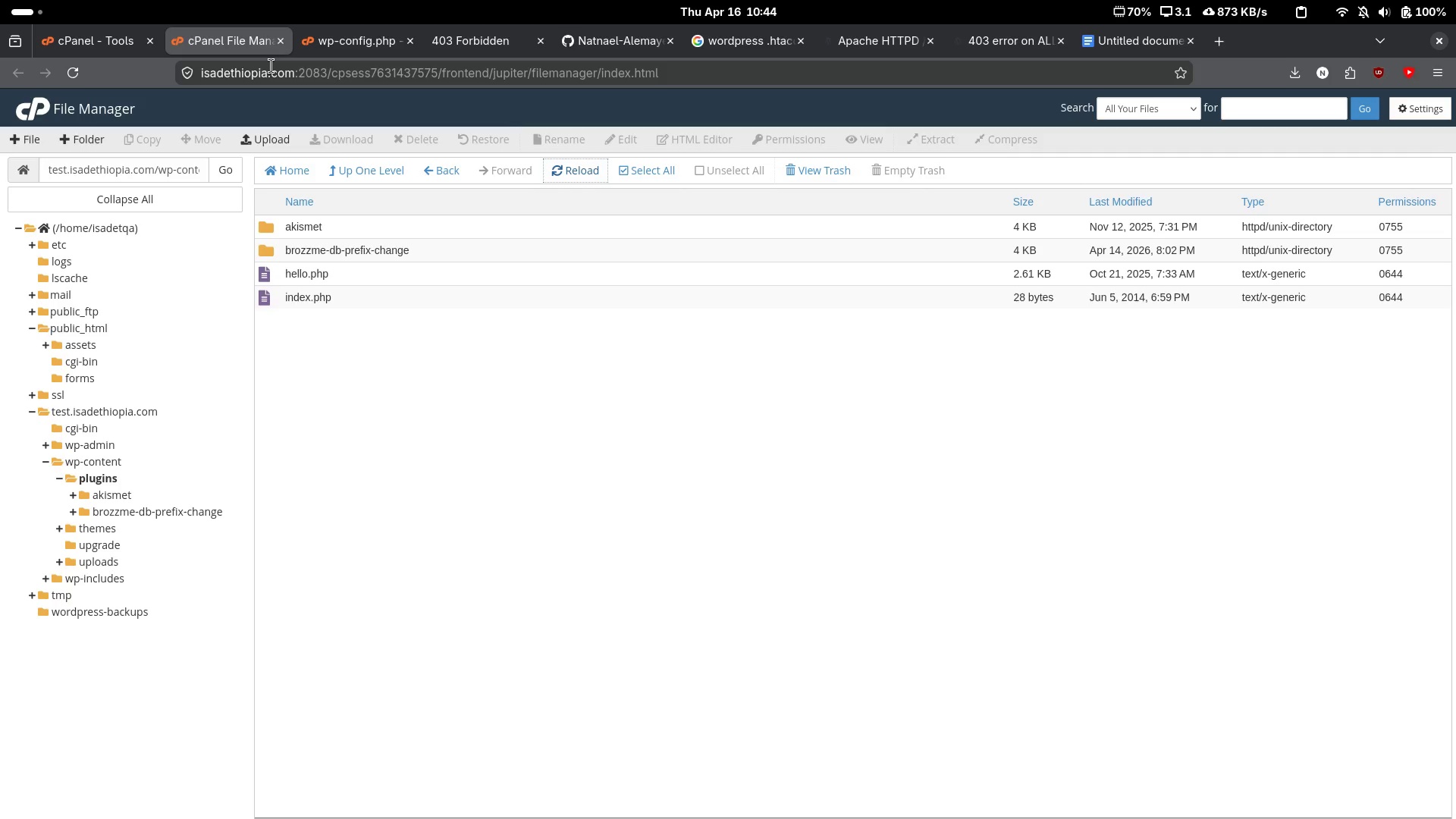 
left_click([105, 403])
 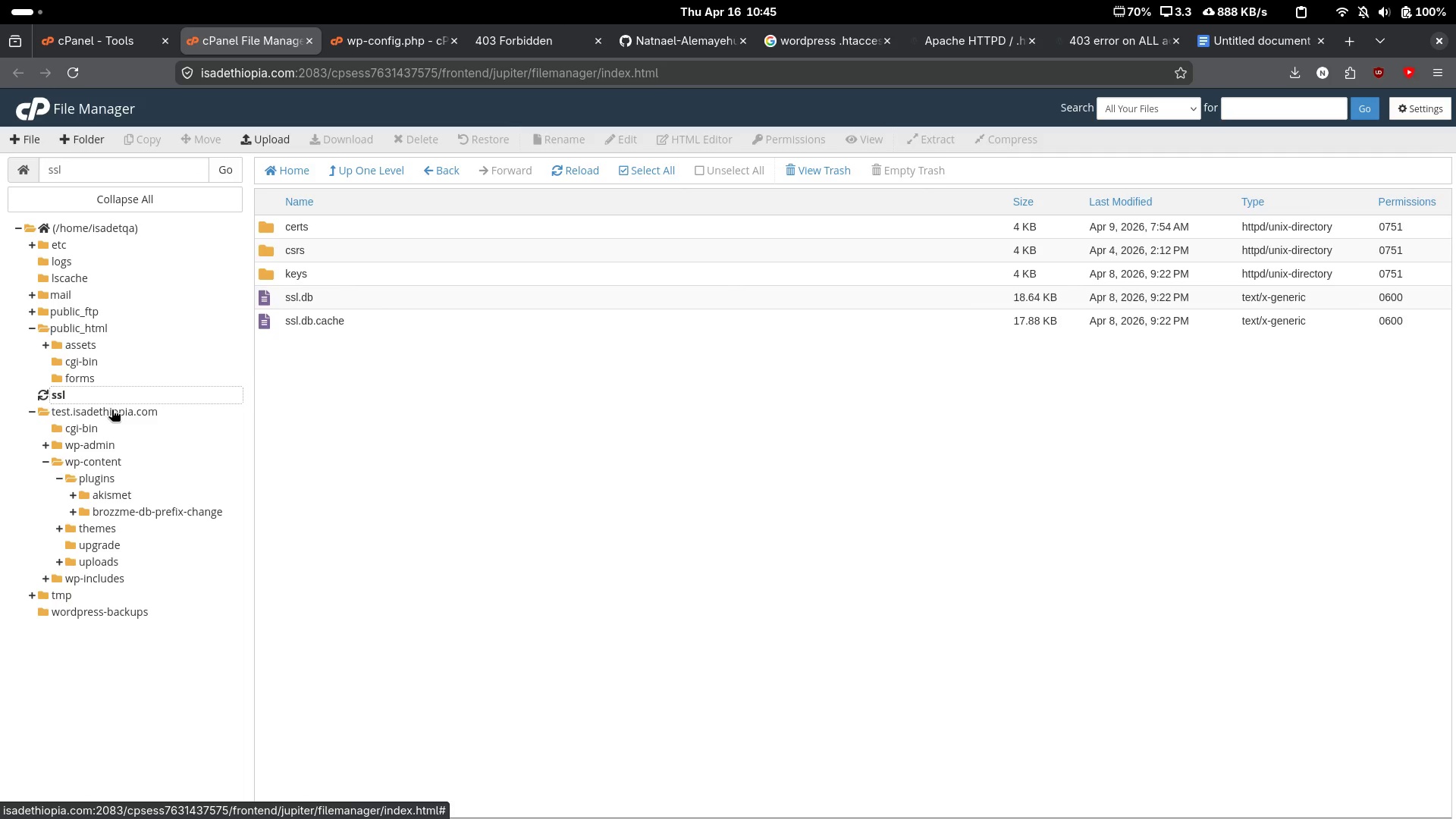 
left_click([111, 410])
 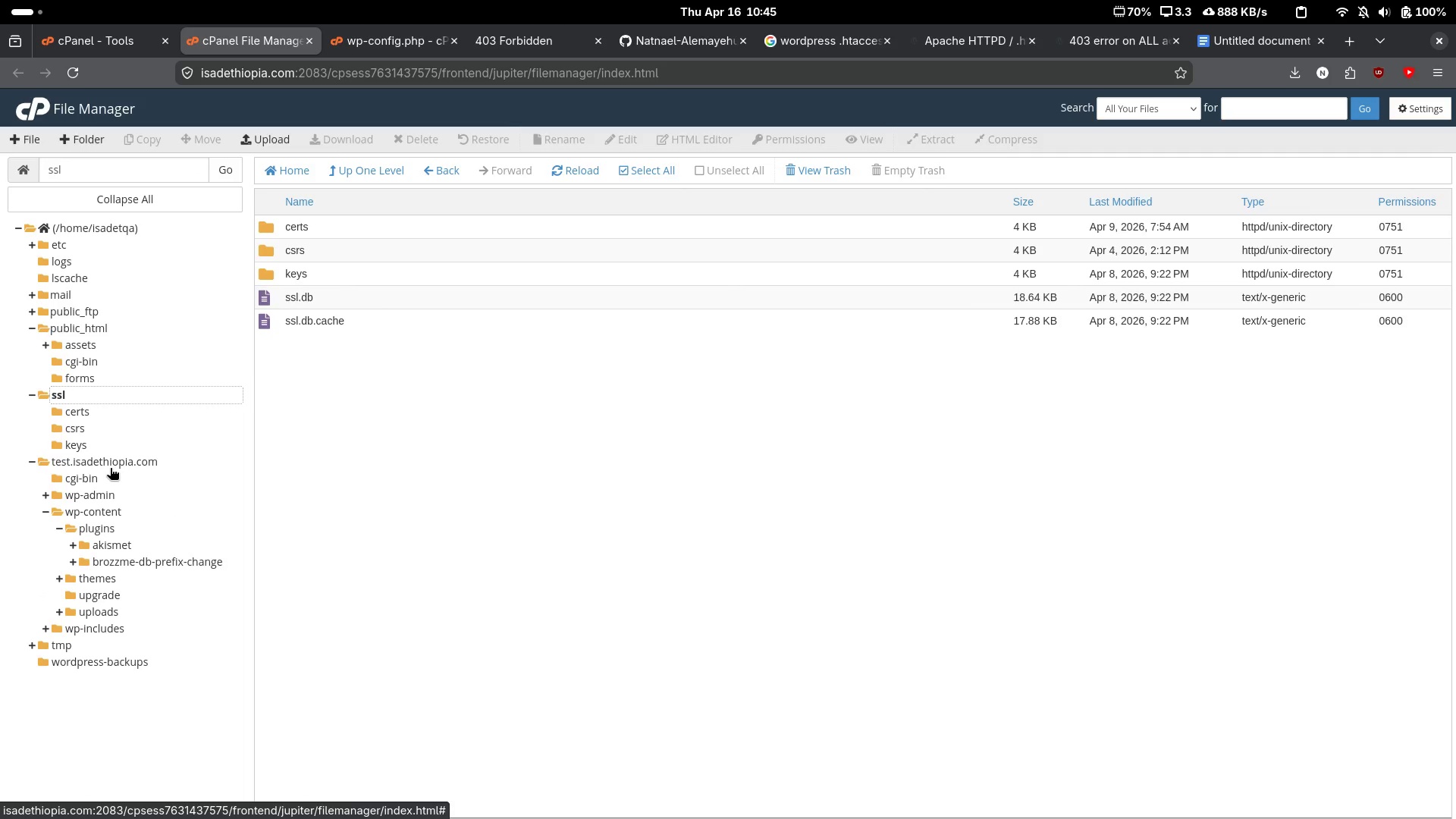 
left_click([105, 468])
 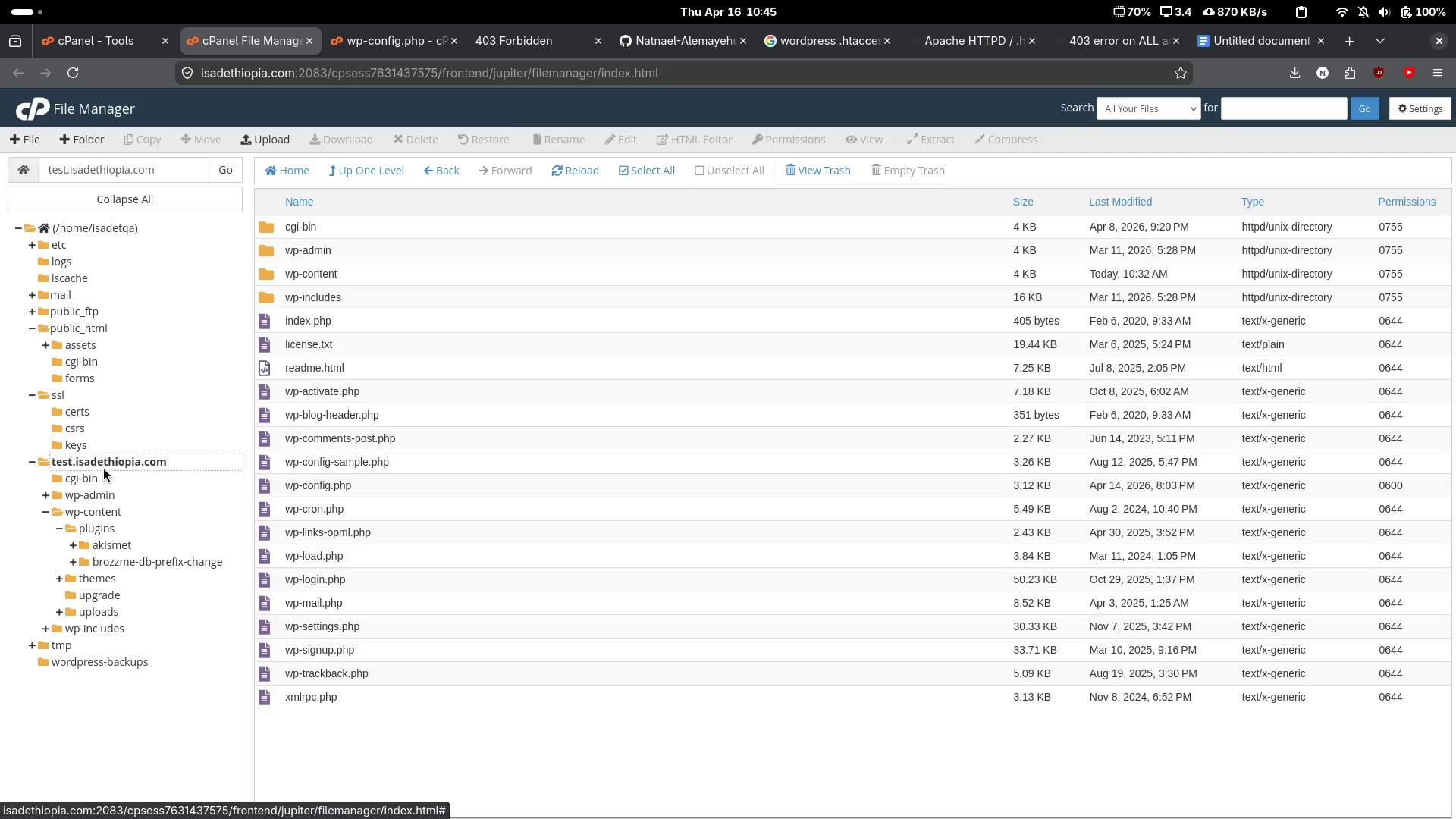 
left_click([304, 732])
 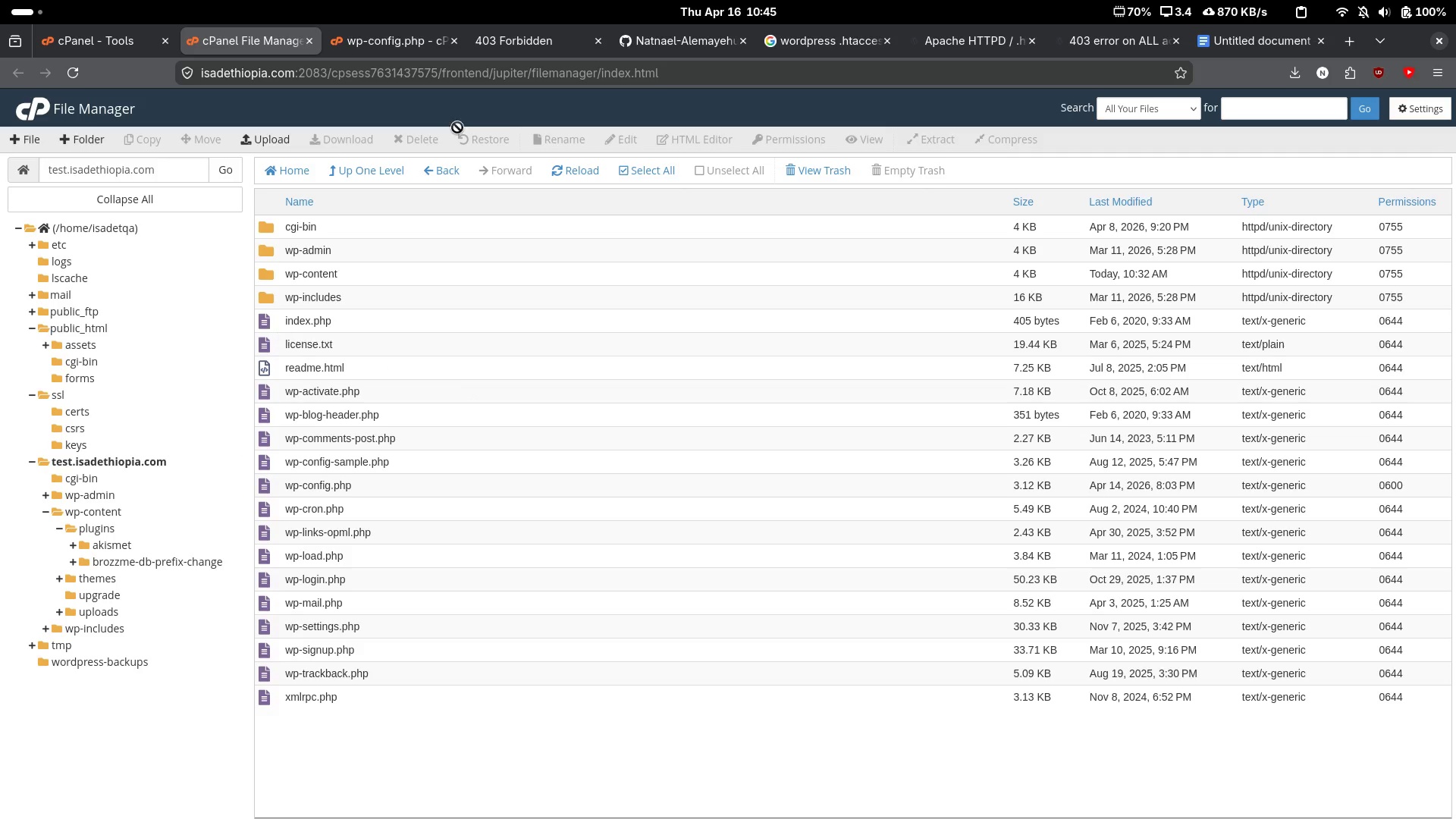 
left_click([262, 149])
 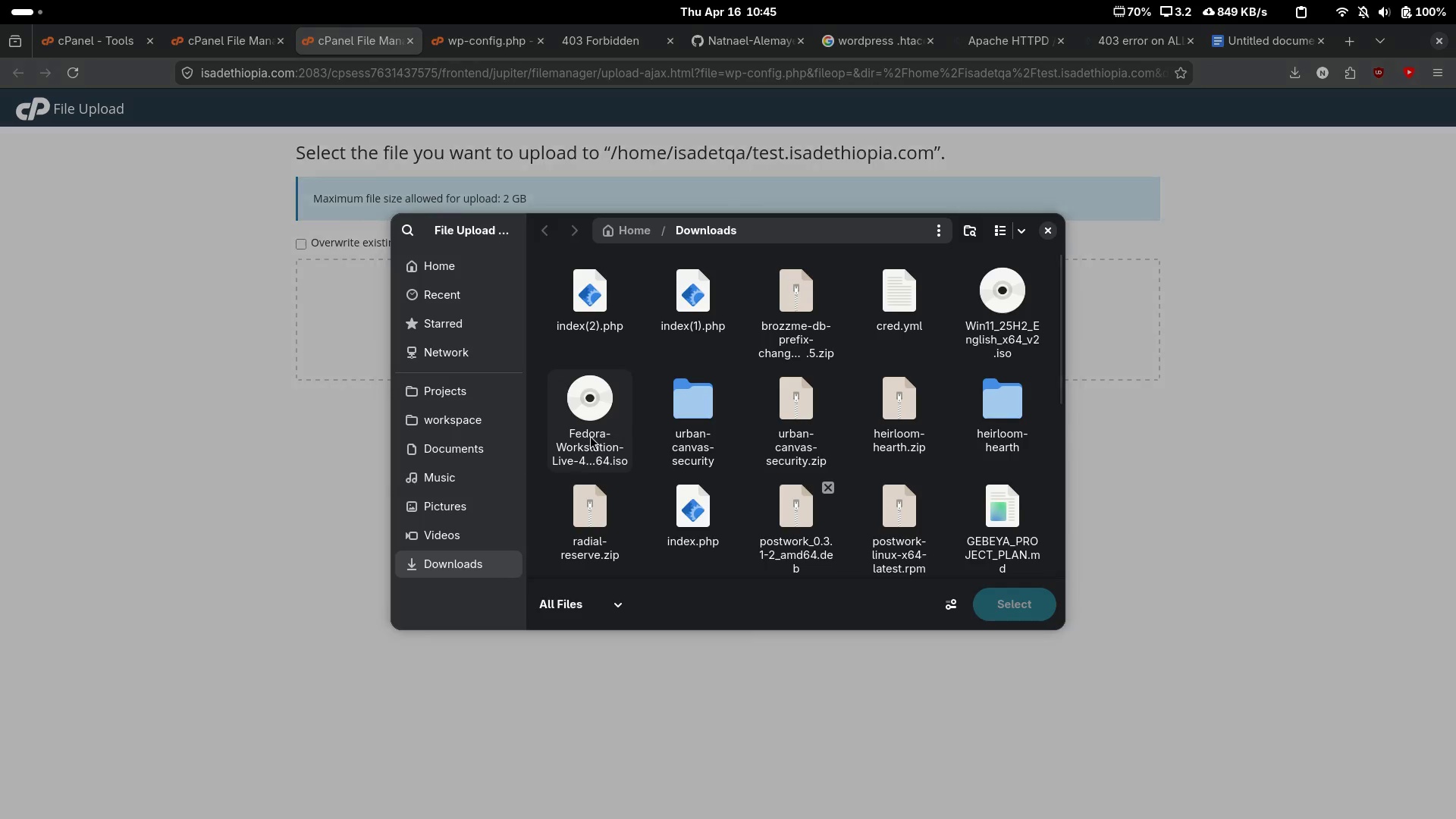 
left_click([438, 378])
 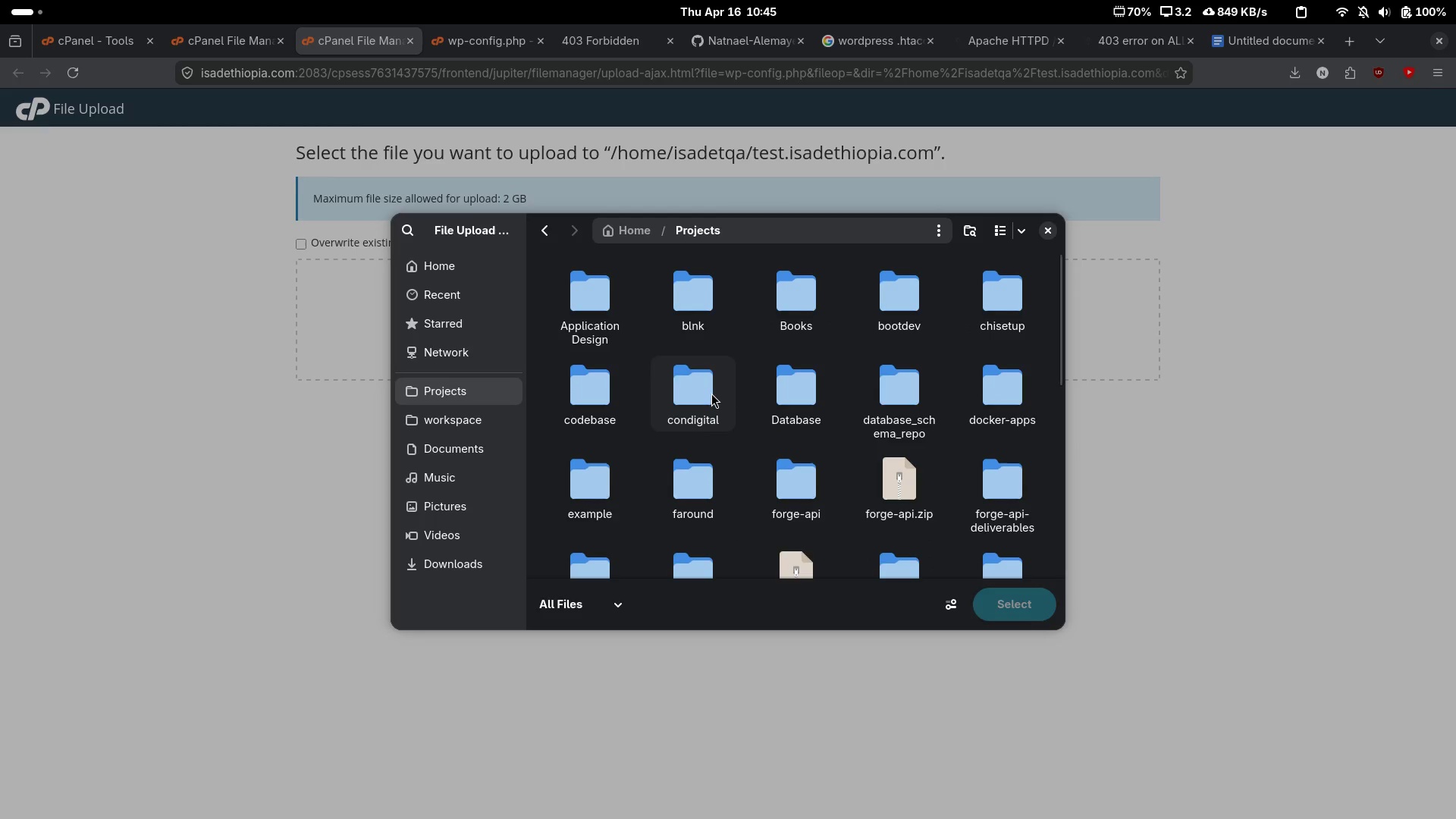 
double_click([711, 393])
 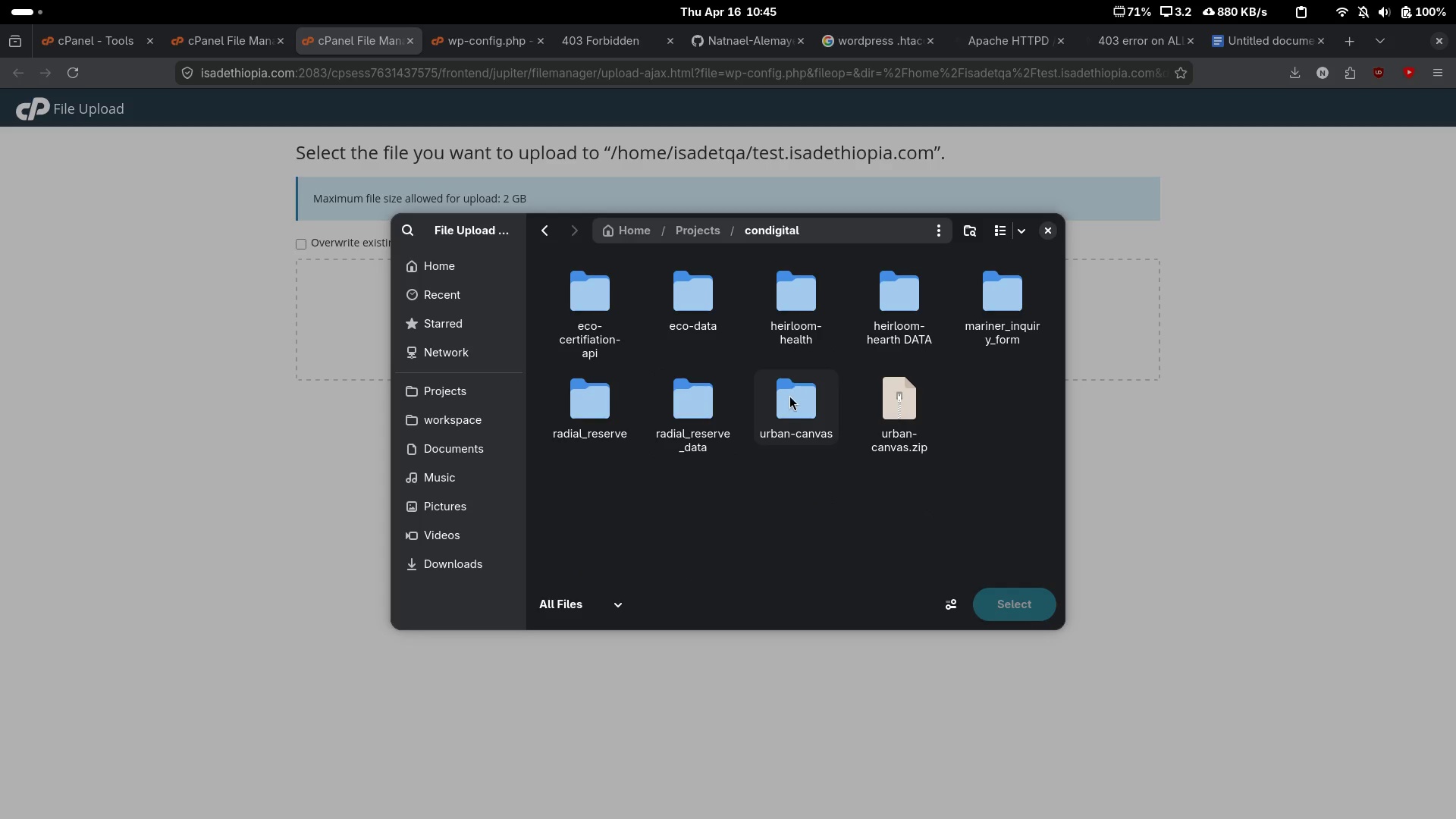 
double_click([789, 395])
 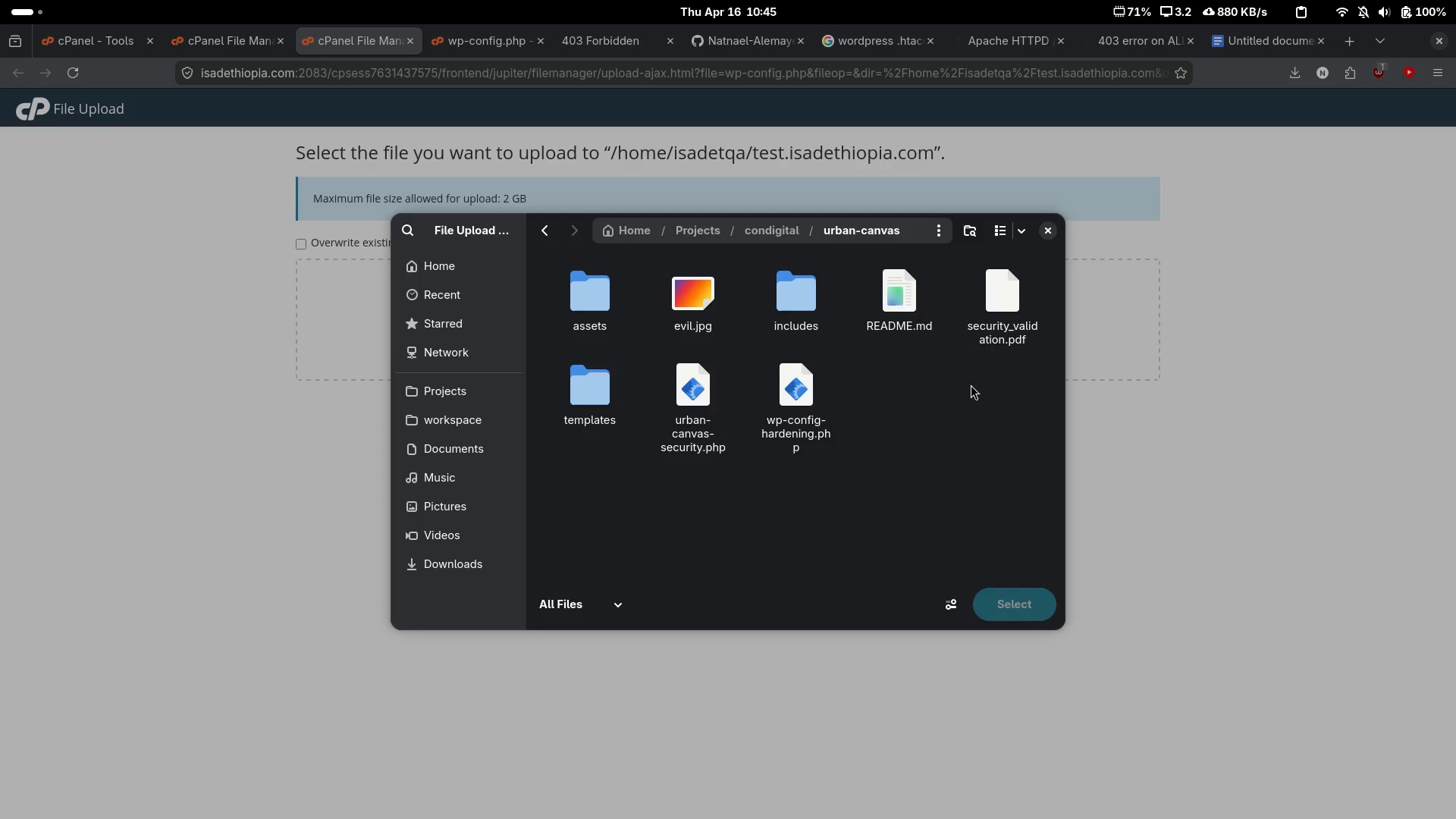 
left_click([1019, 227])
 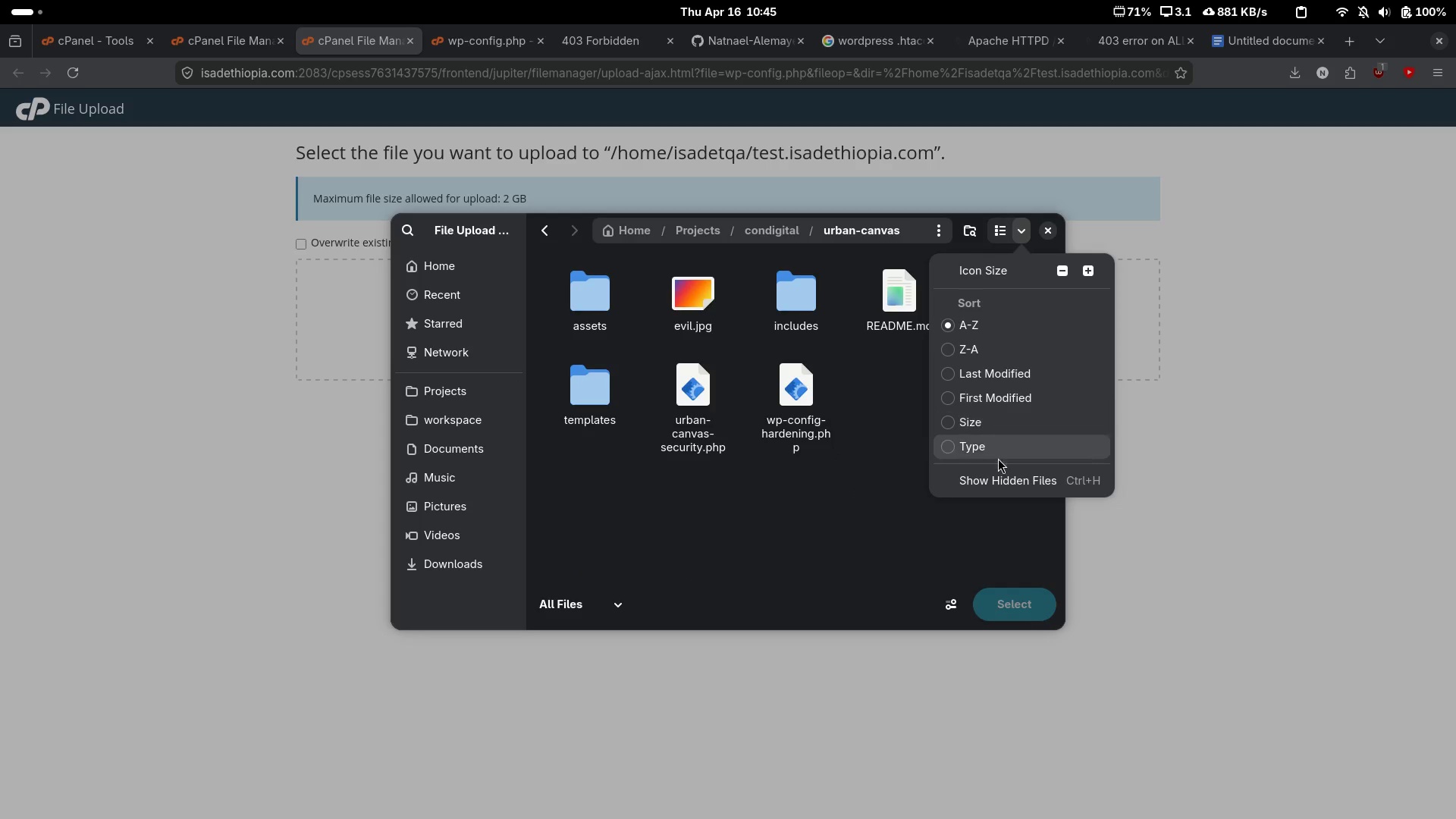 
left_click([996, 479])
 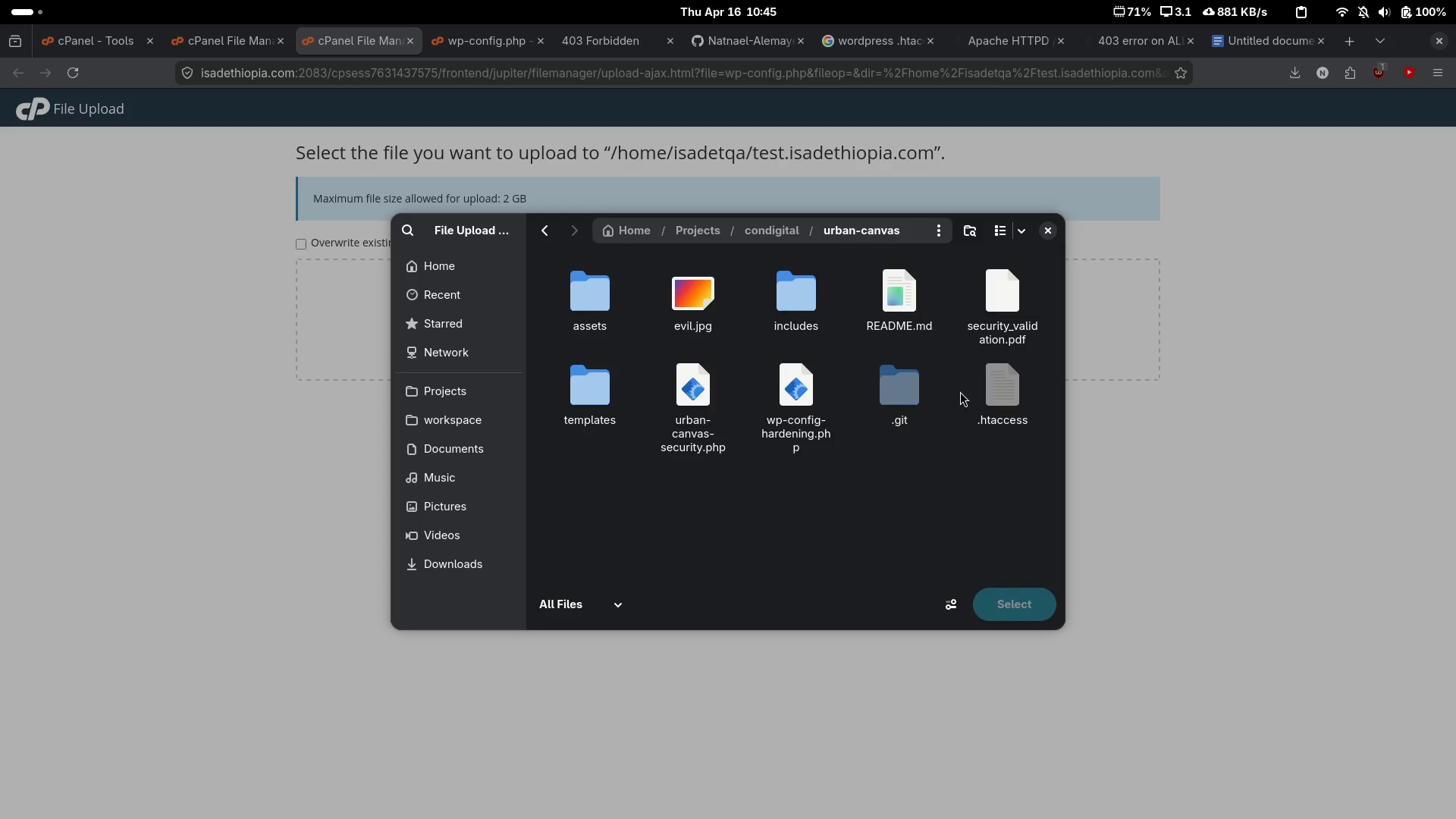 
left_click([990, 388])
 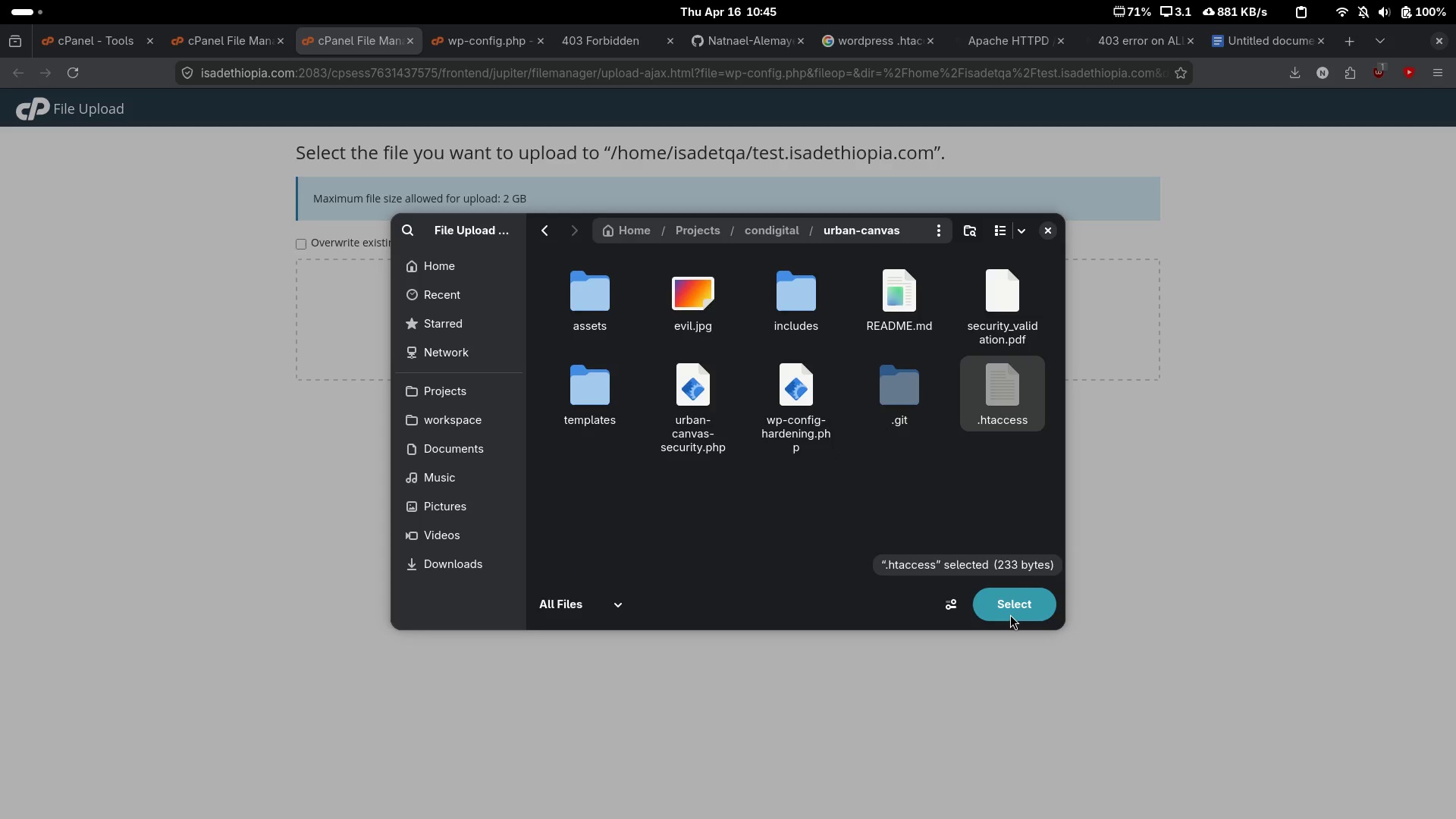 
left_click([1010, 614])
 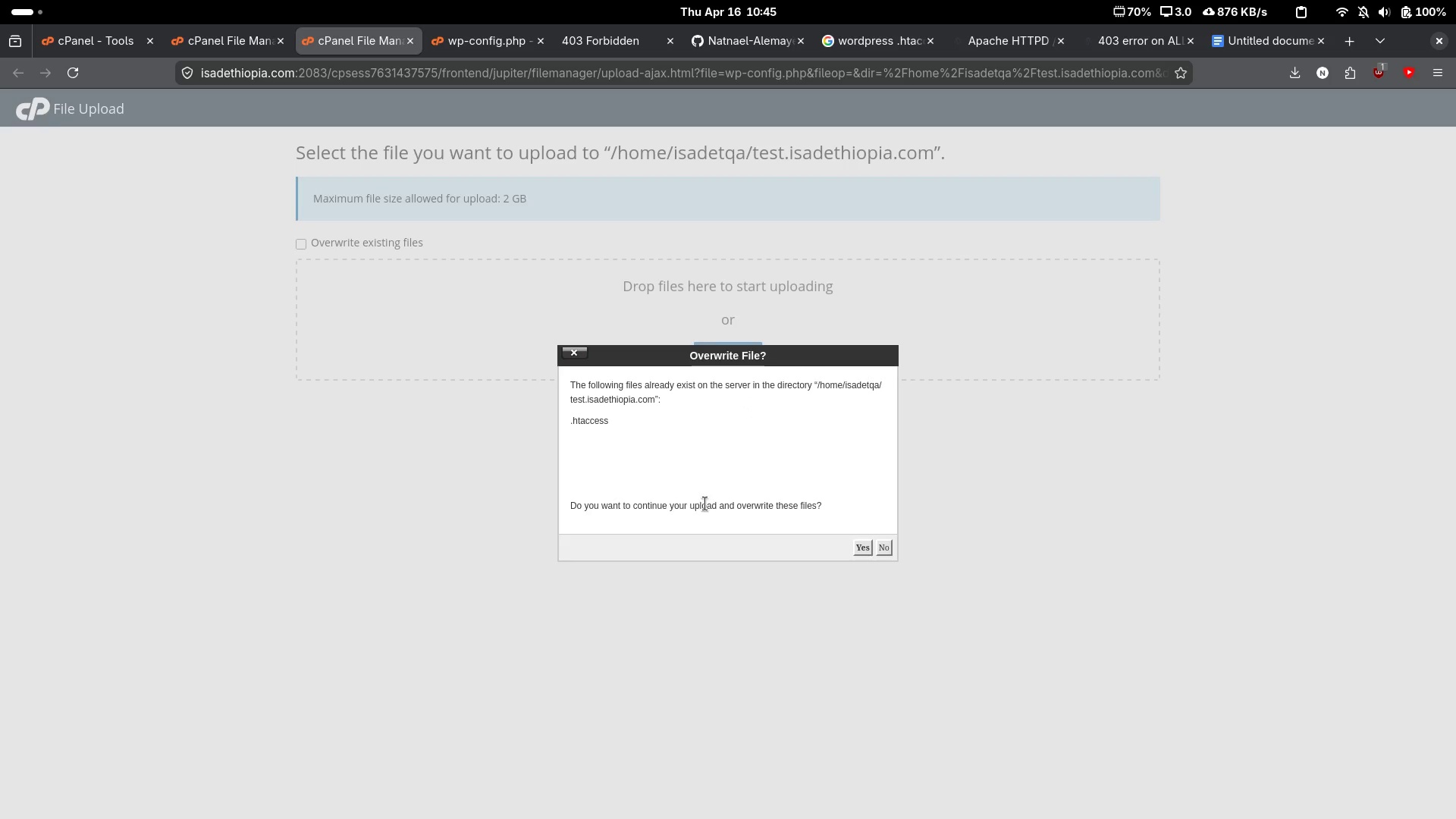 
left_click([870, 549])
 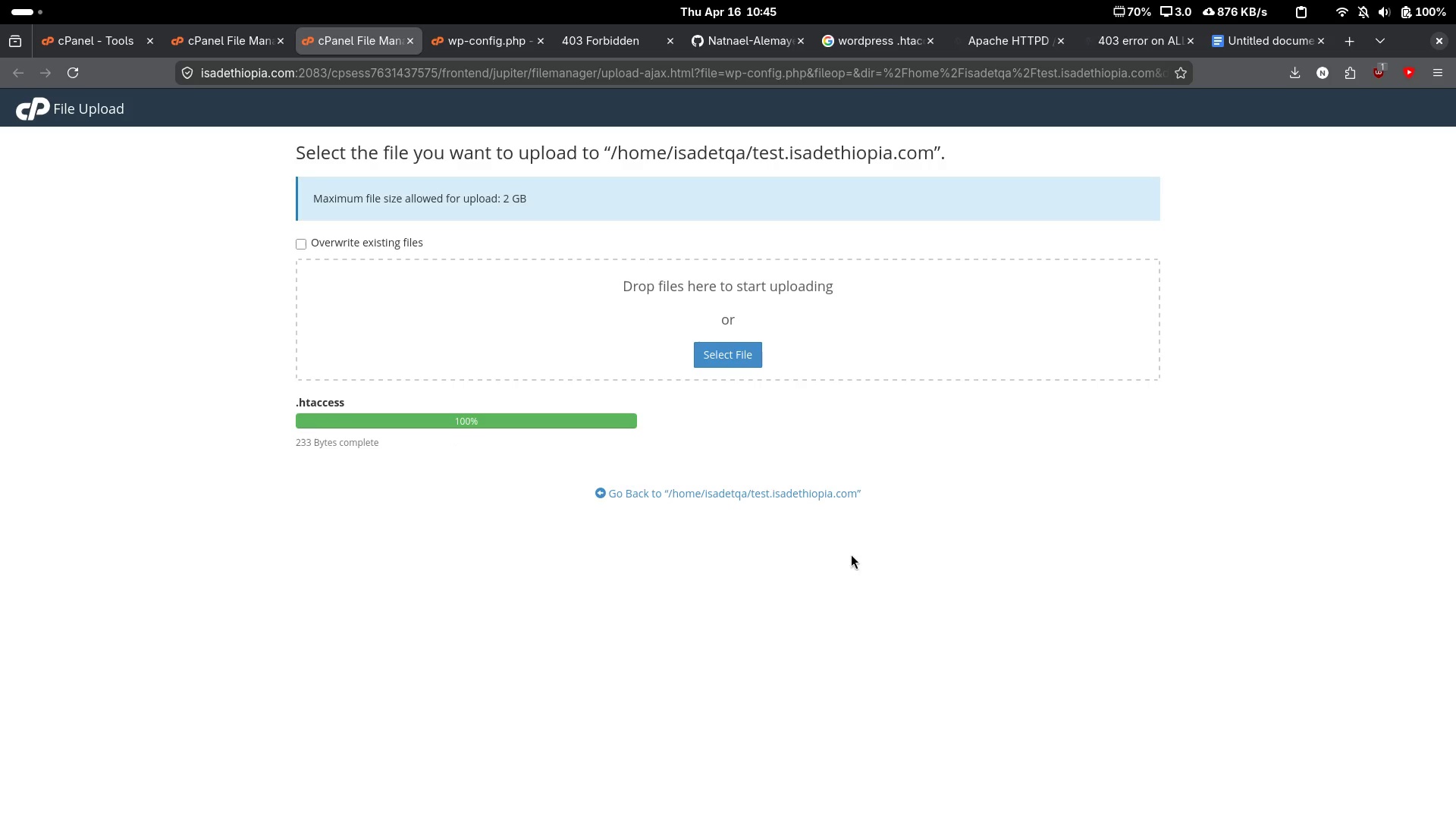 
left_click([389, 535])
 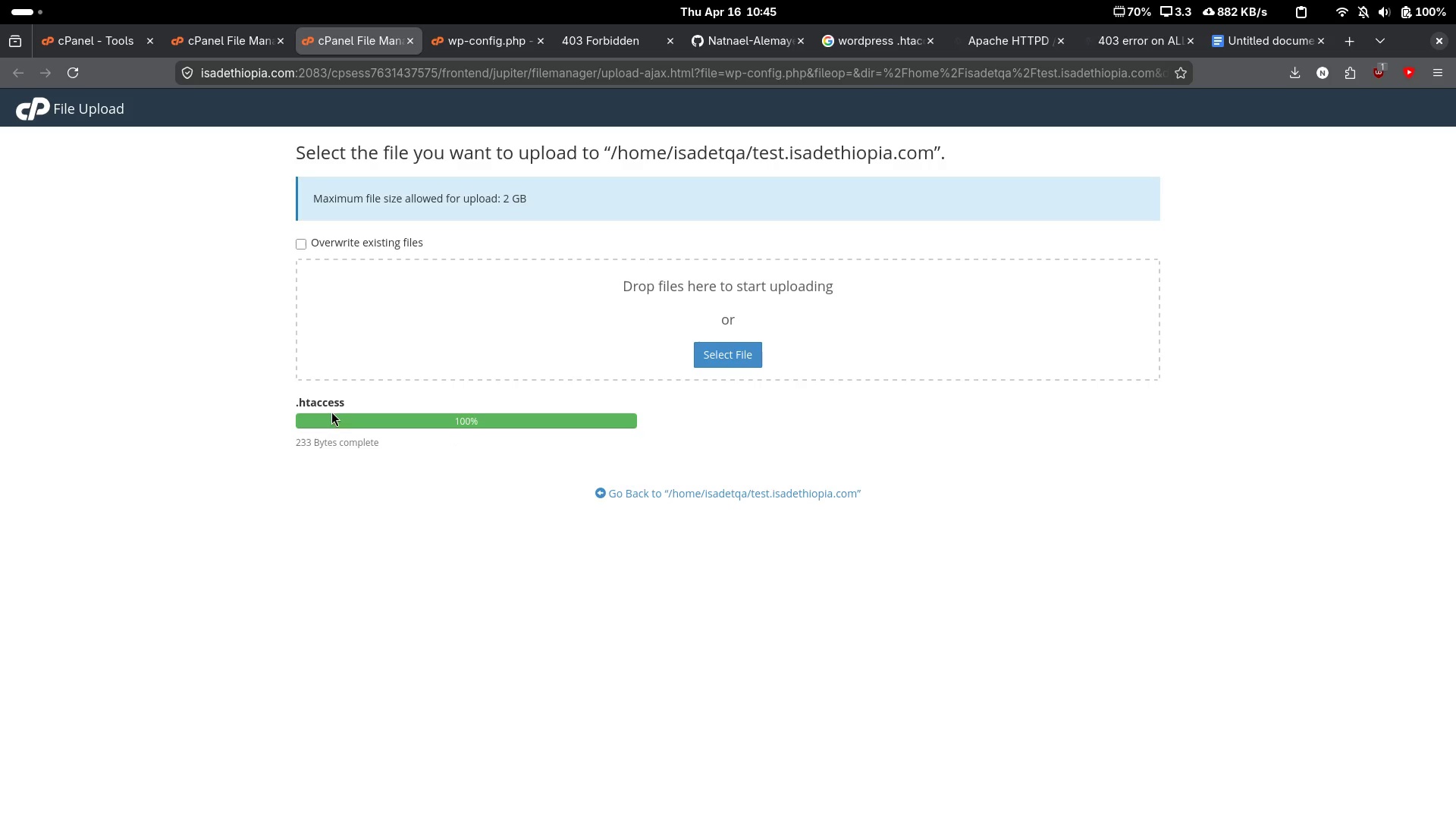 
left_click_drag(start_coordinate=[371, 407], to_coordinate=[261, 394])
 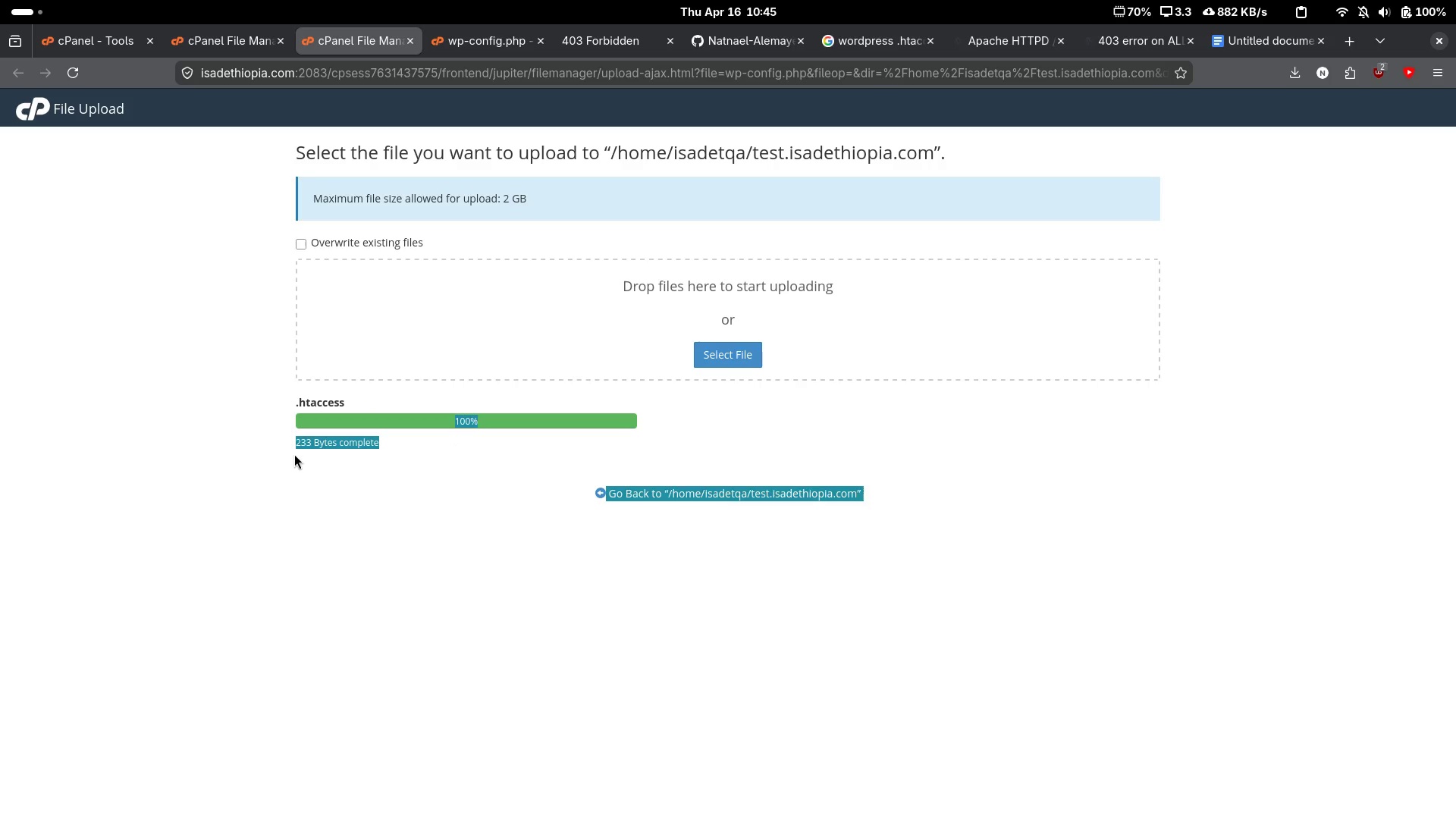 
left_click([294, 453])
 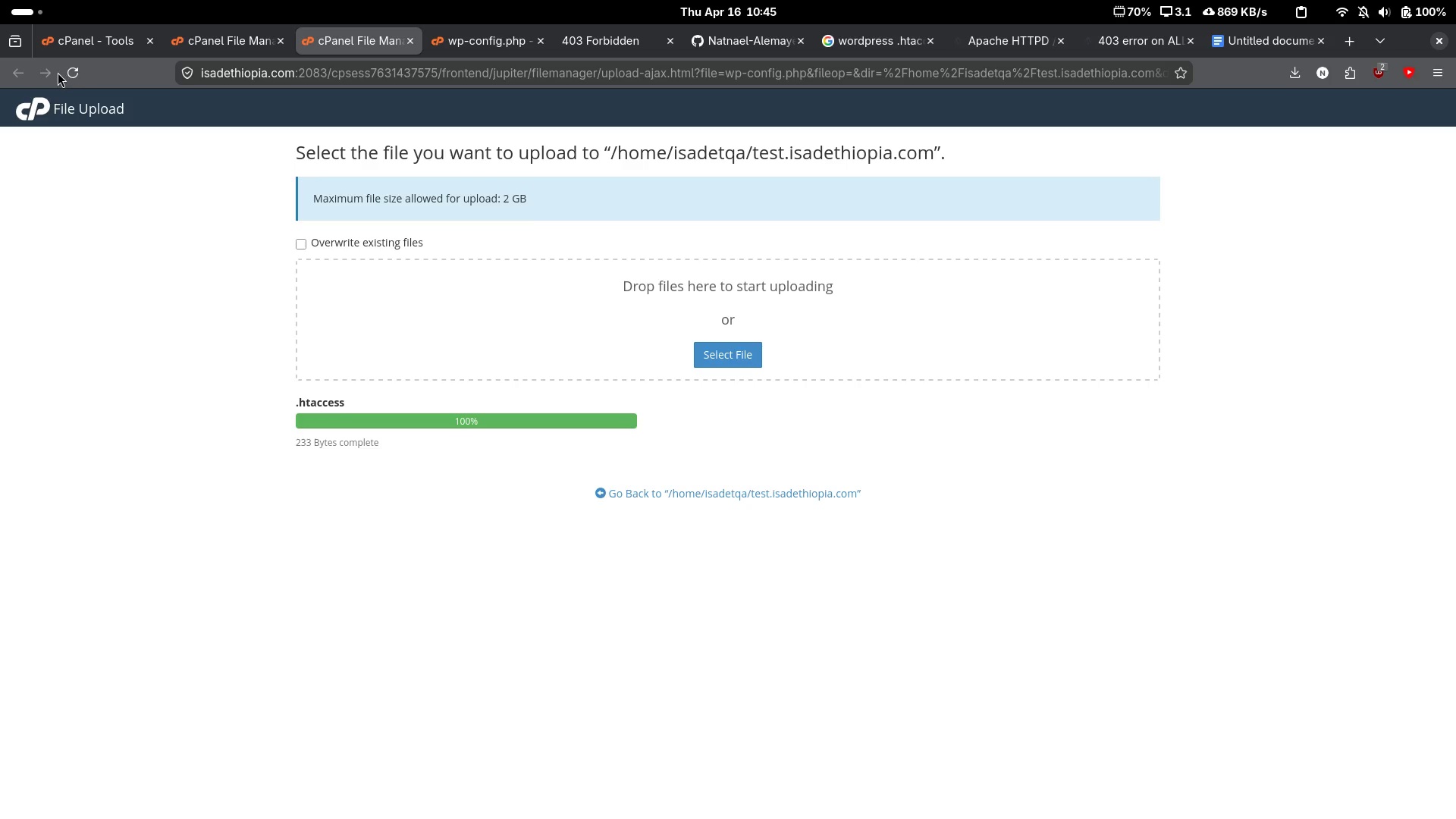 
mouse_move([227, 39])
 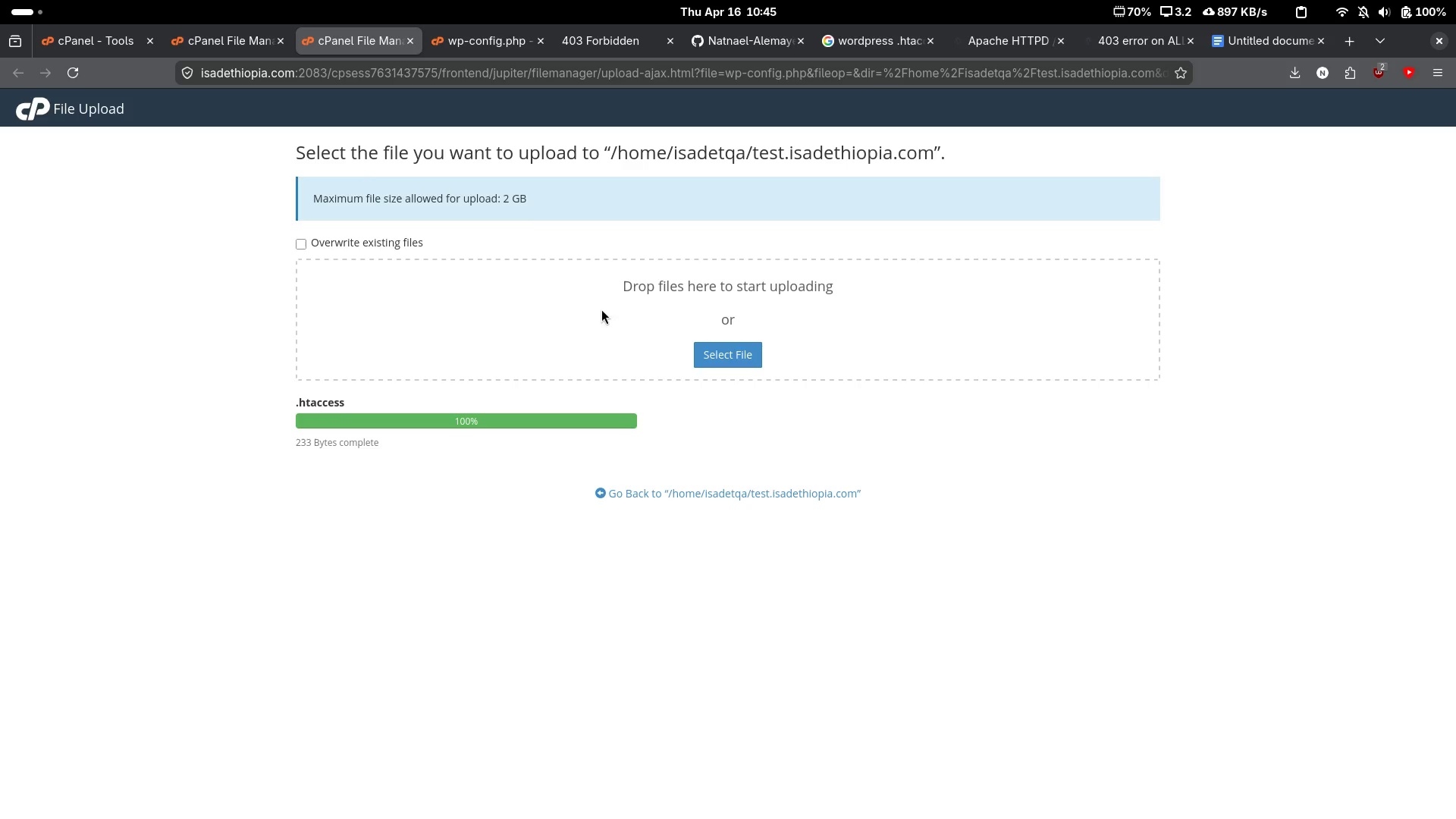 
left_click([725, 356])
 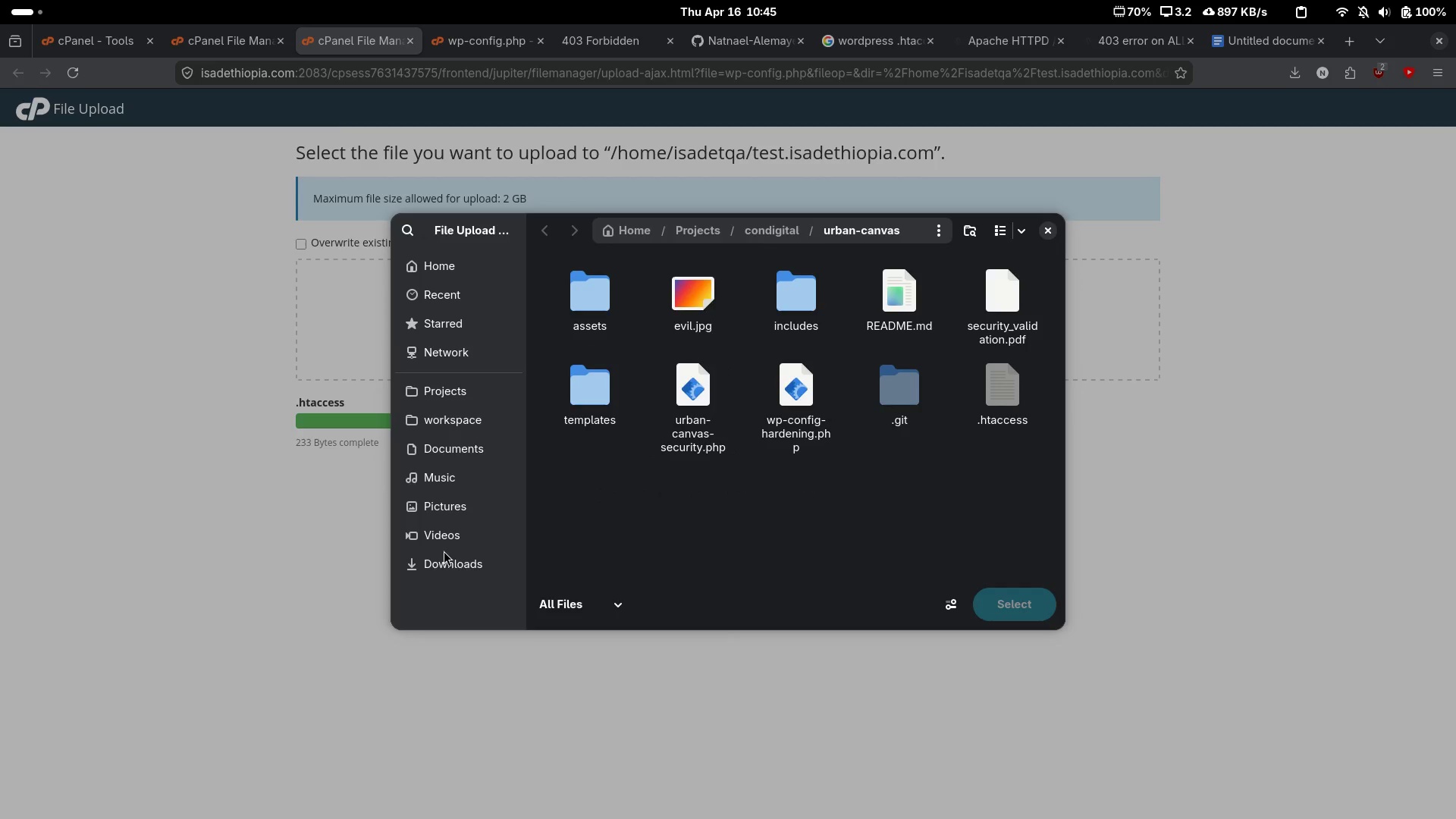 
left_click([450, 554])
 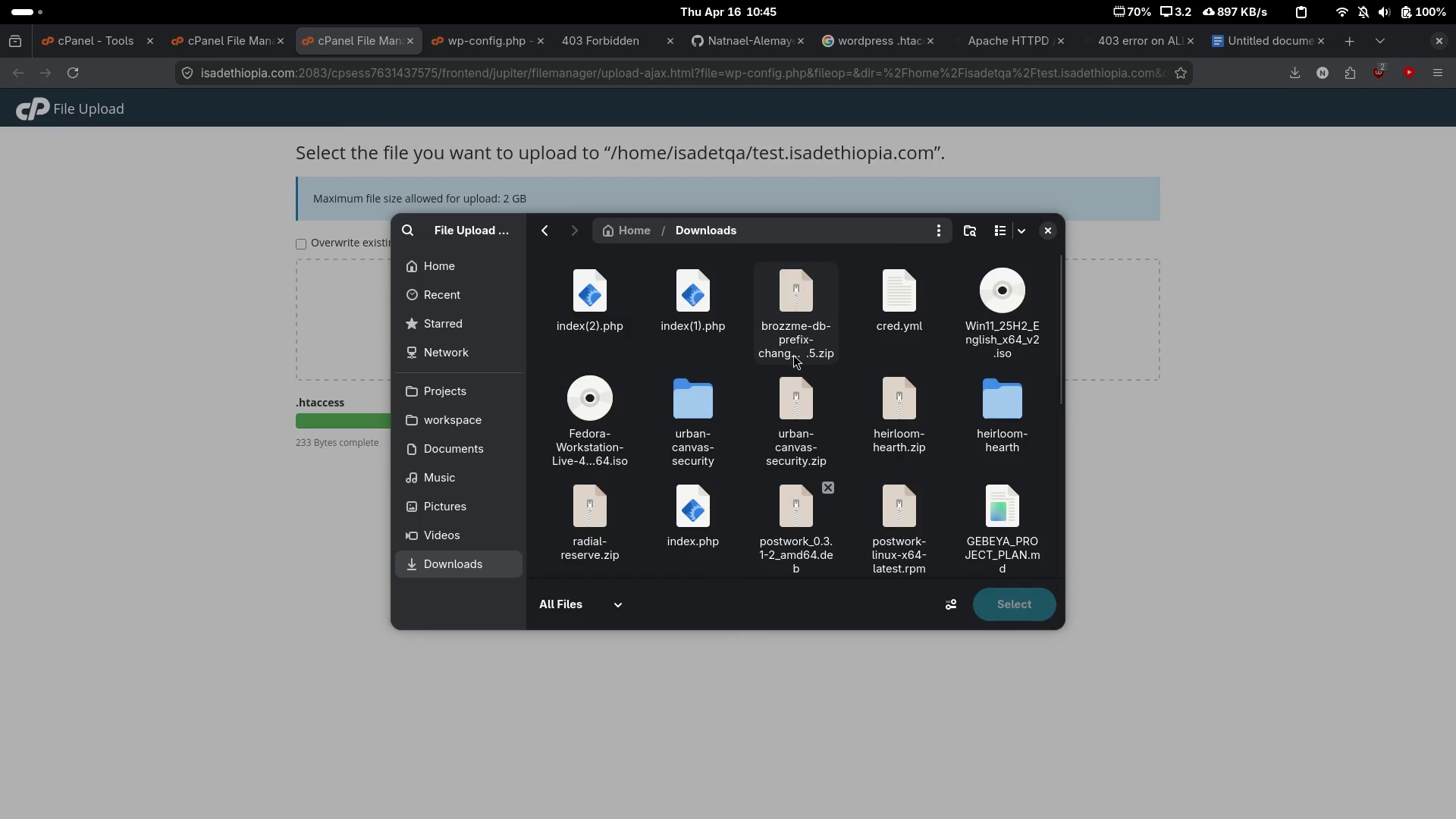 
left_click([780, 408])
 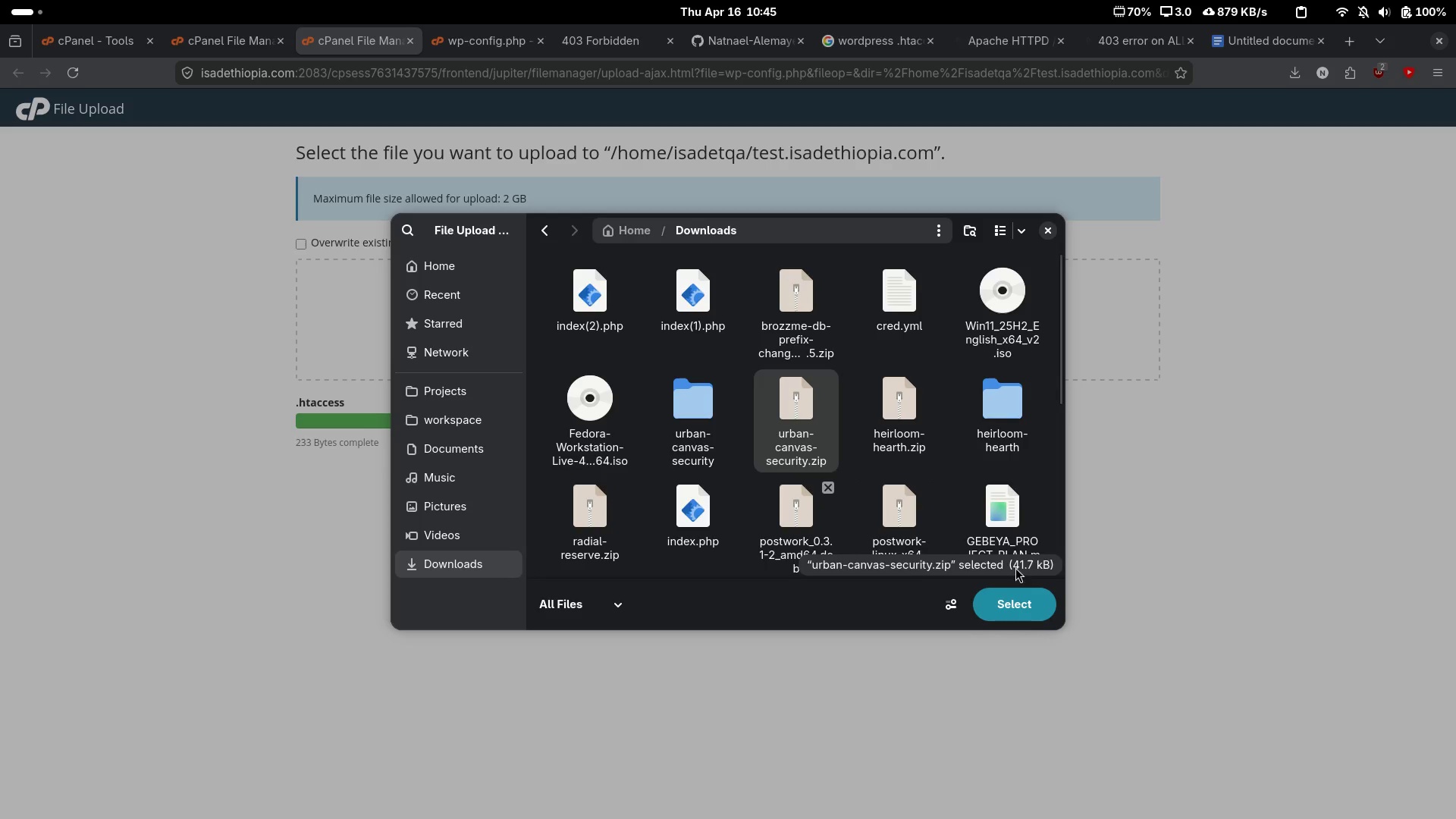 
left_click_drag(start_coordinate=[1018, 604], to_coordinate=[1017, 609])
 